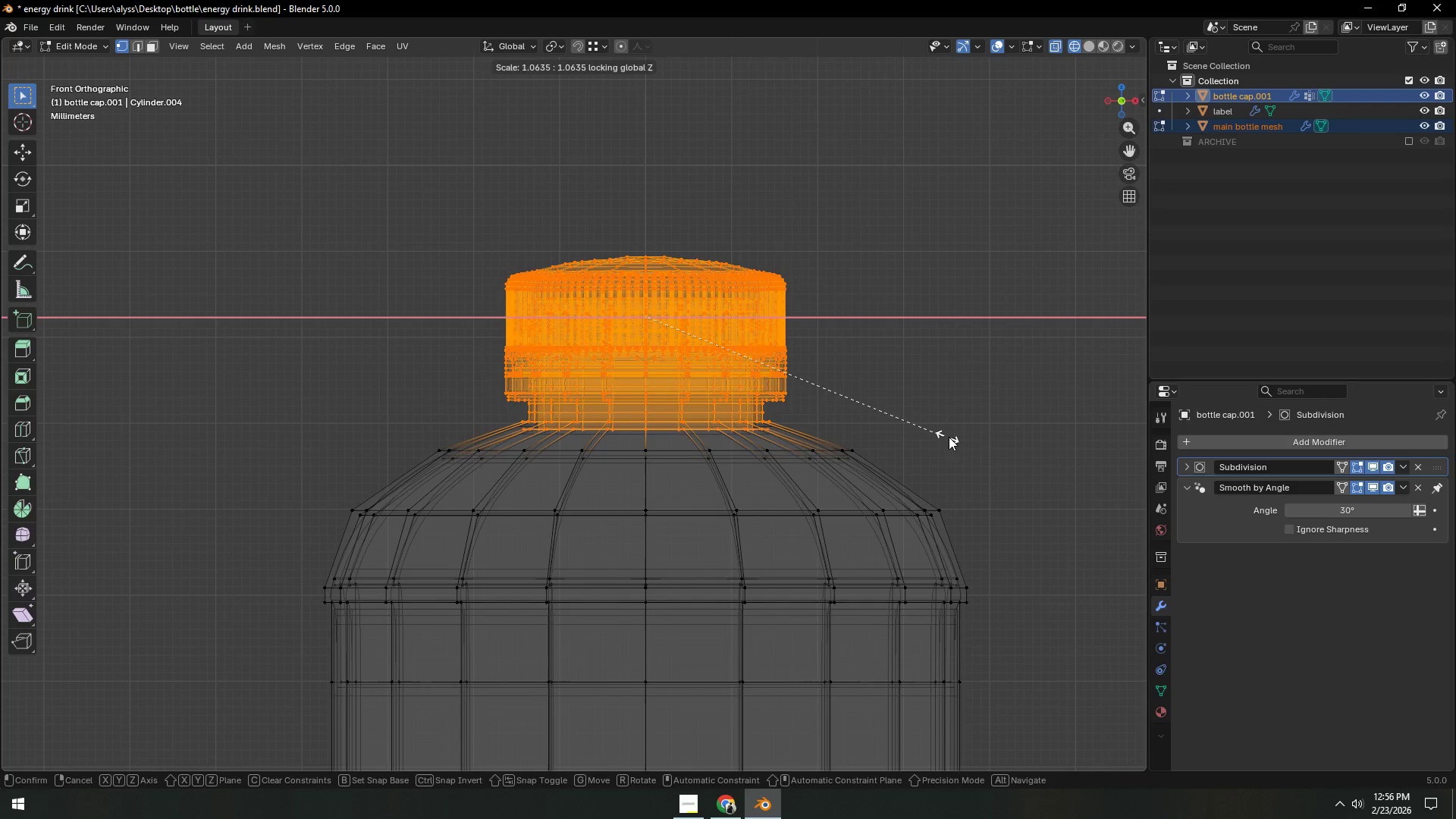 
left_click([975, 438])
 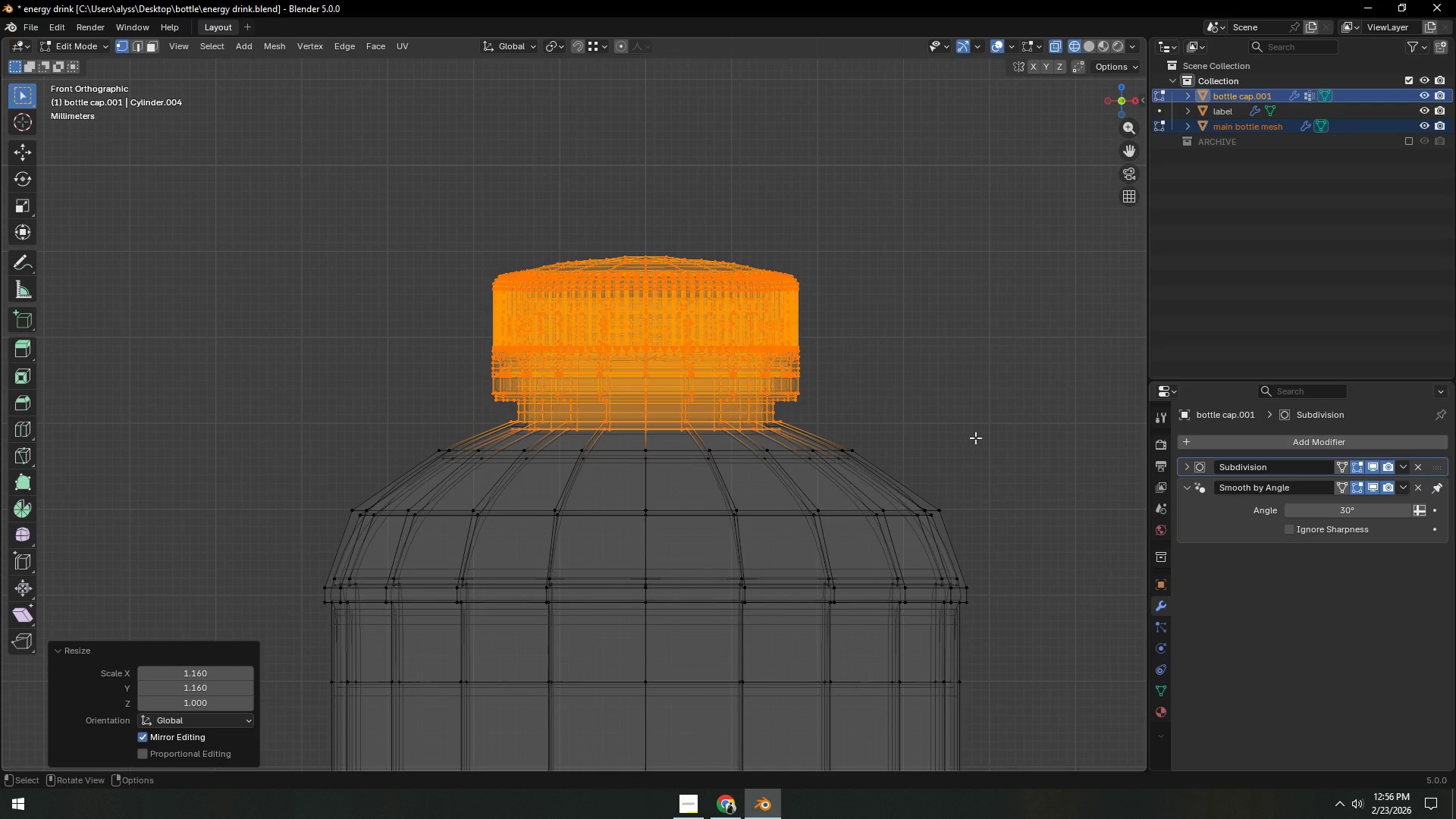 
type(sz)
 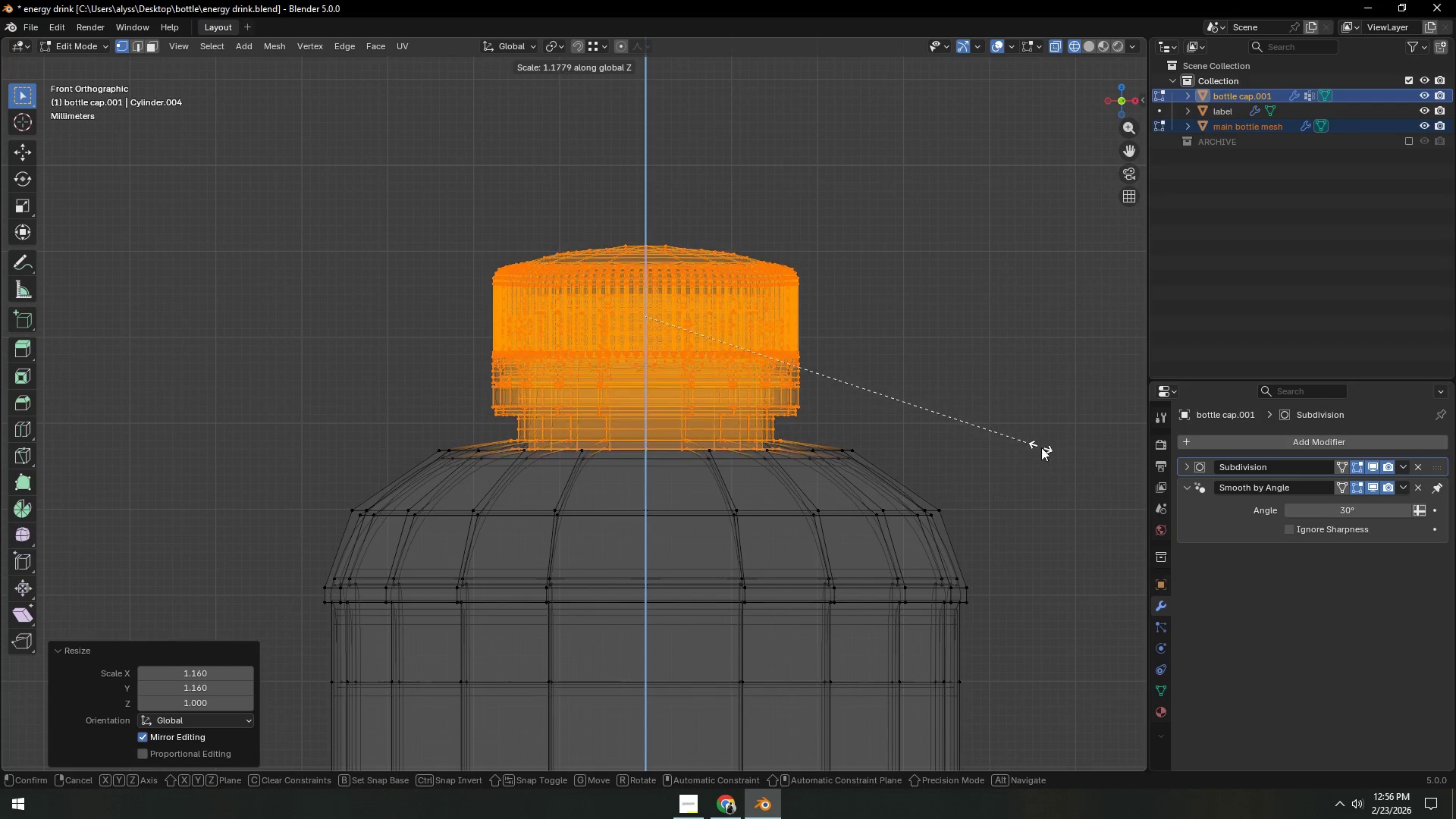 
left_click([1048, 448])
 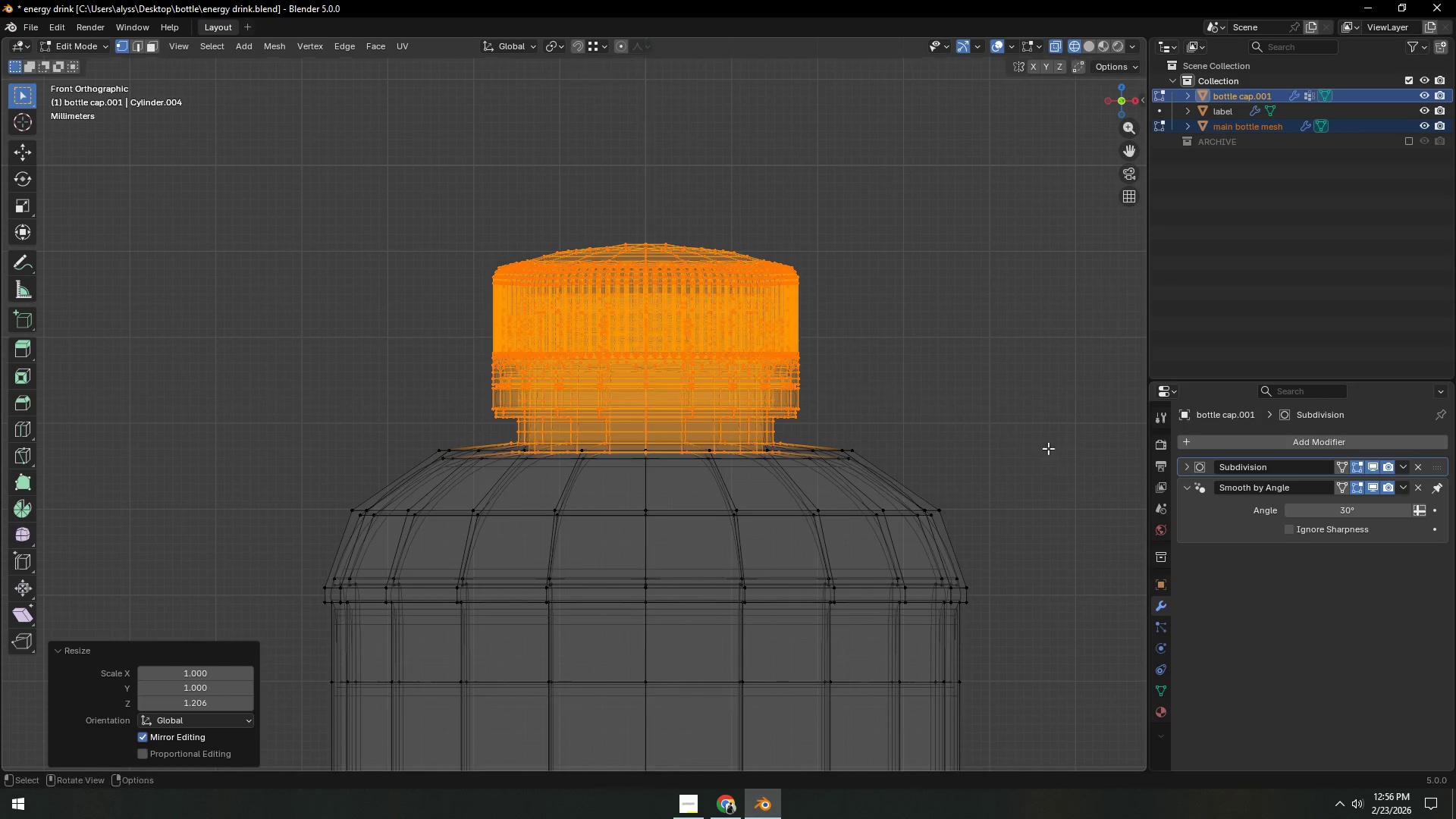 
type(gz)
 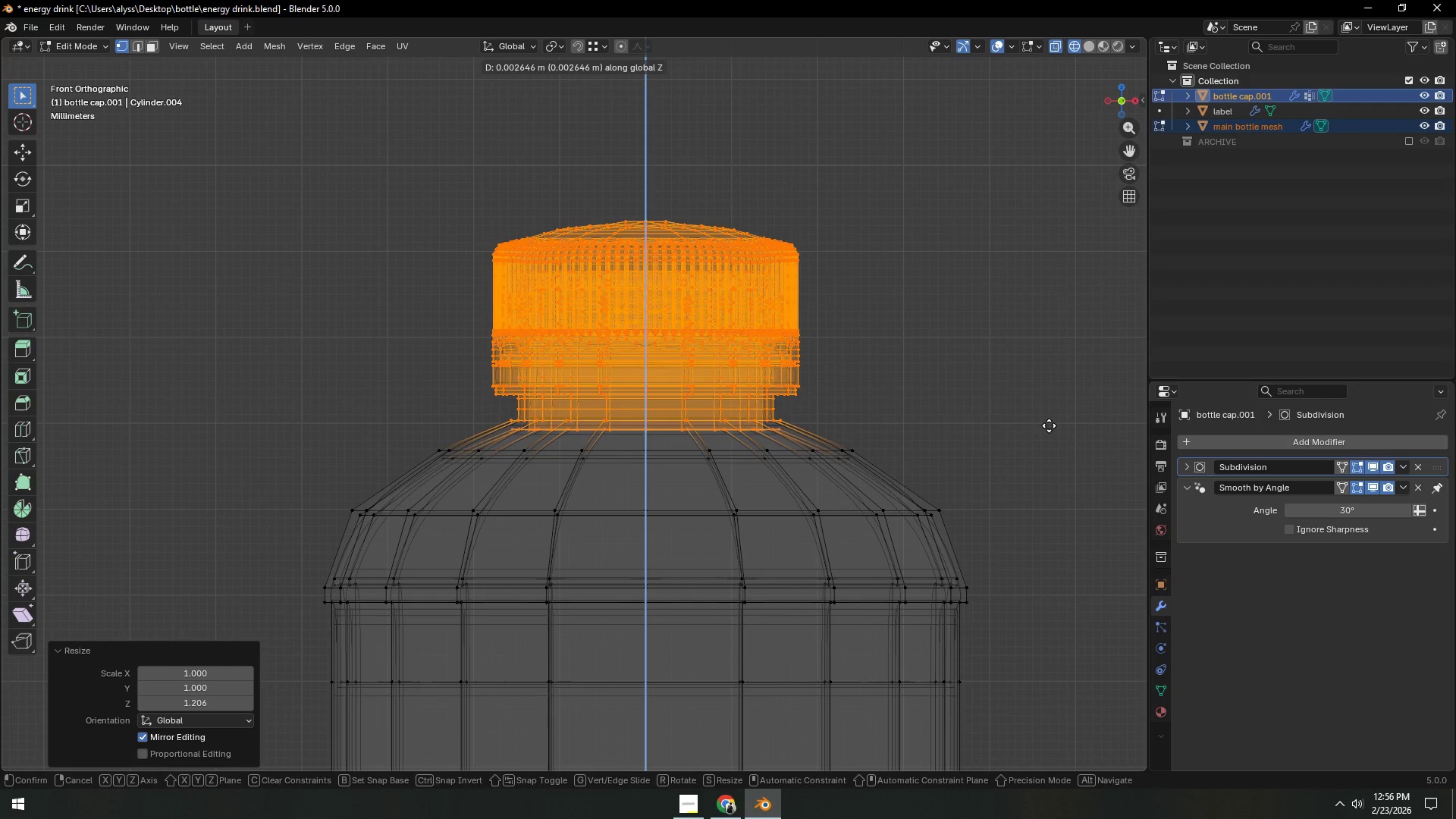 
left_click([1049, 425])
 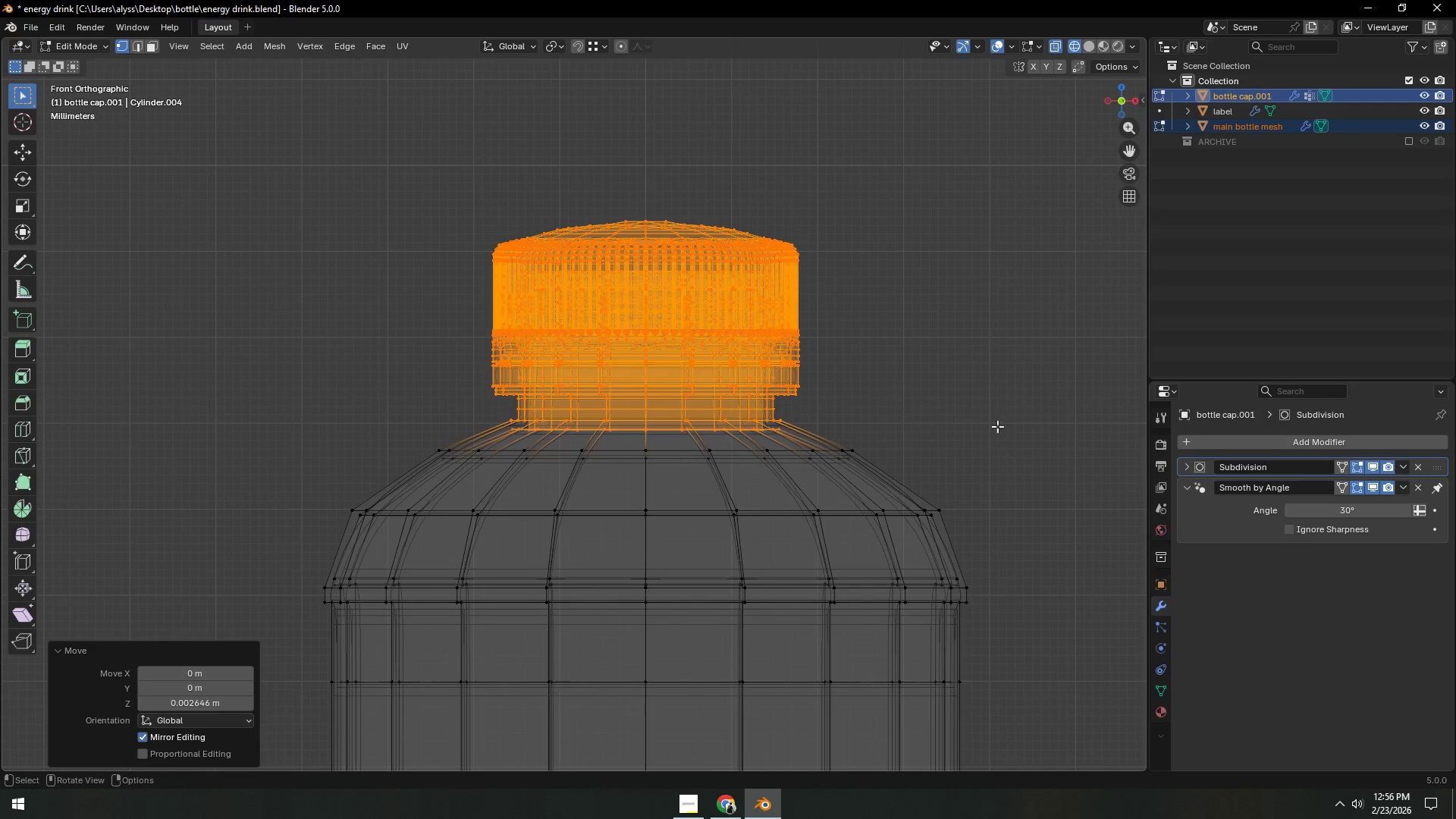 
double_click([978, 421])
 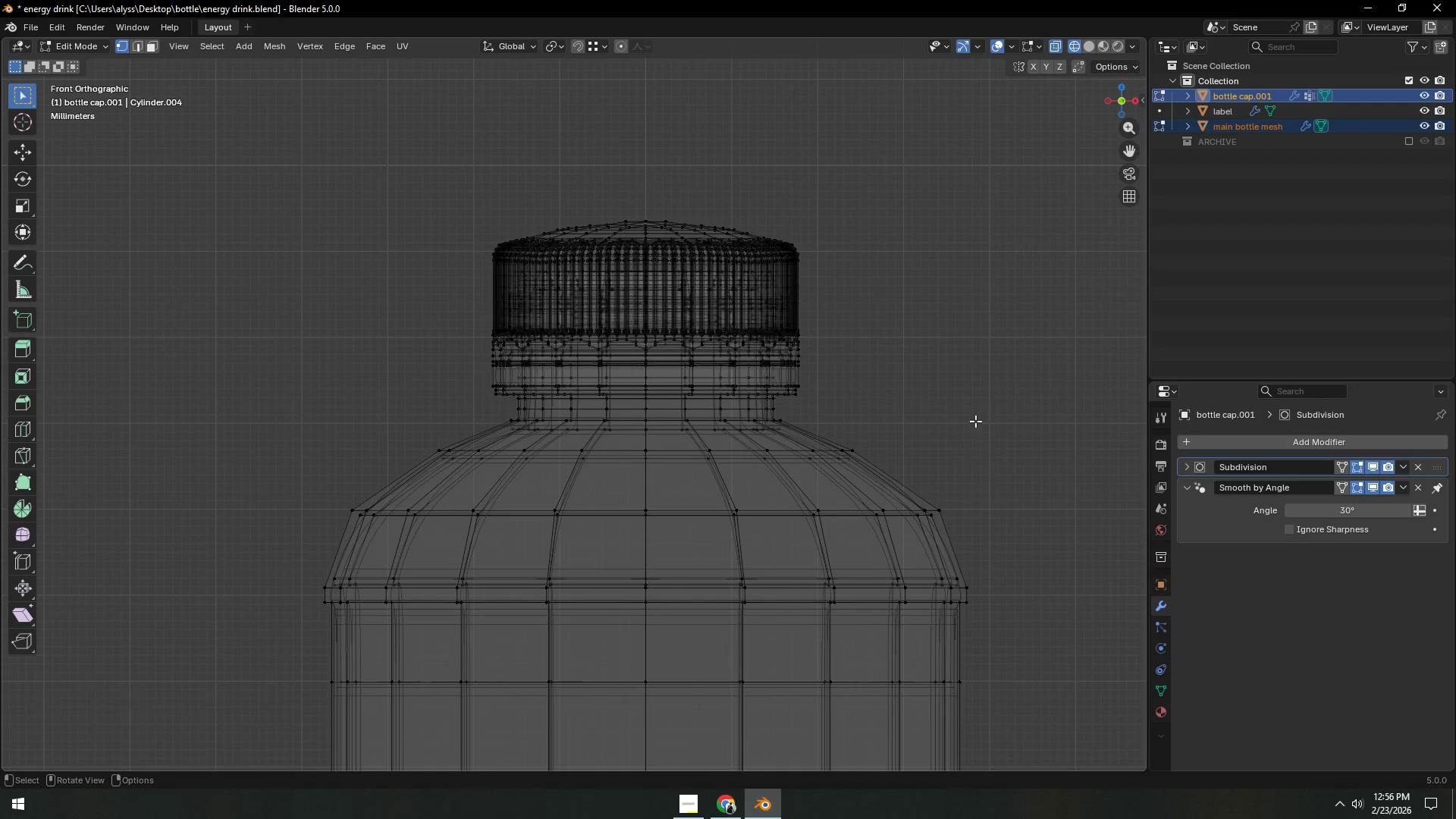 
key(Tab)
 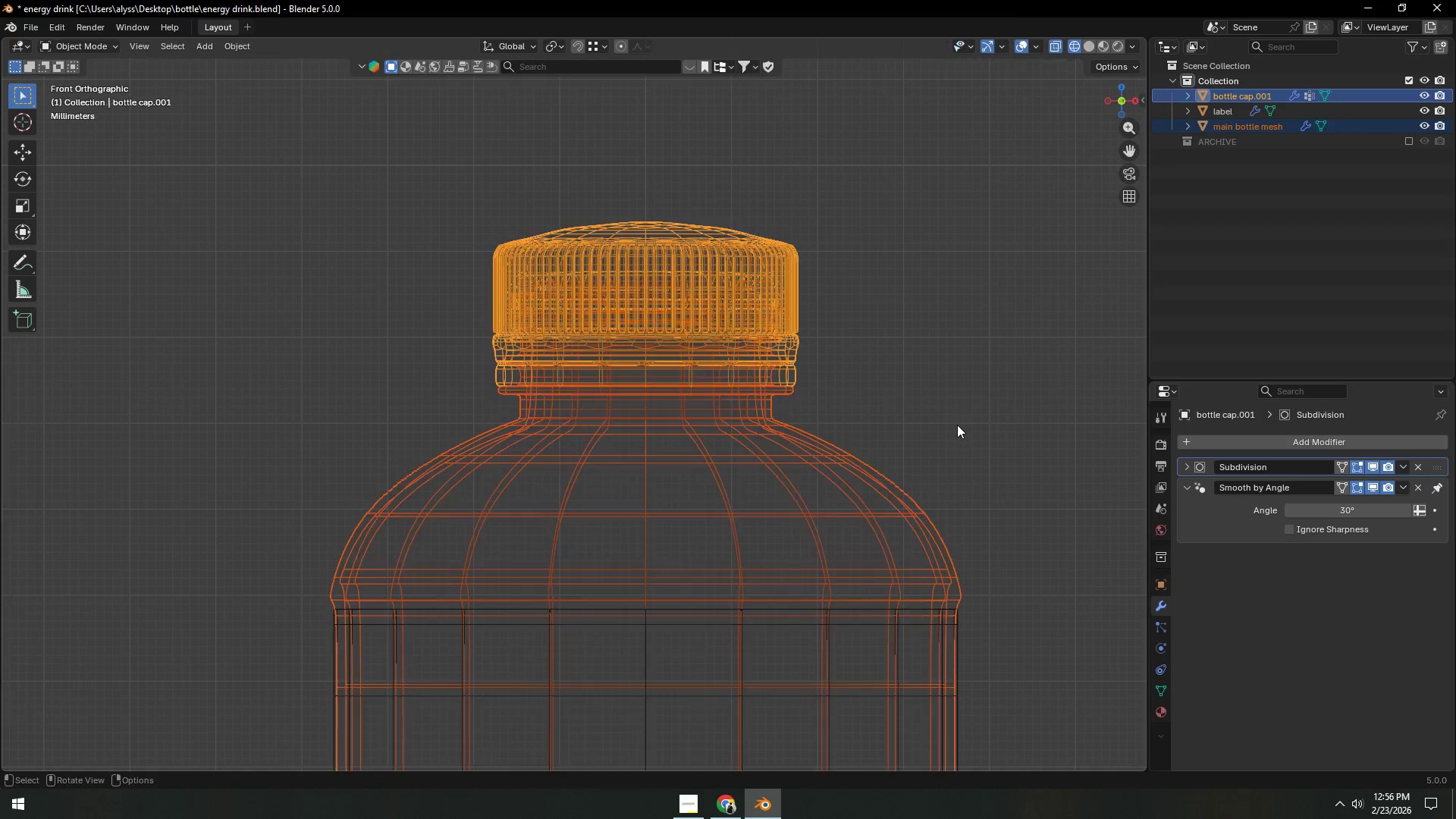 
left_click([944, 435])
 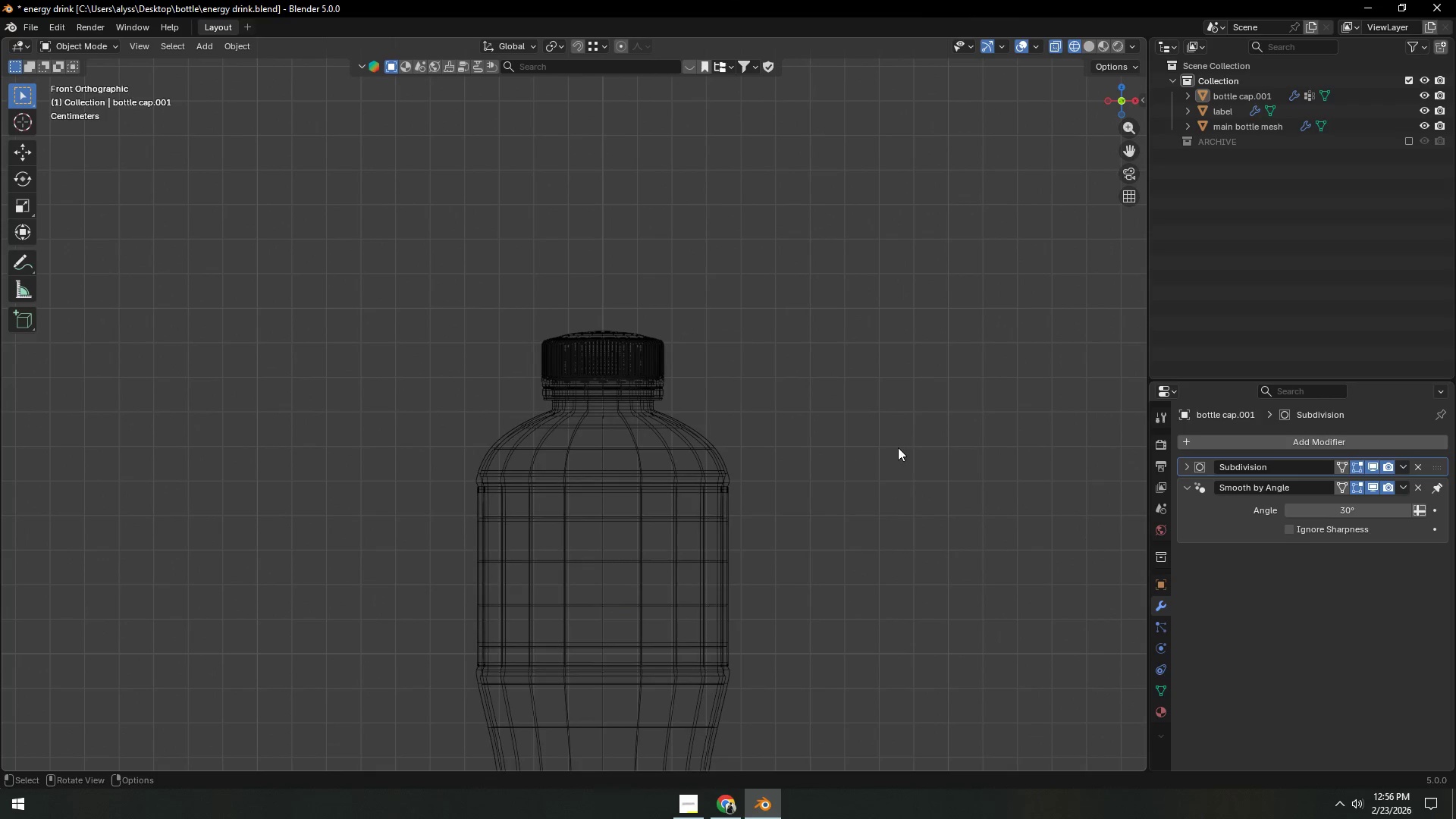 
key(Z)
 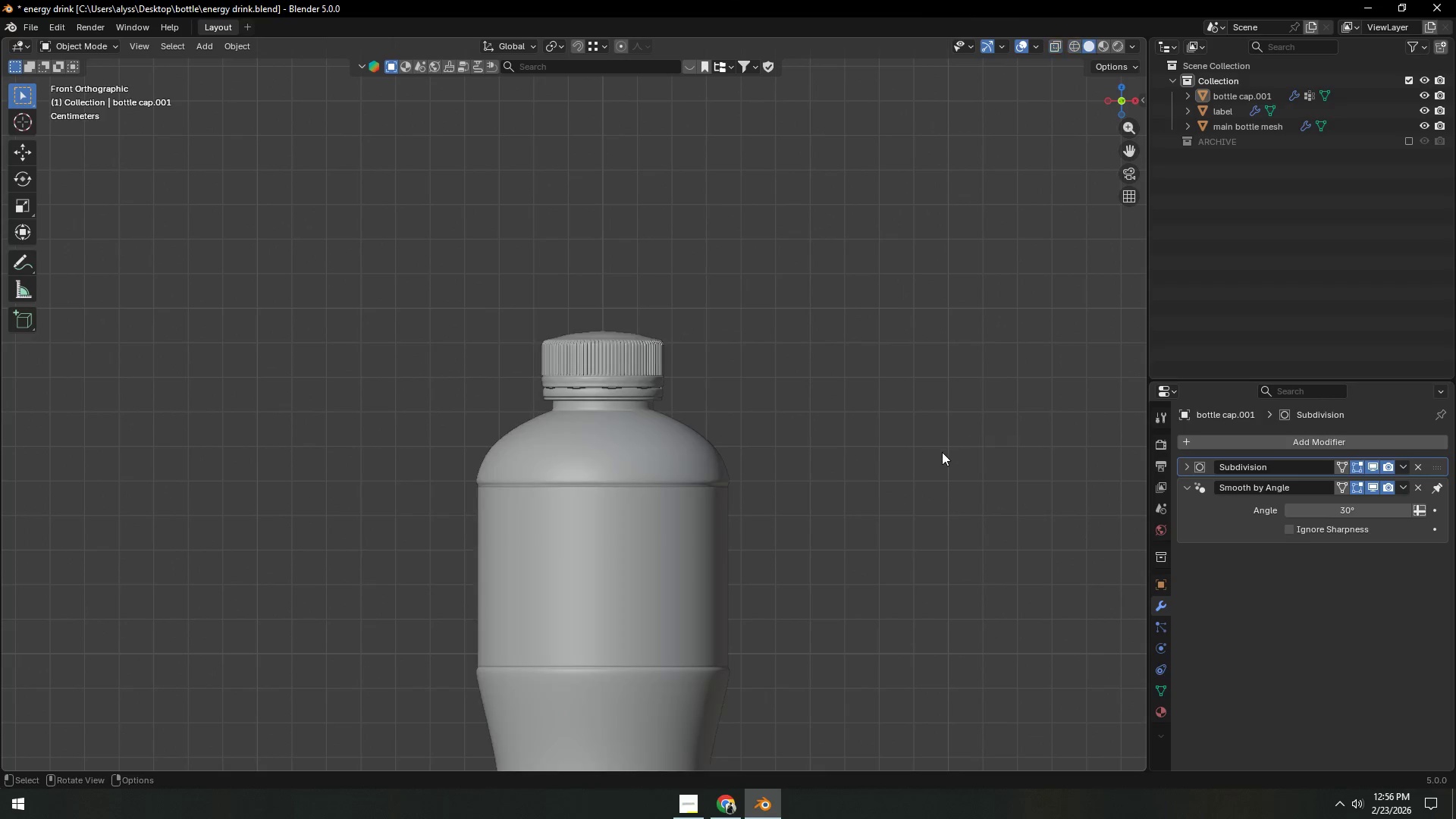 
scroll: coordinate [926, 482], scroll_direction: down, amount: 10.0
 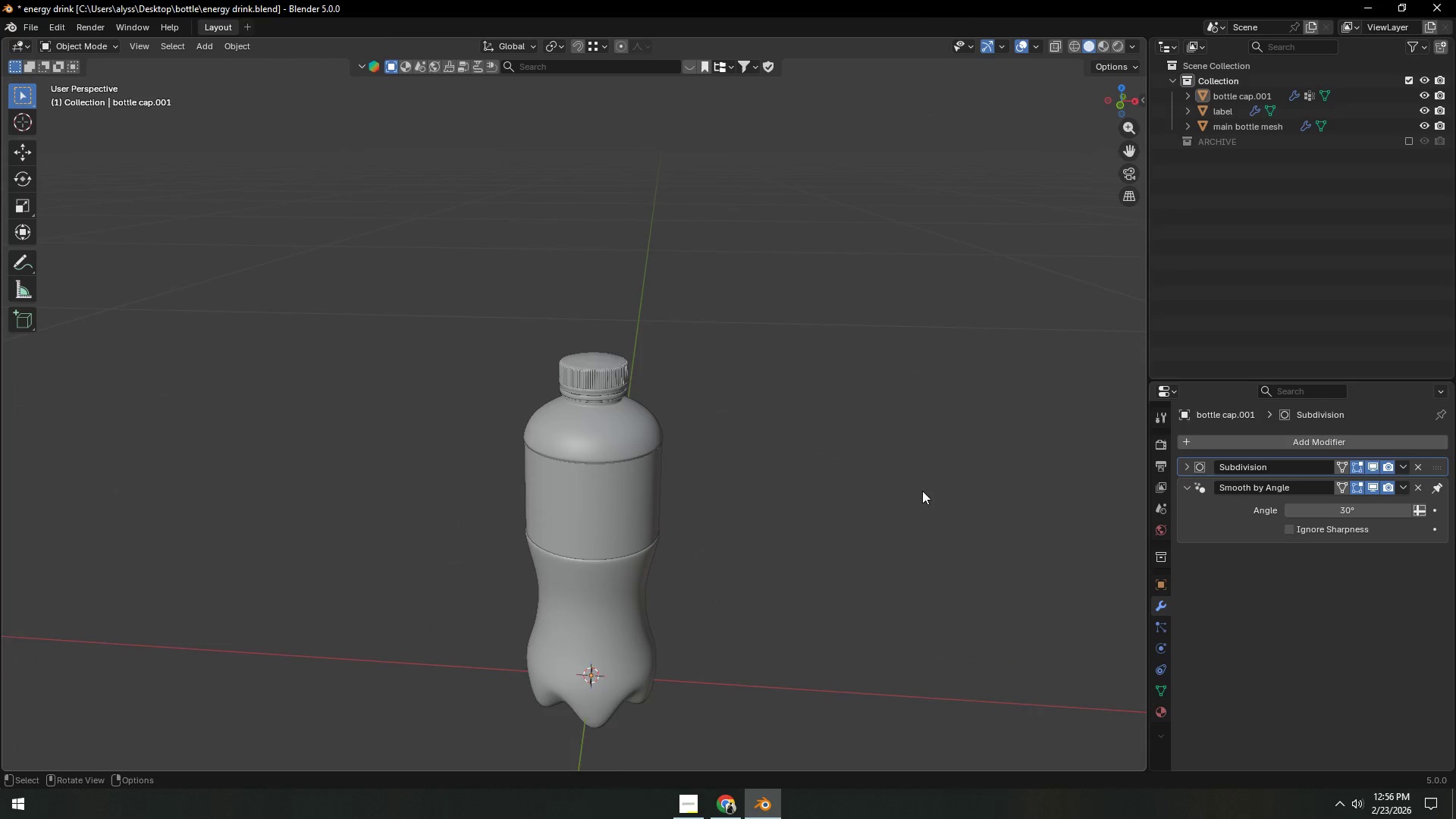 
scroll: coordinate [922, 491], scroll_direction: up, amount: 3.0
 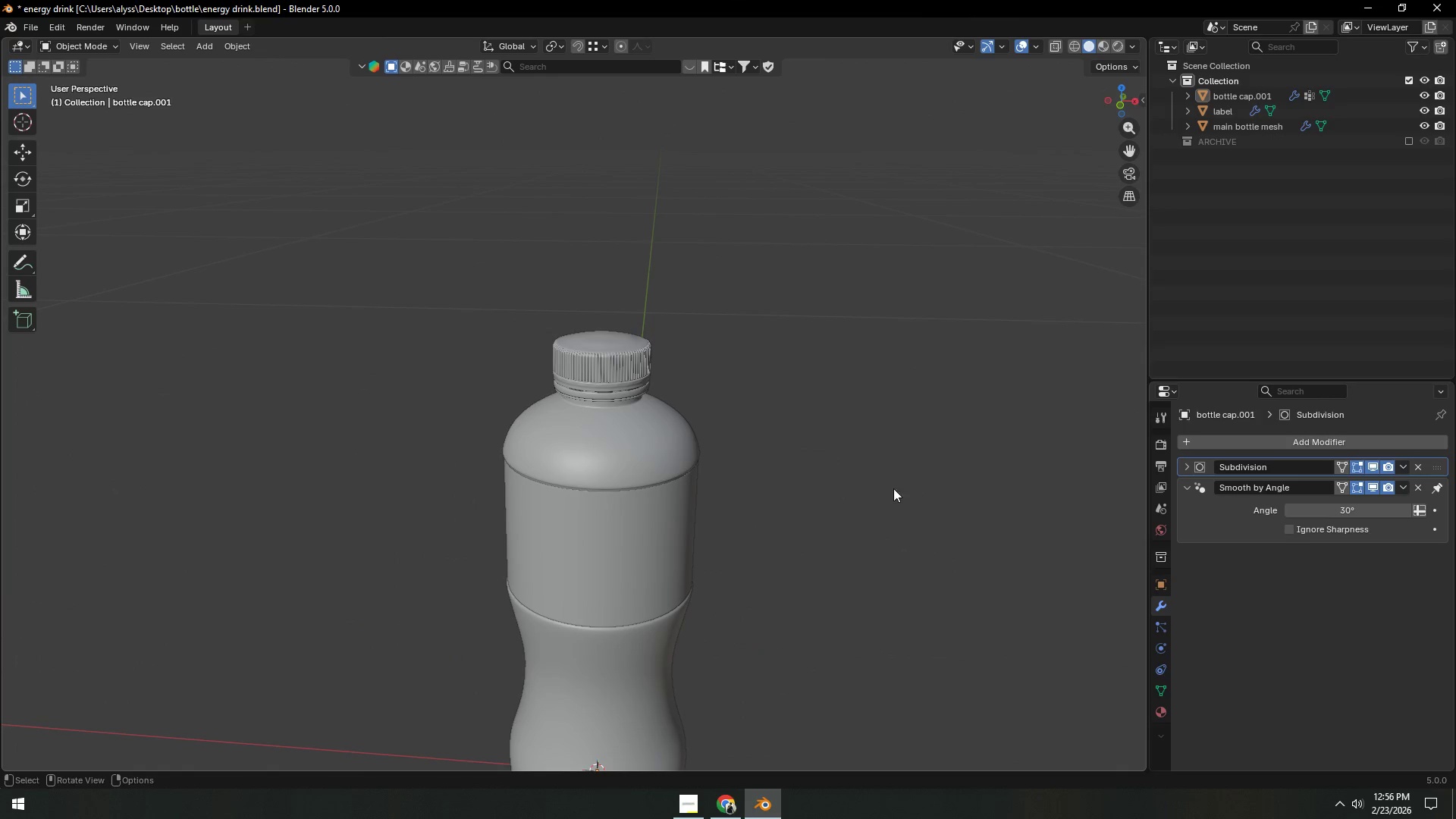 
key(Control+S)
 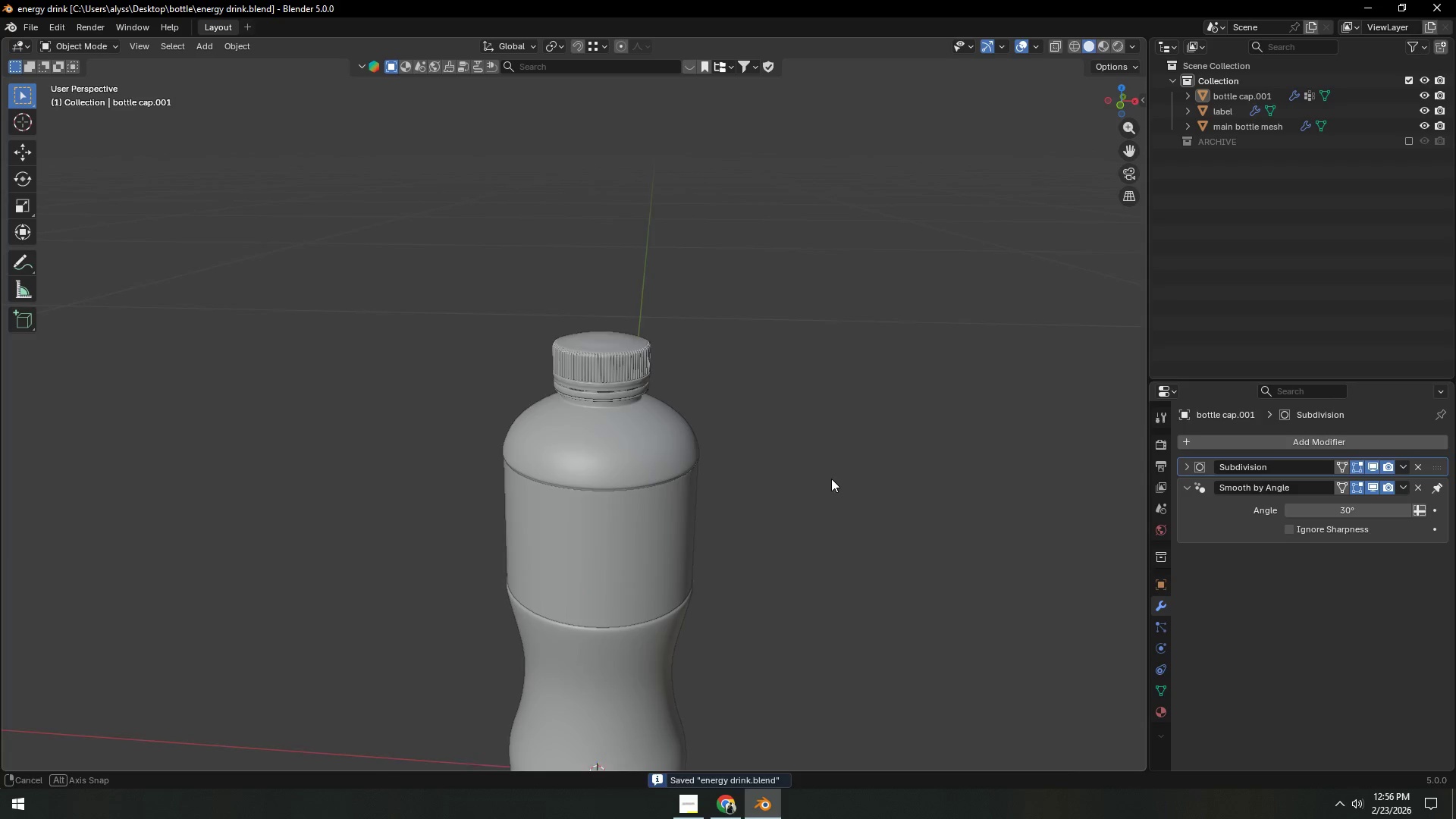 
key(Backquote)
 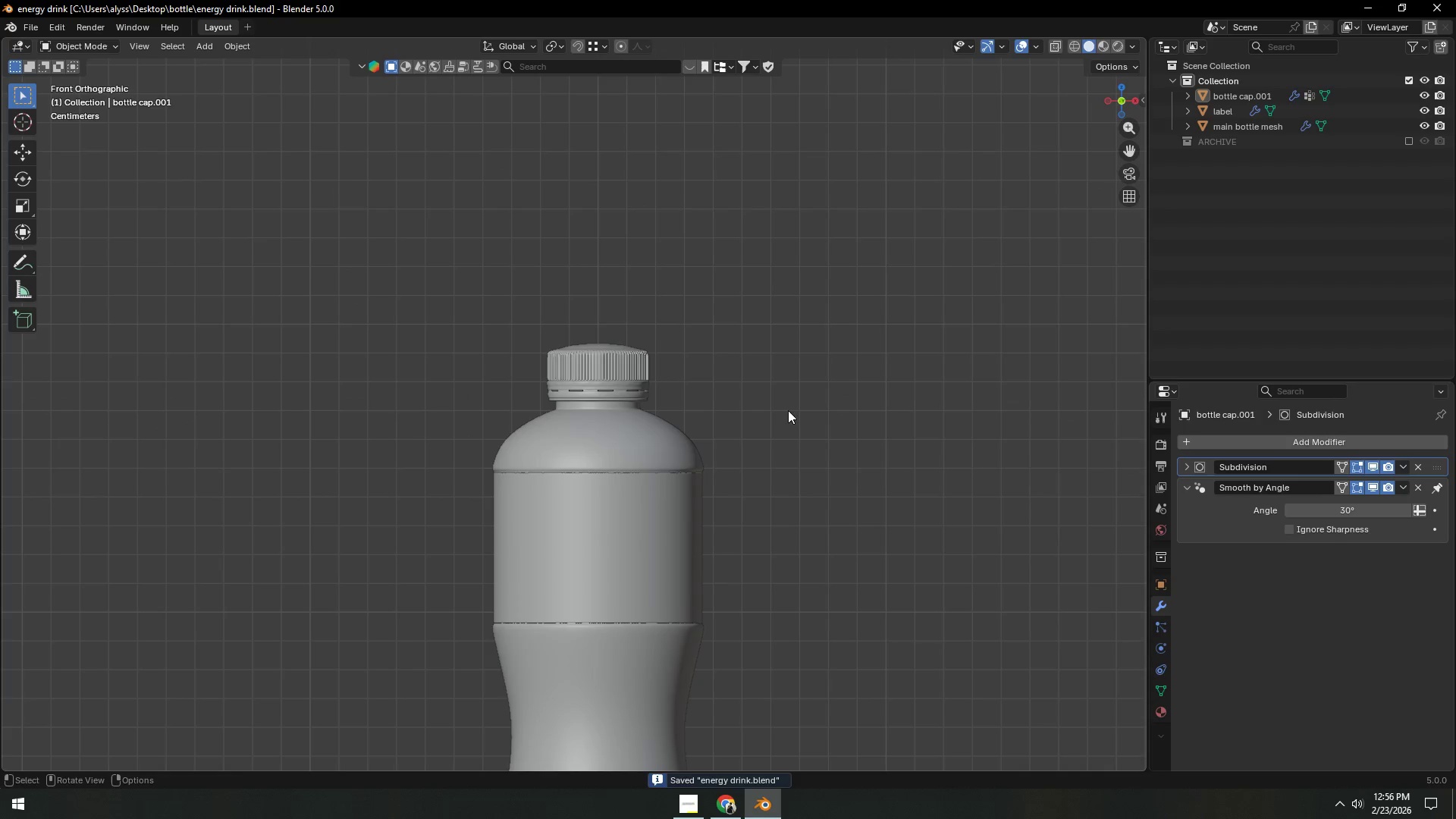 
scroll: coordinate [788, 428], scroll_direction: up, amount: 6.0
 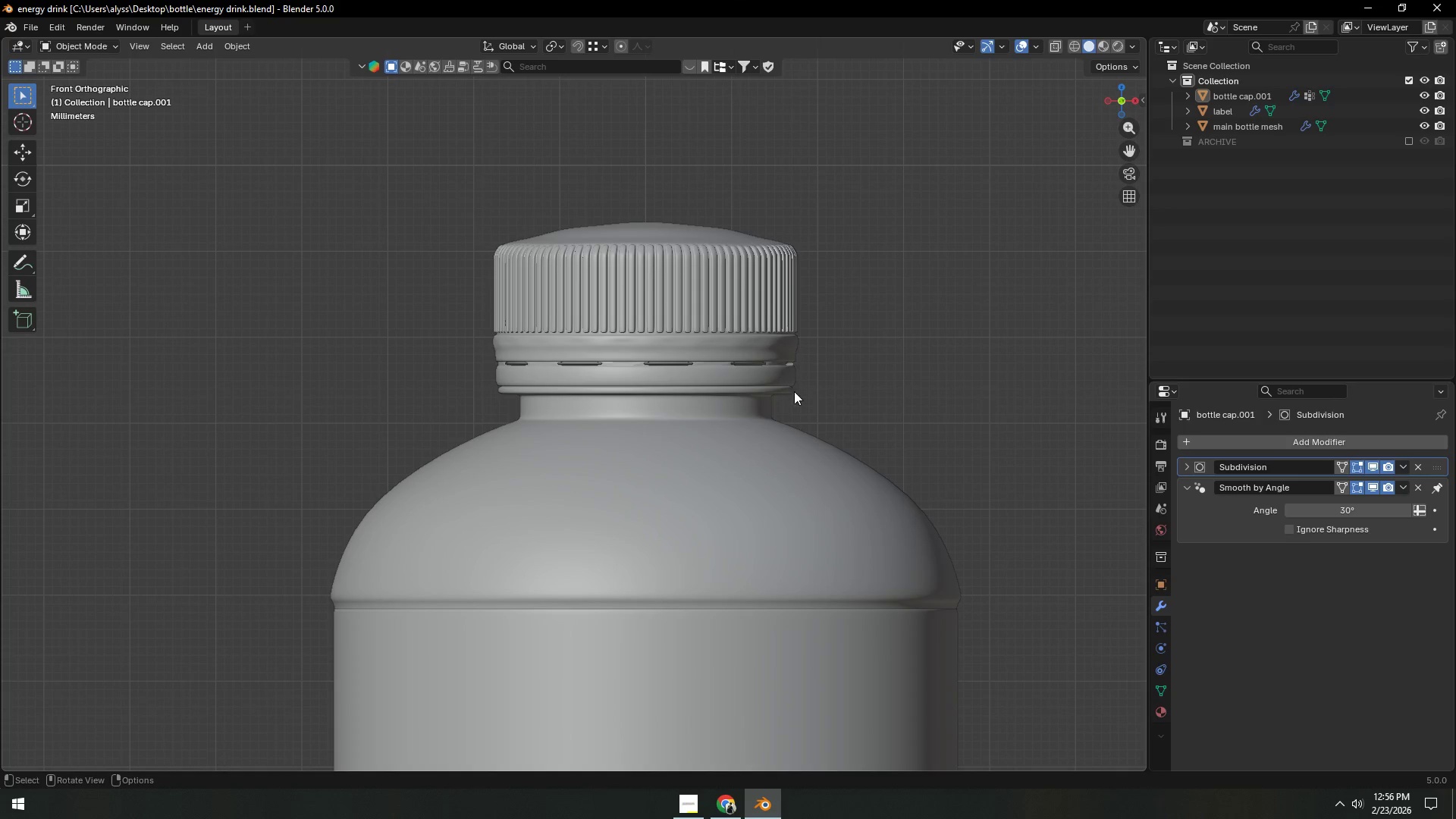 
hold_key(key=Backquote, duration=0.34)
 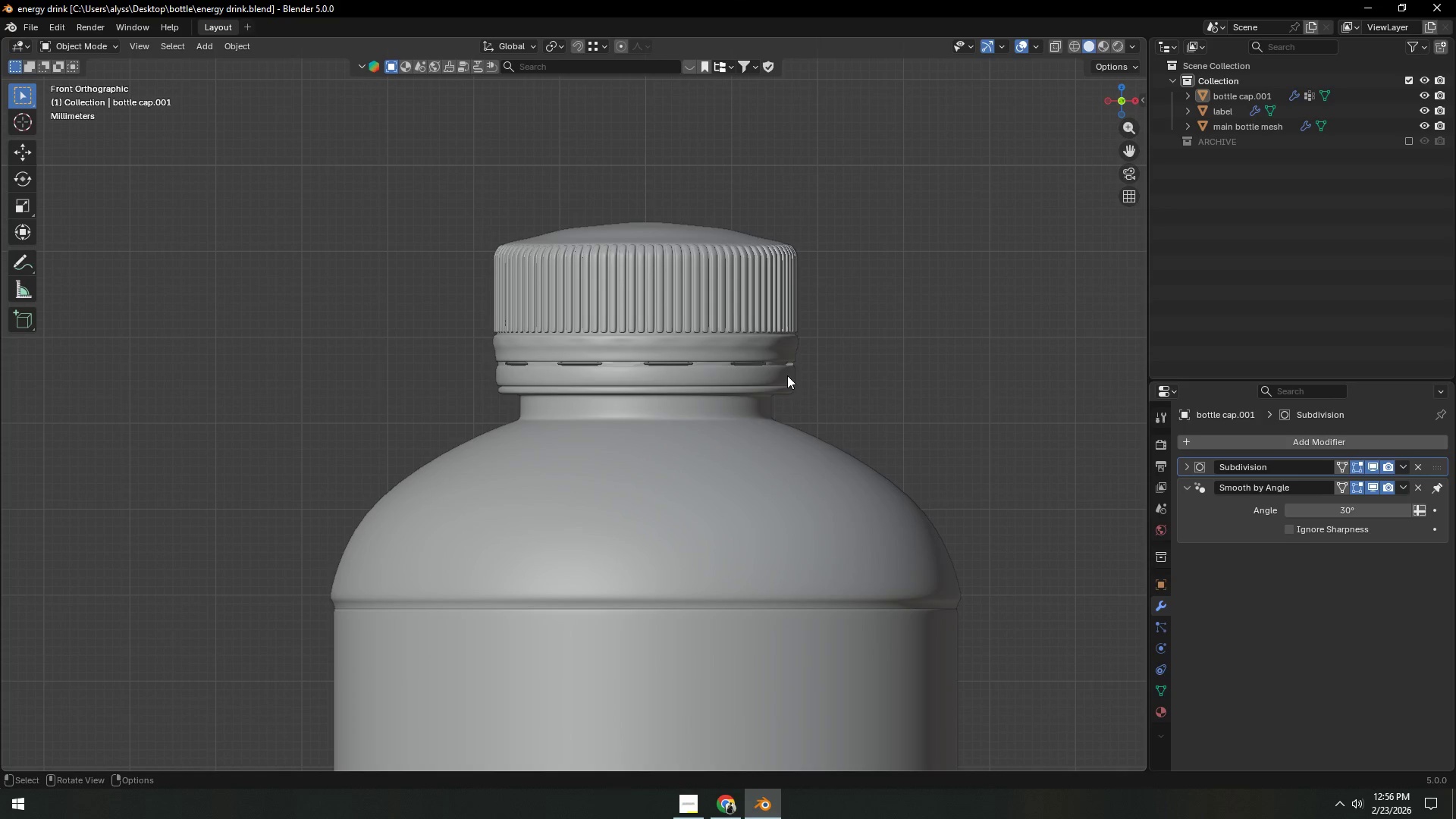 
hold_key(key=Z, duration=0.34)
 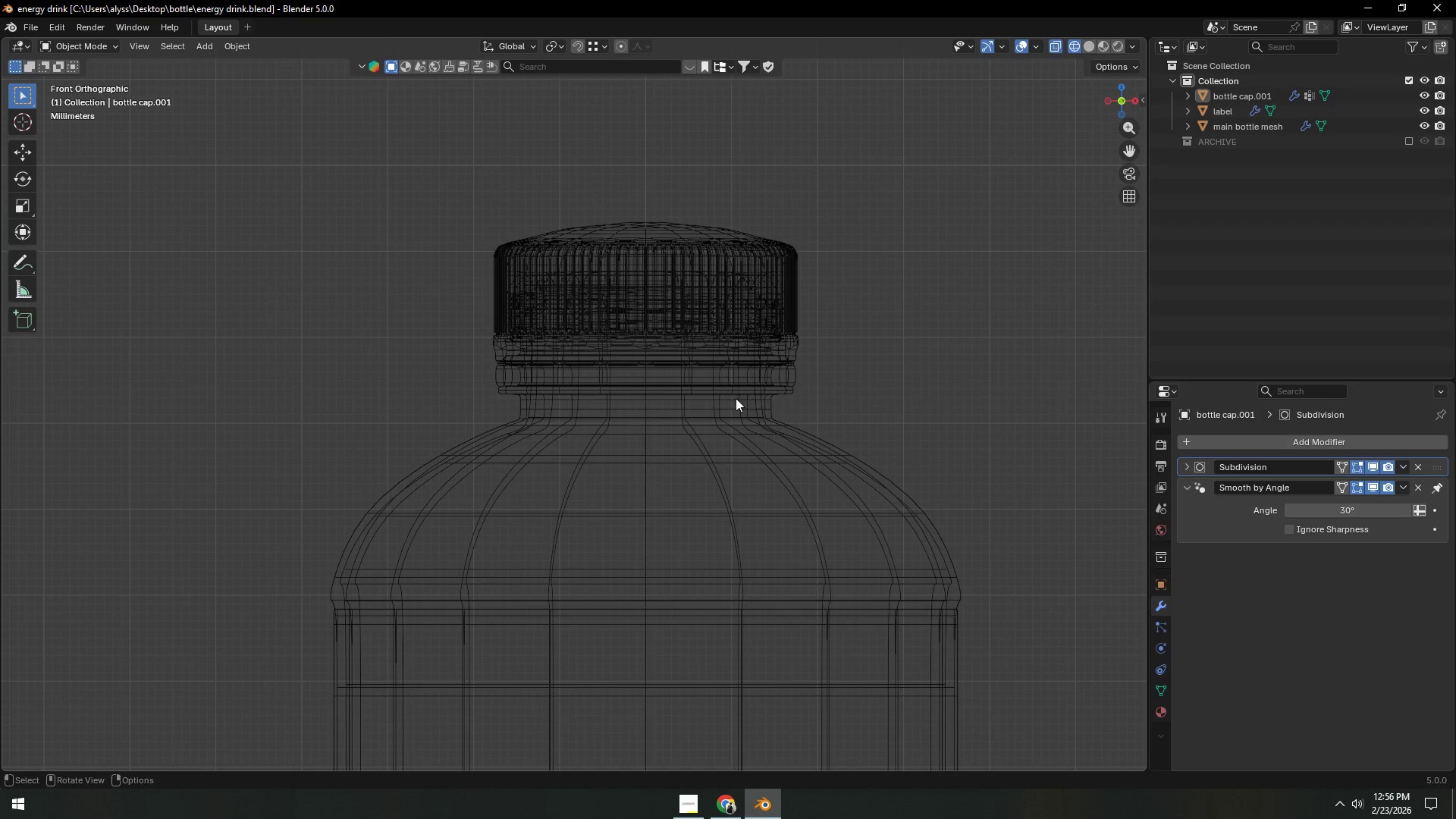 
left_click([732, 425])
 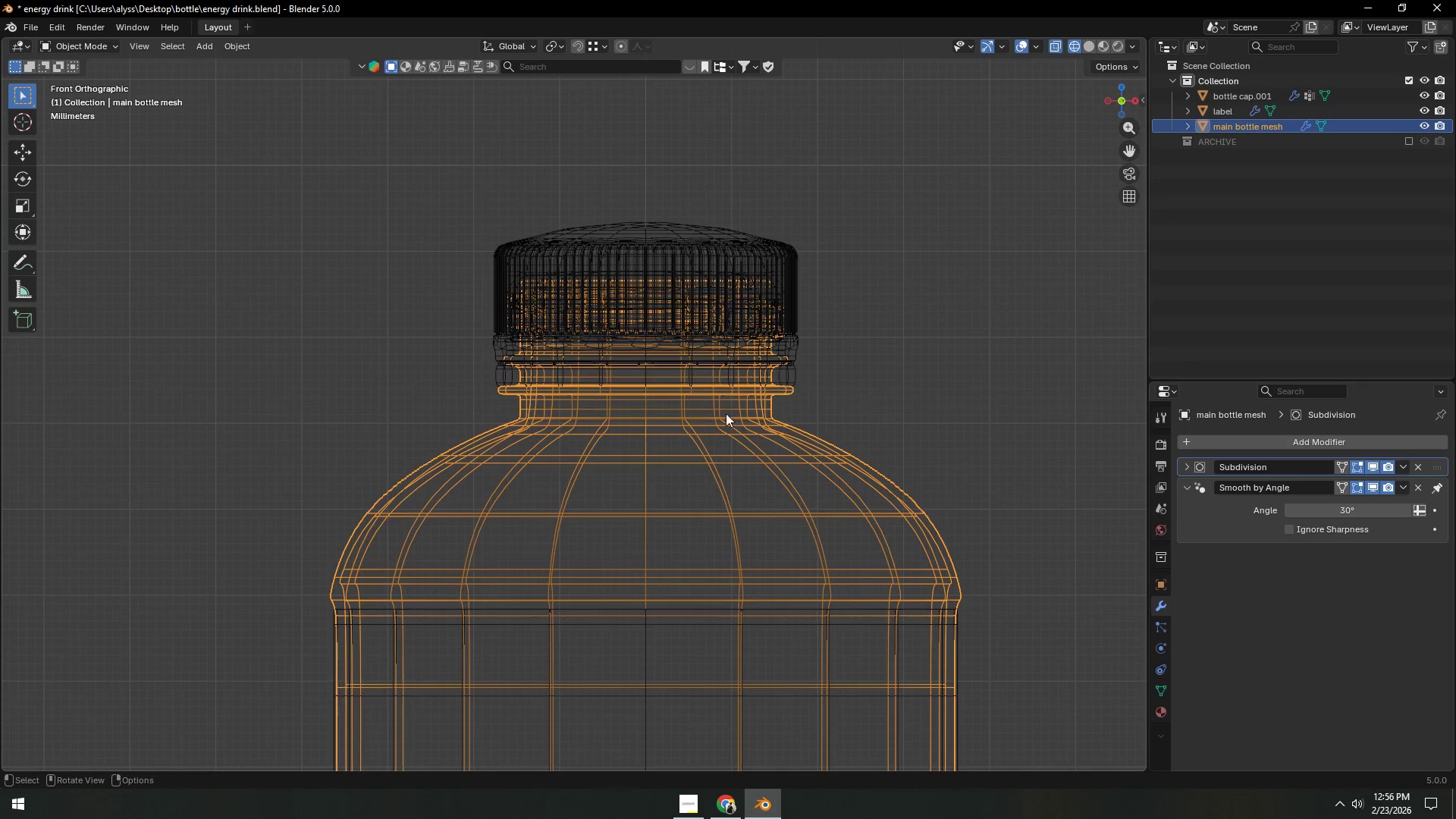 
key(Shift+ShiftLeft)
 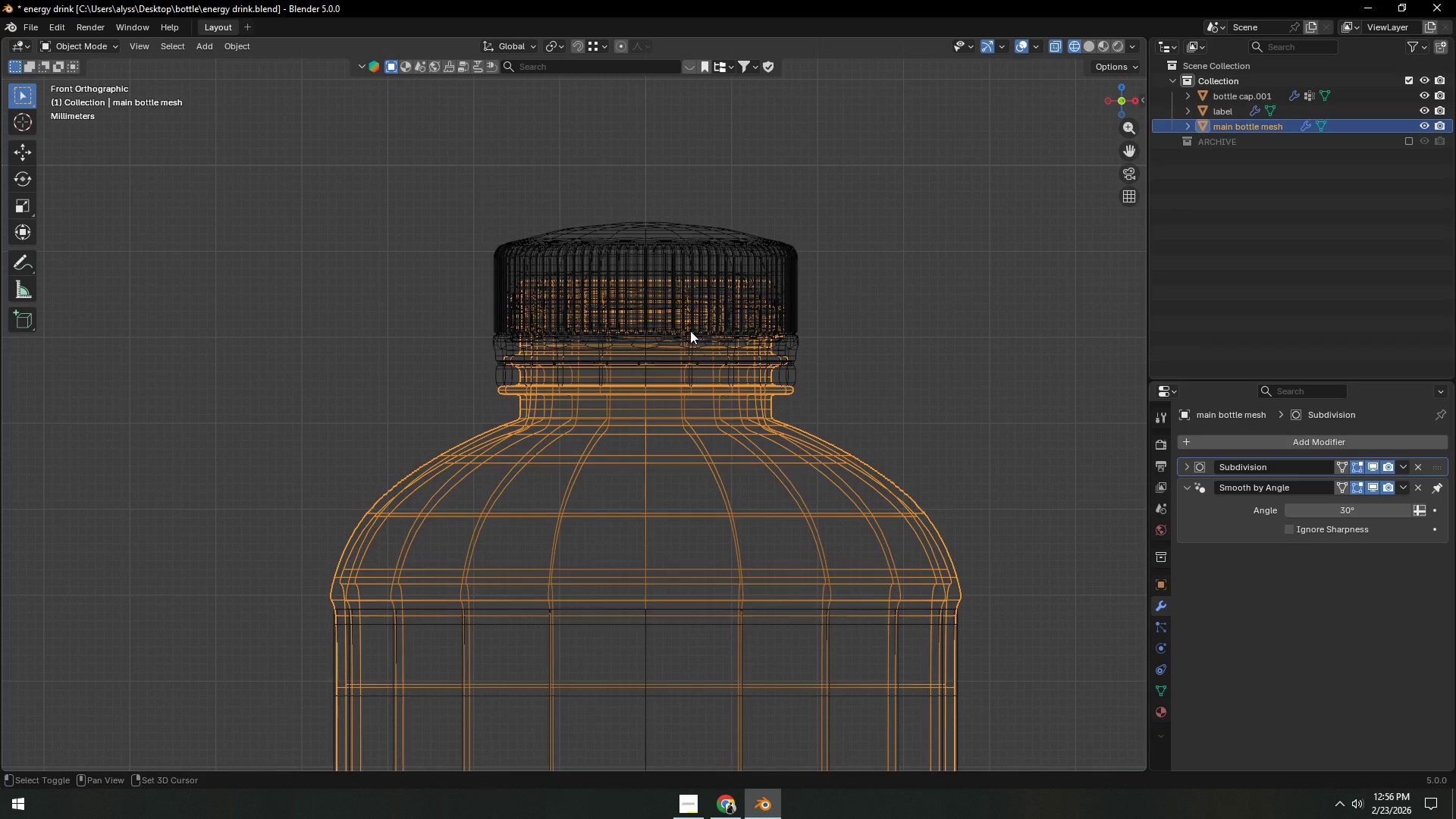 
double_click([689, 328])
 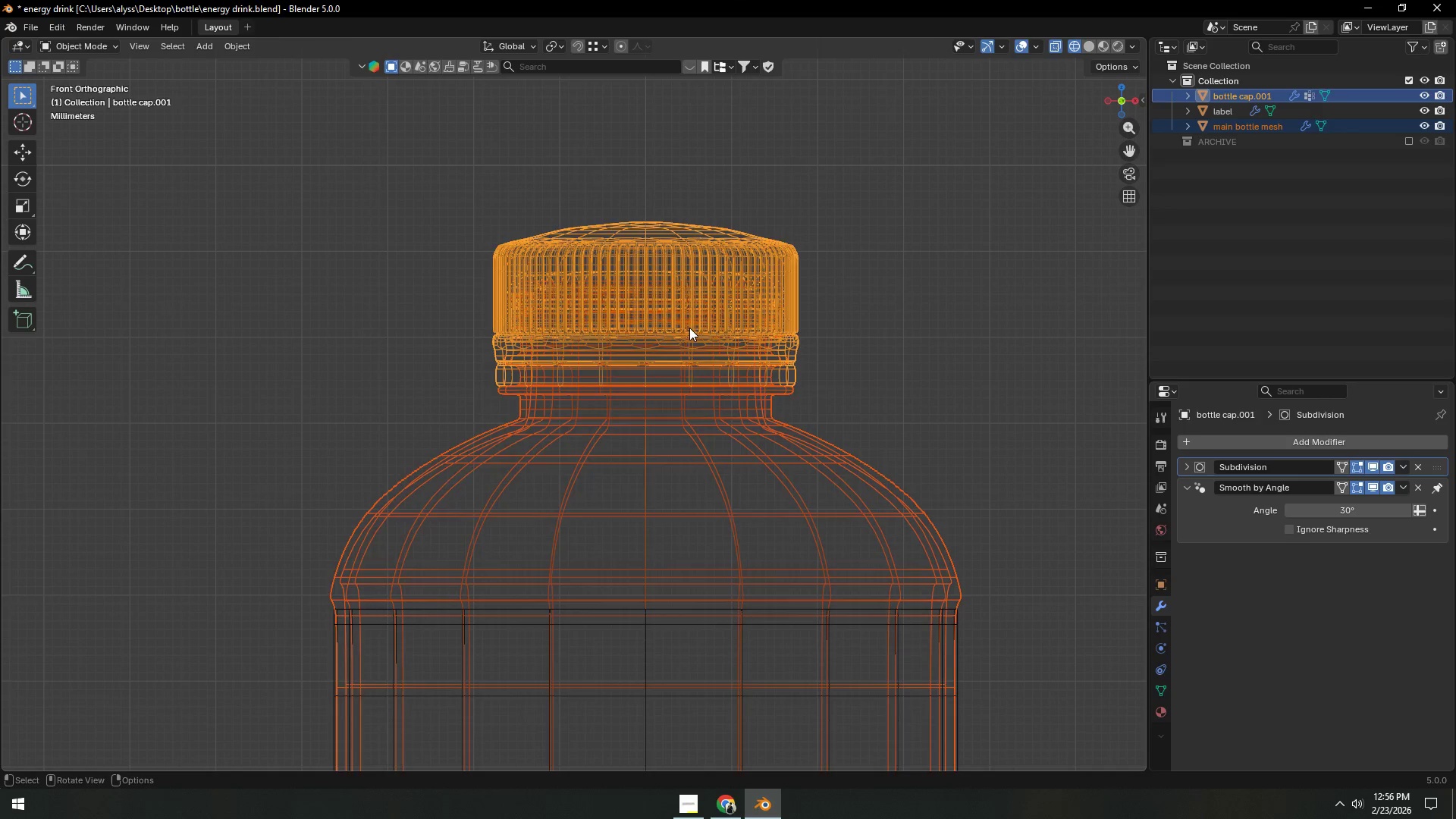 
key(Tab)
type(sz)
 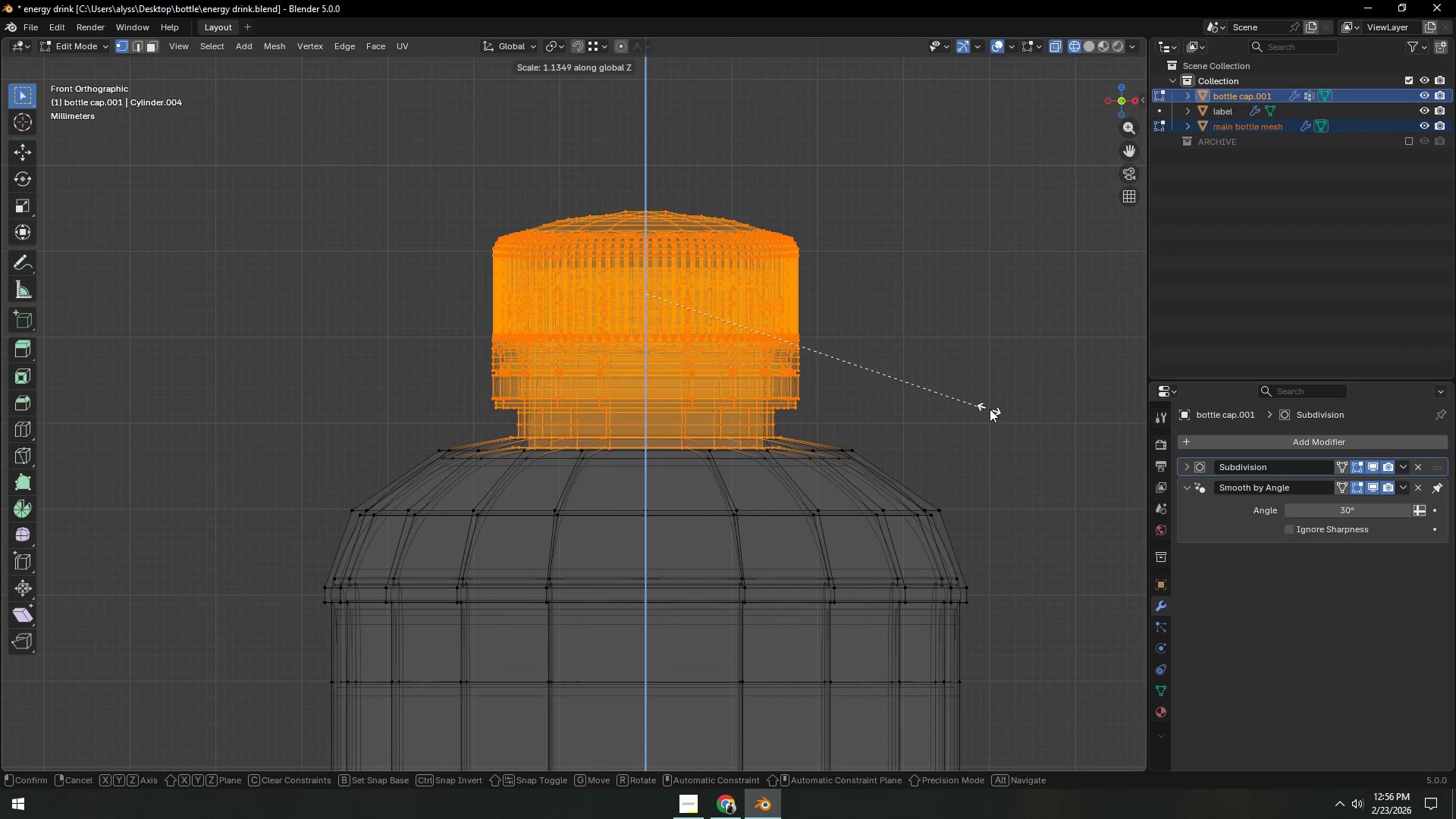 
left_click_drag(start_coordinate=[396, 173], to_coordinate=[880, 439])
 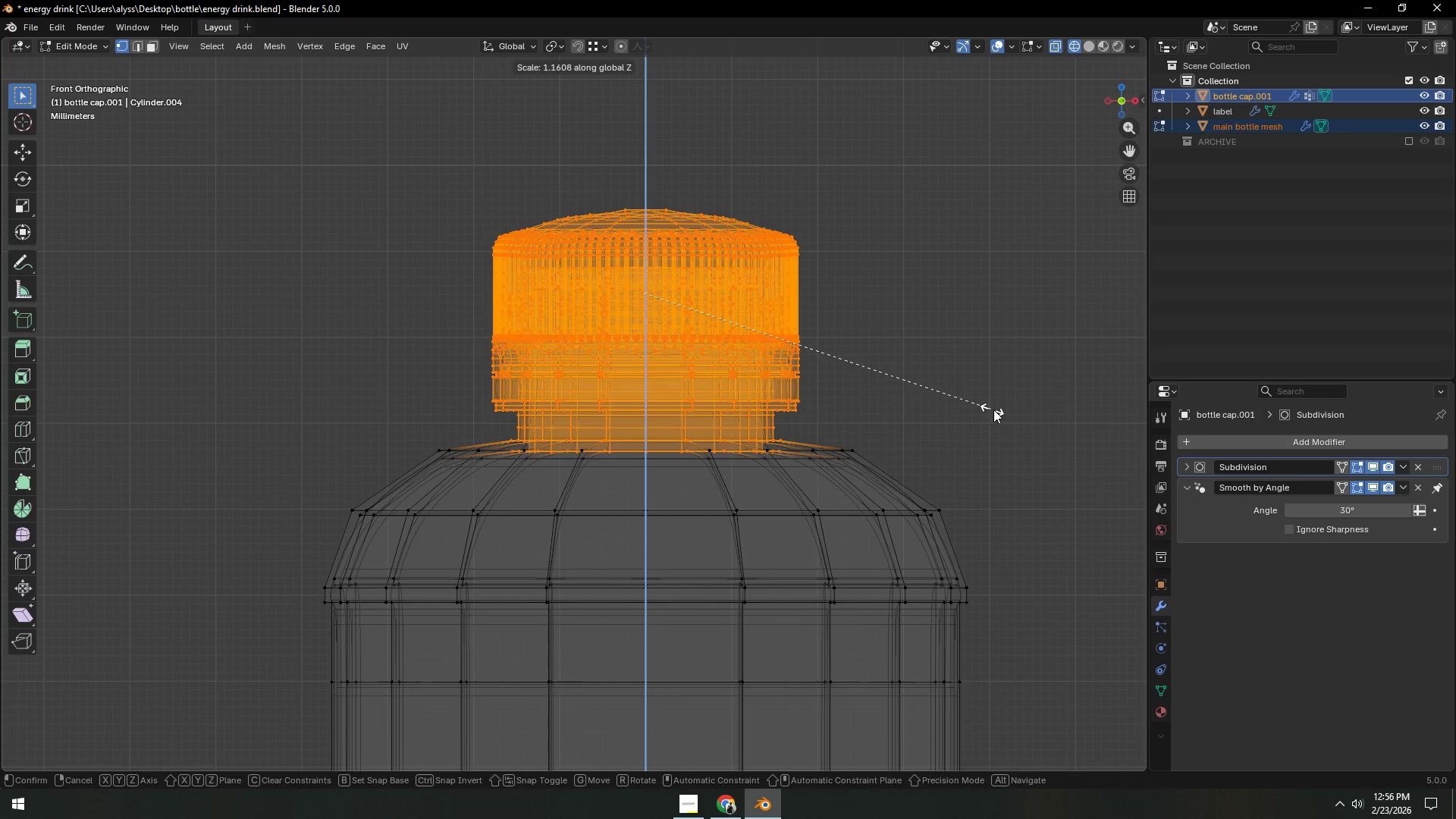 
left_click([1002, 410])
 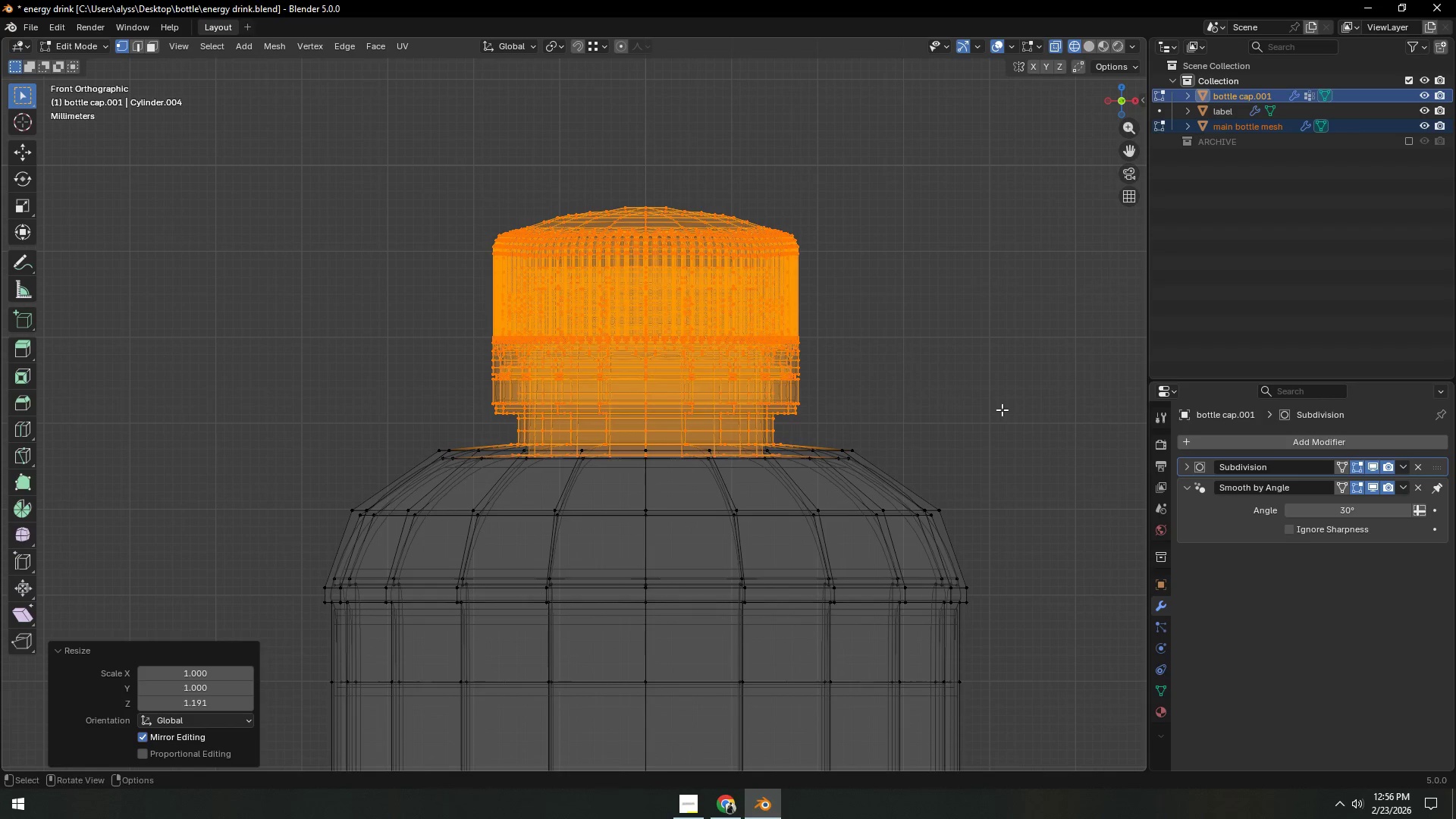 
type(gz)
 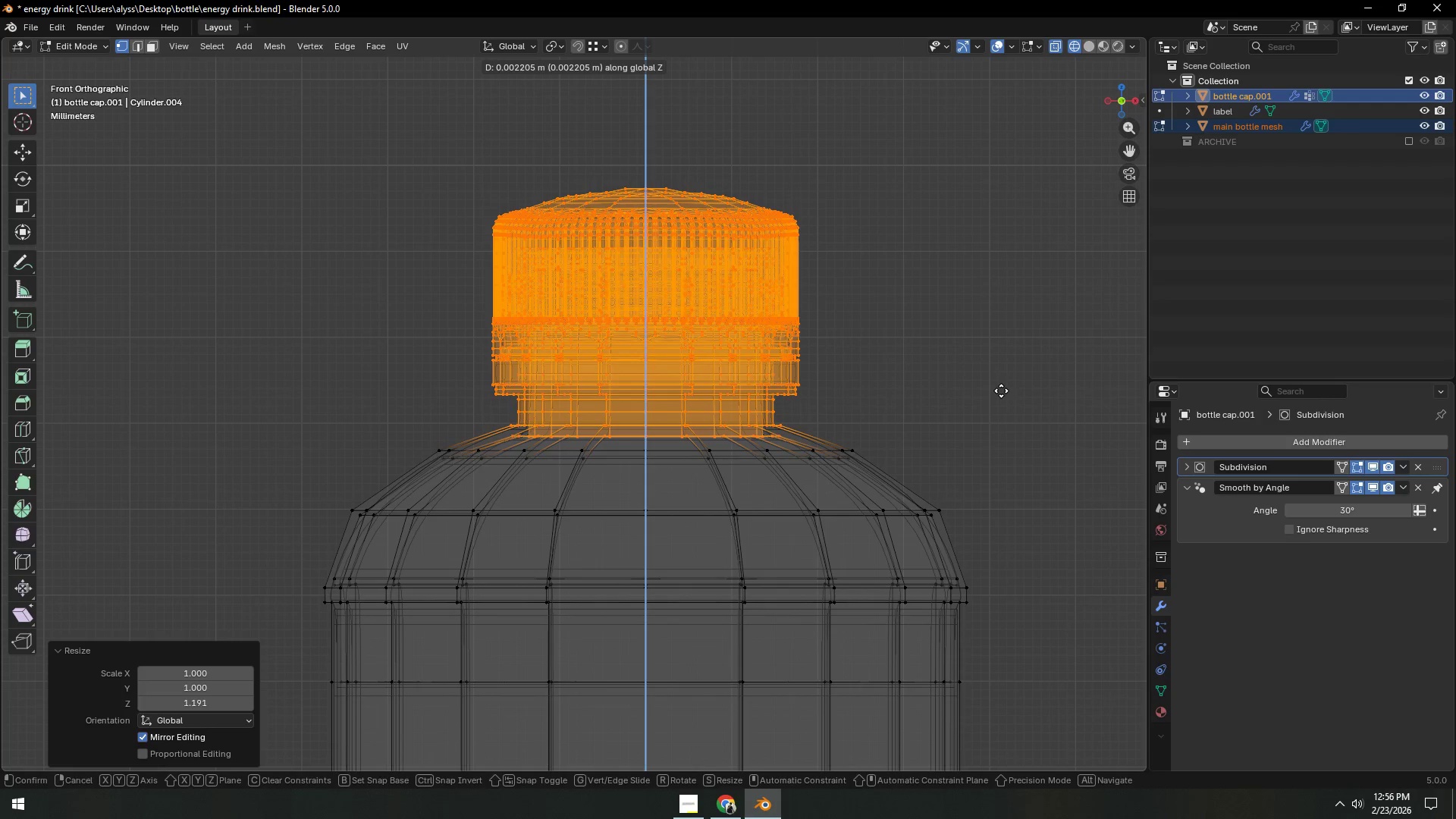 
left_click([1001, 391])
 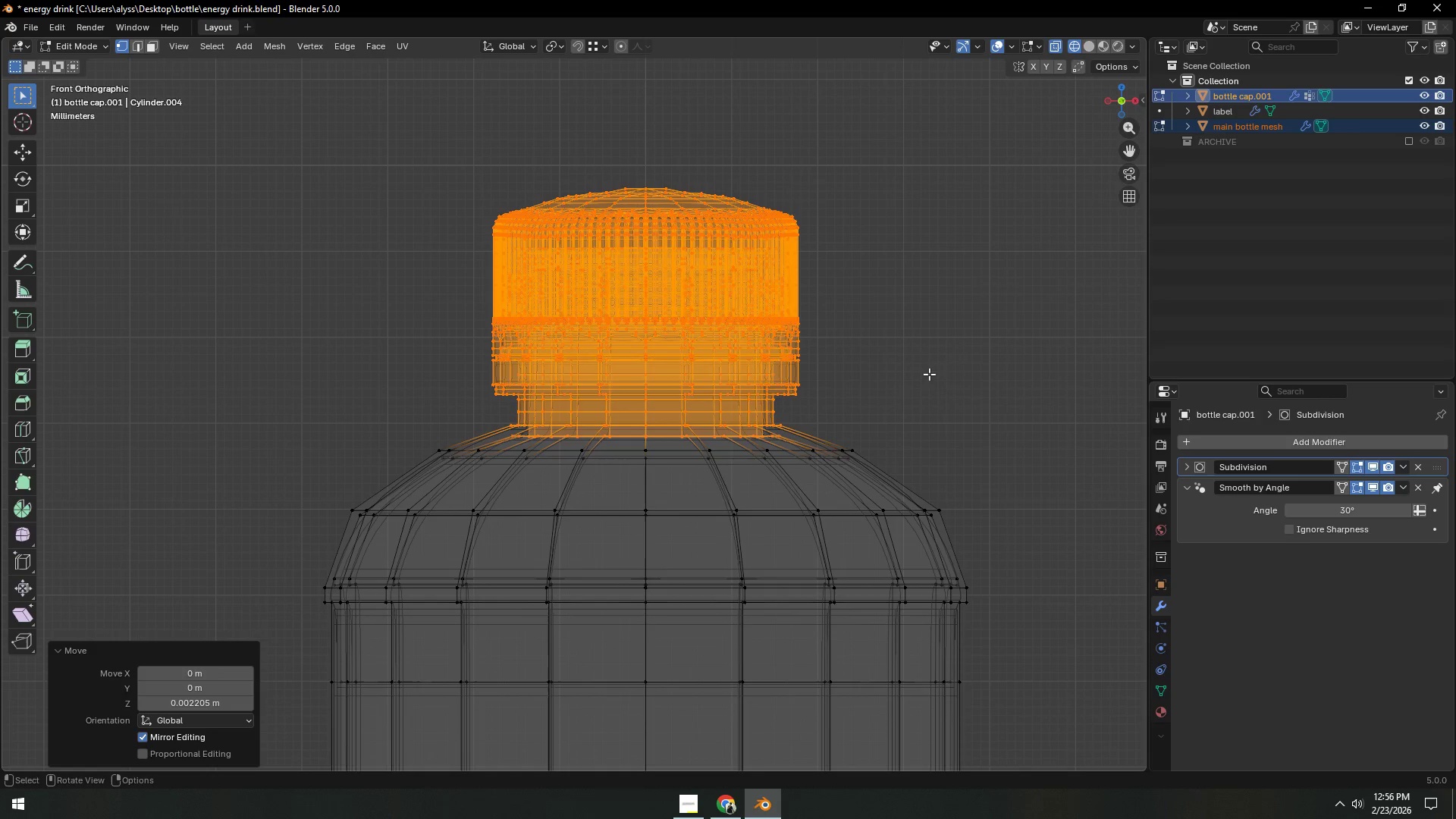 
double_click([912, 361])
 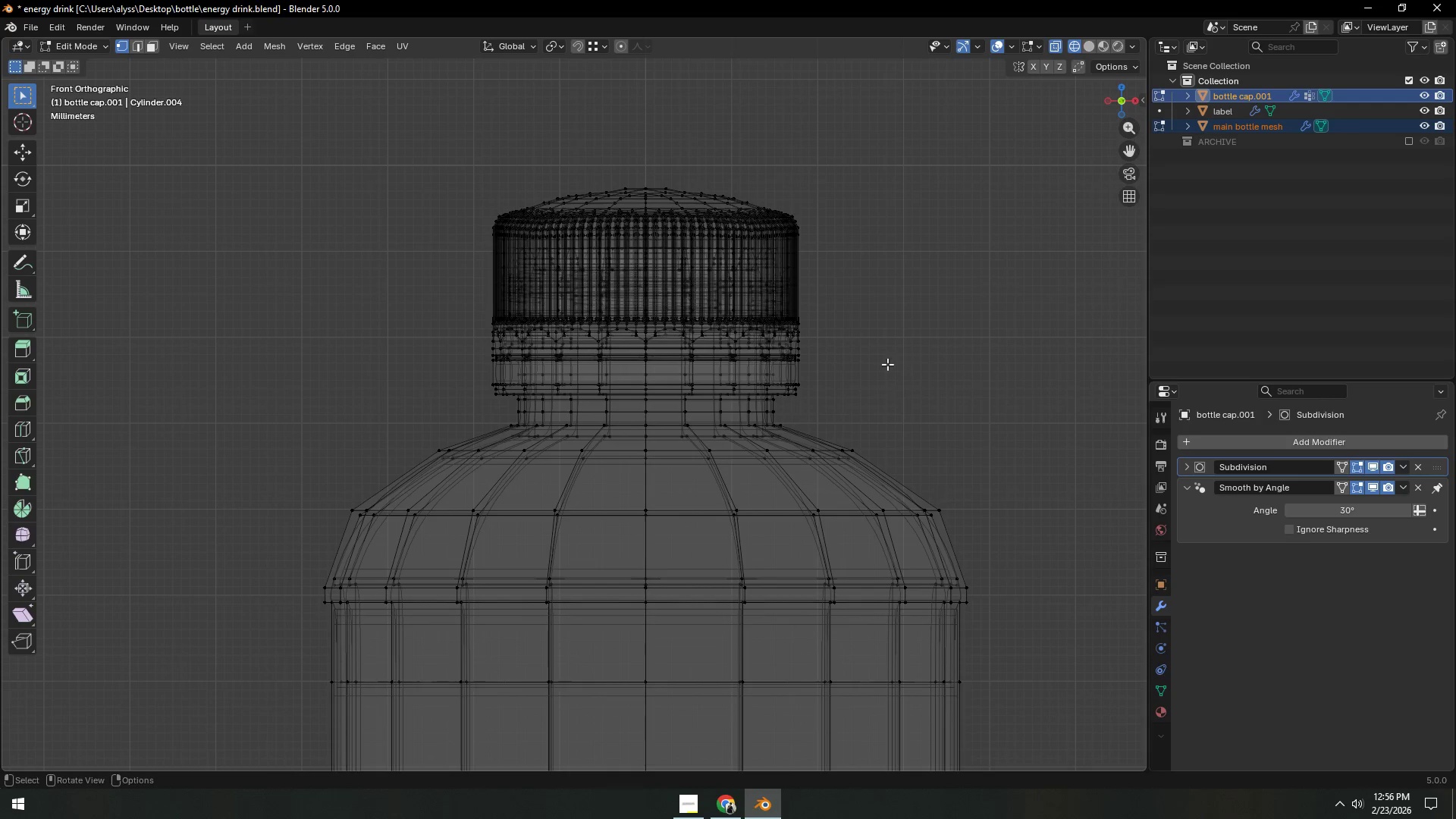 
key(Z)
 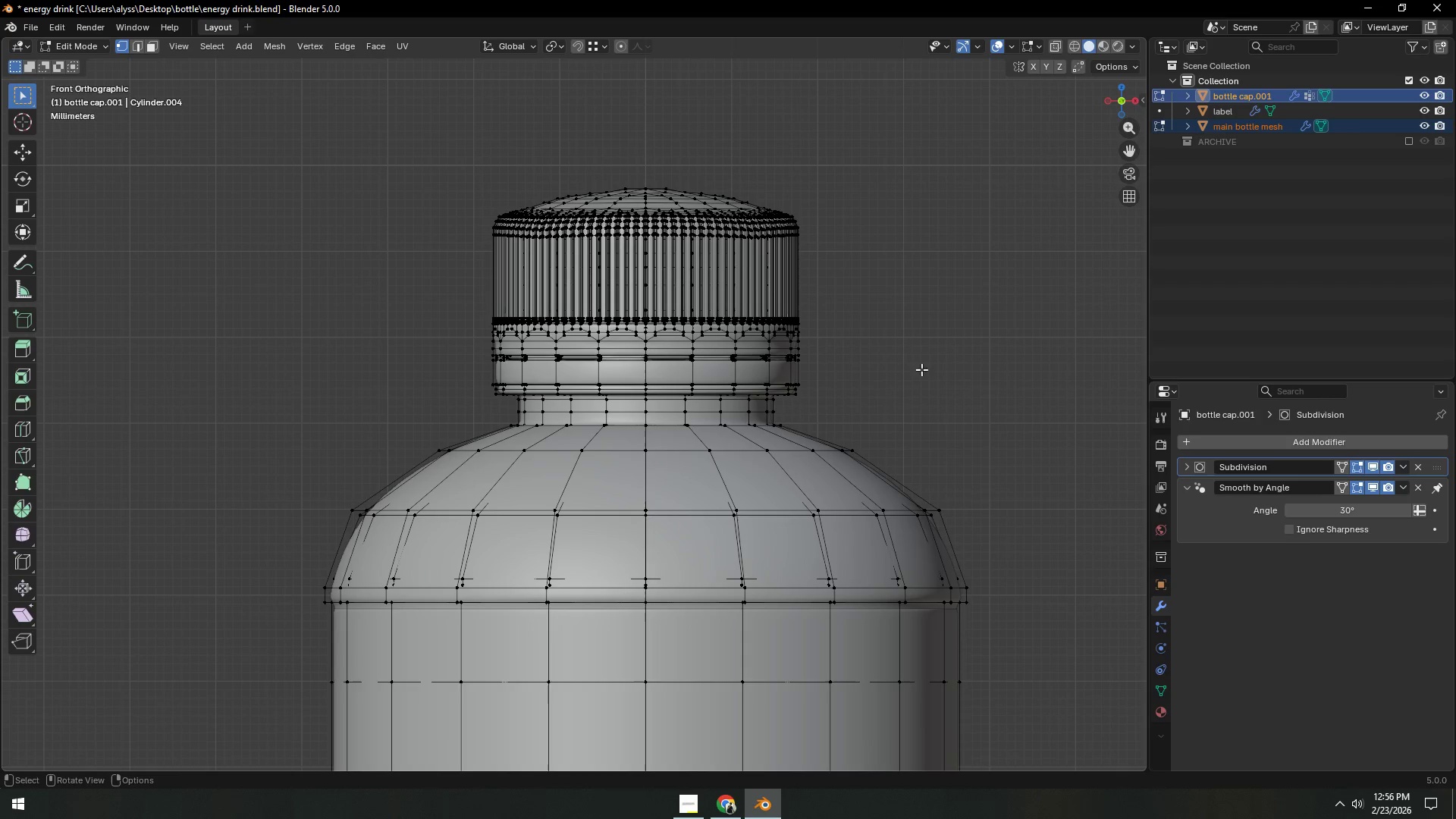 
left_click([924, 358])
 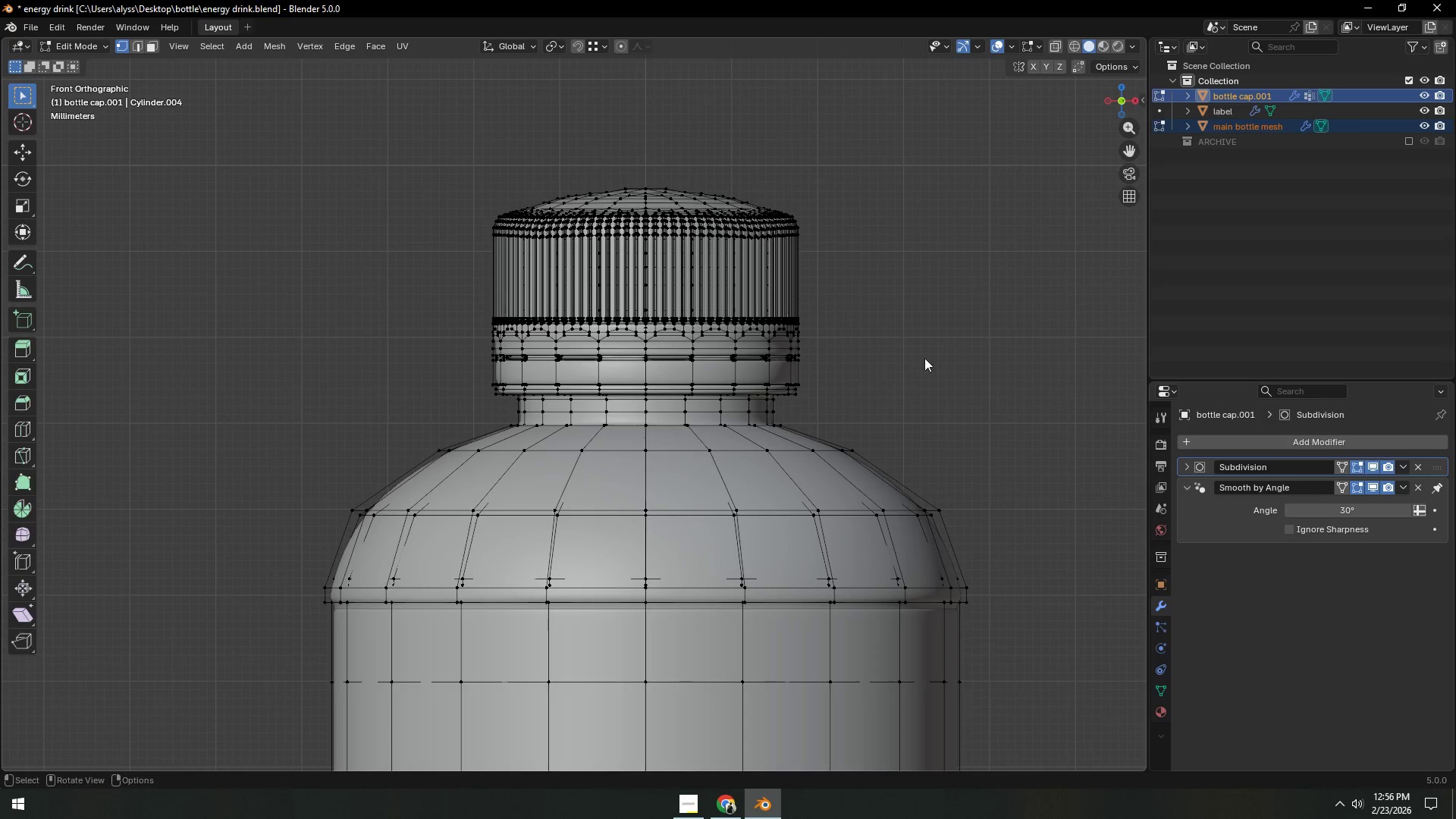 
key(Tab)
 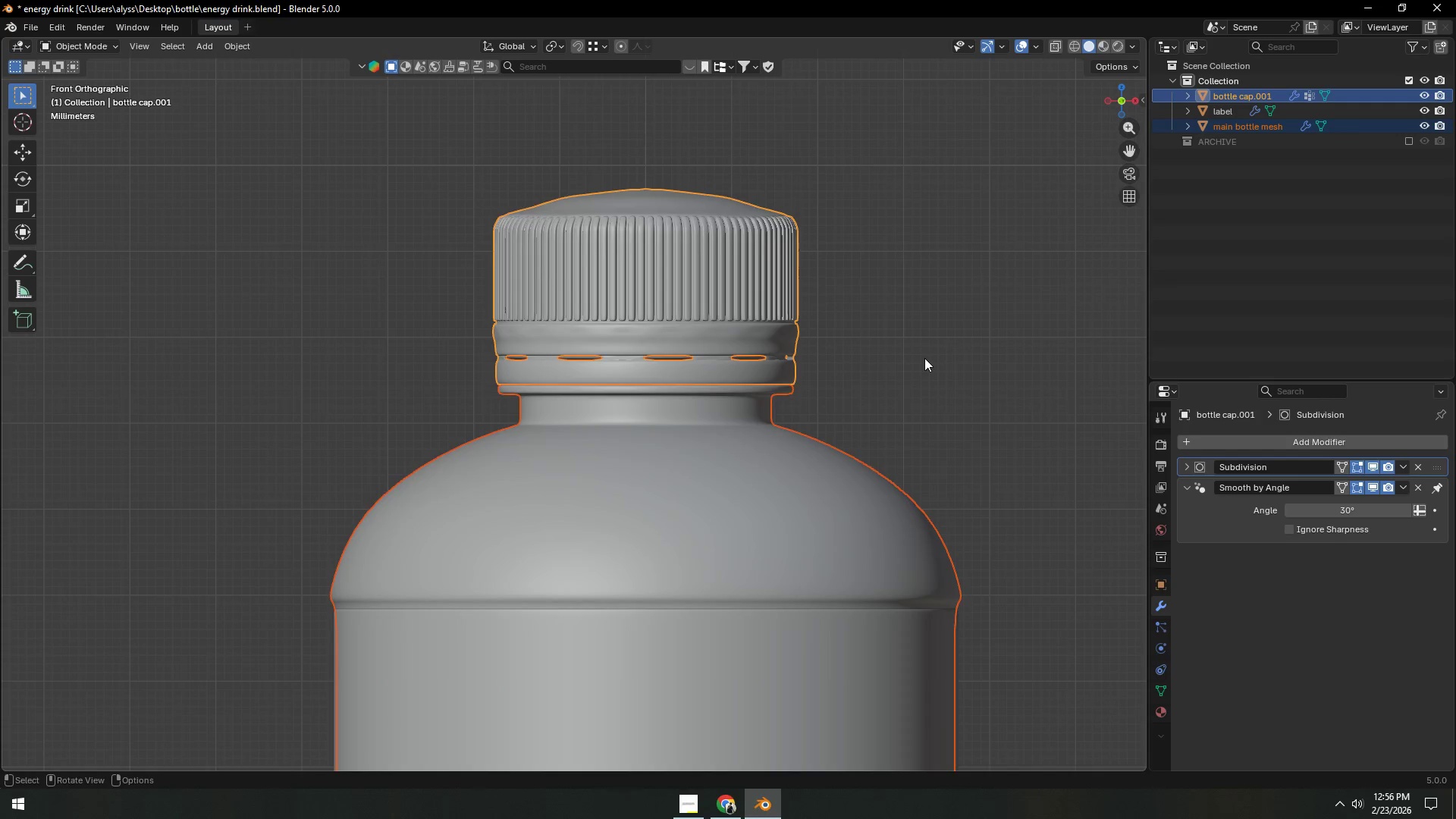 
left_click([904, 425])
 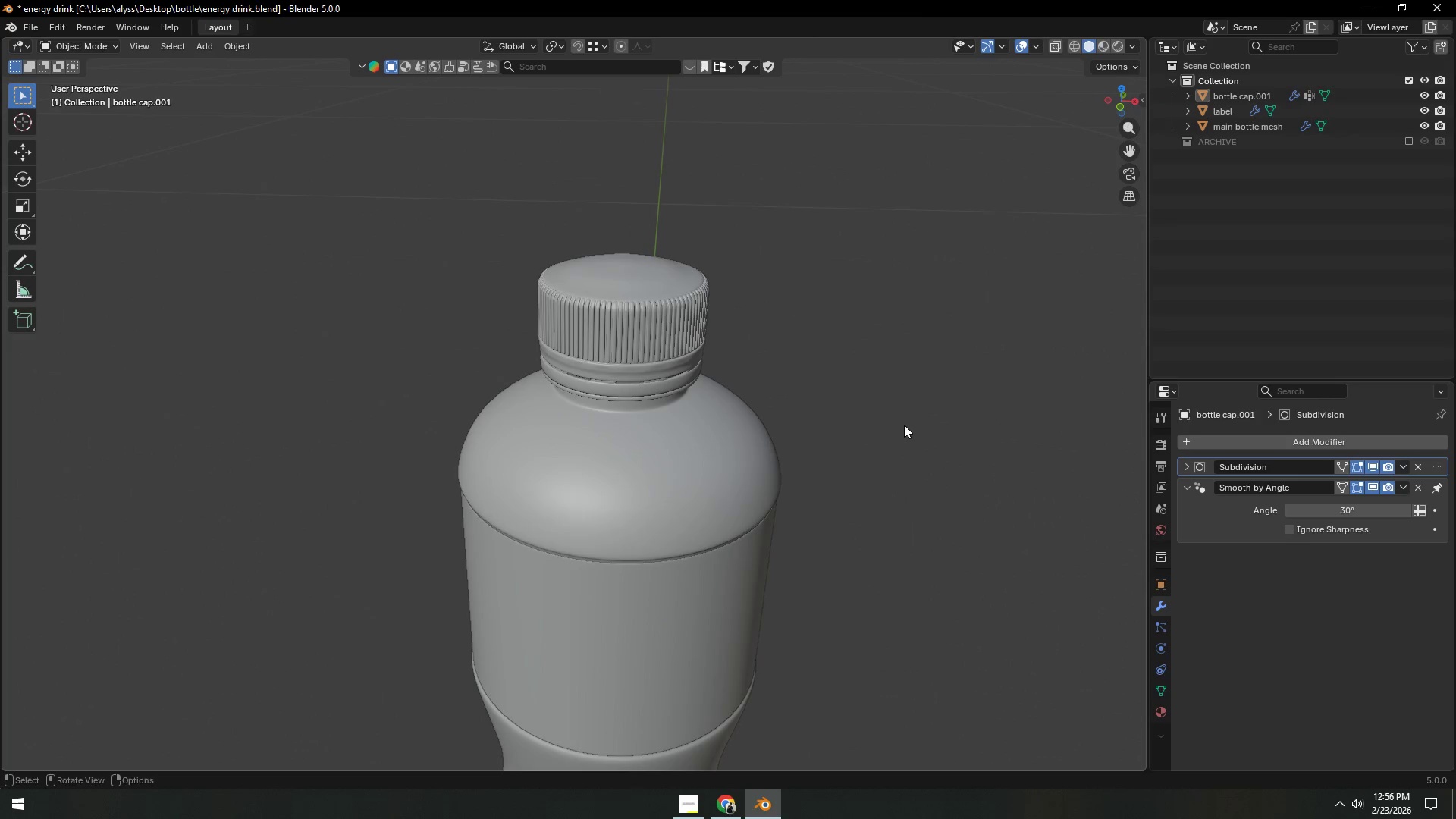 
scroll: coordinate [915, 388], scroll_direction: down, amount: 4.0
 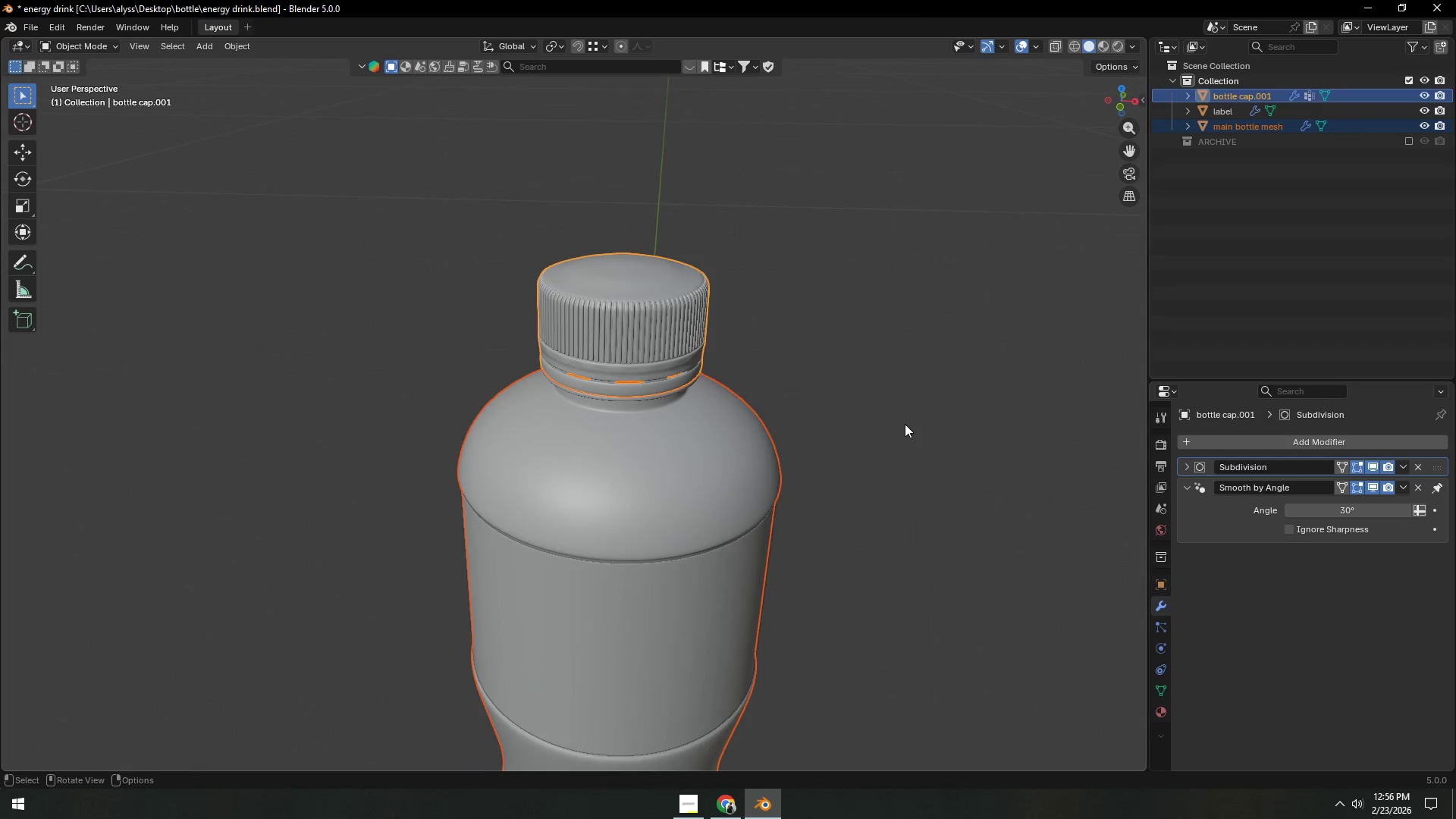 
key(Control+ControlLeft)
 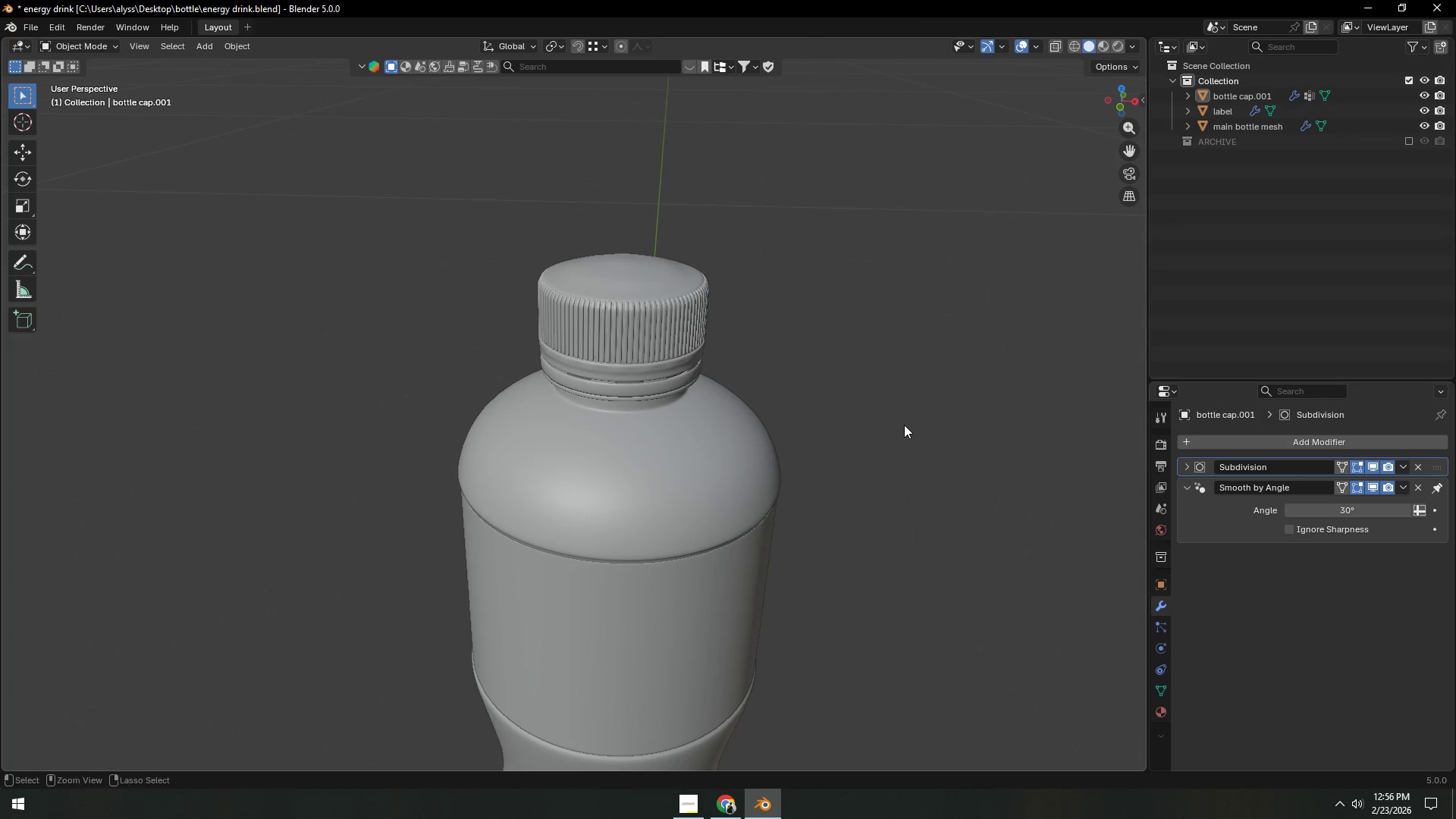 
key(Control+S)
 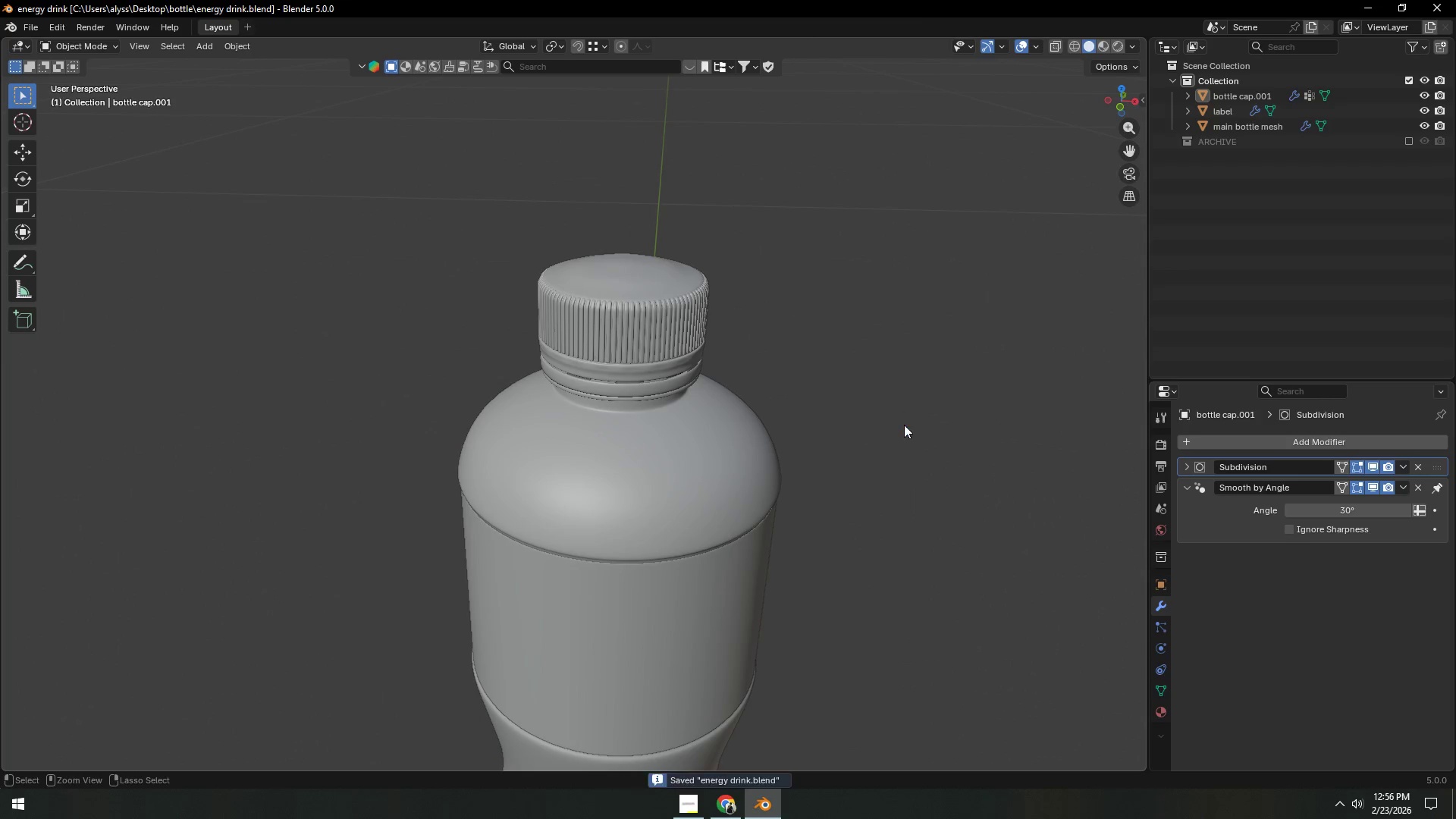 
scroll: coordinate [904, 425], scroll_direction: down, amount: 6.0
 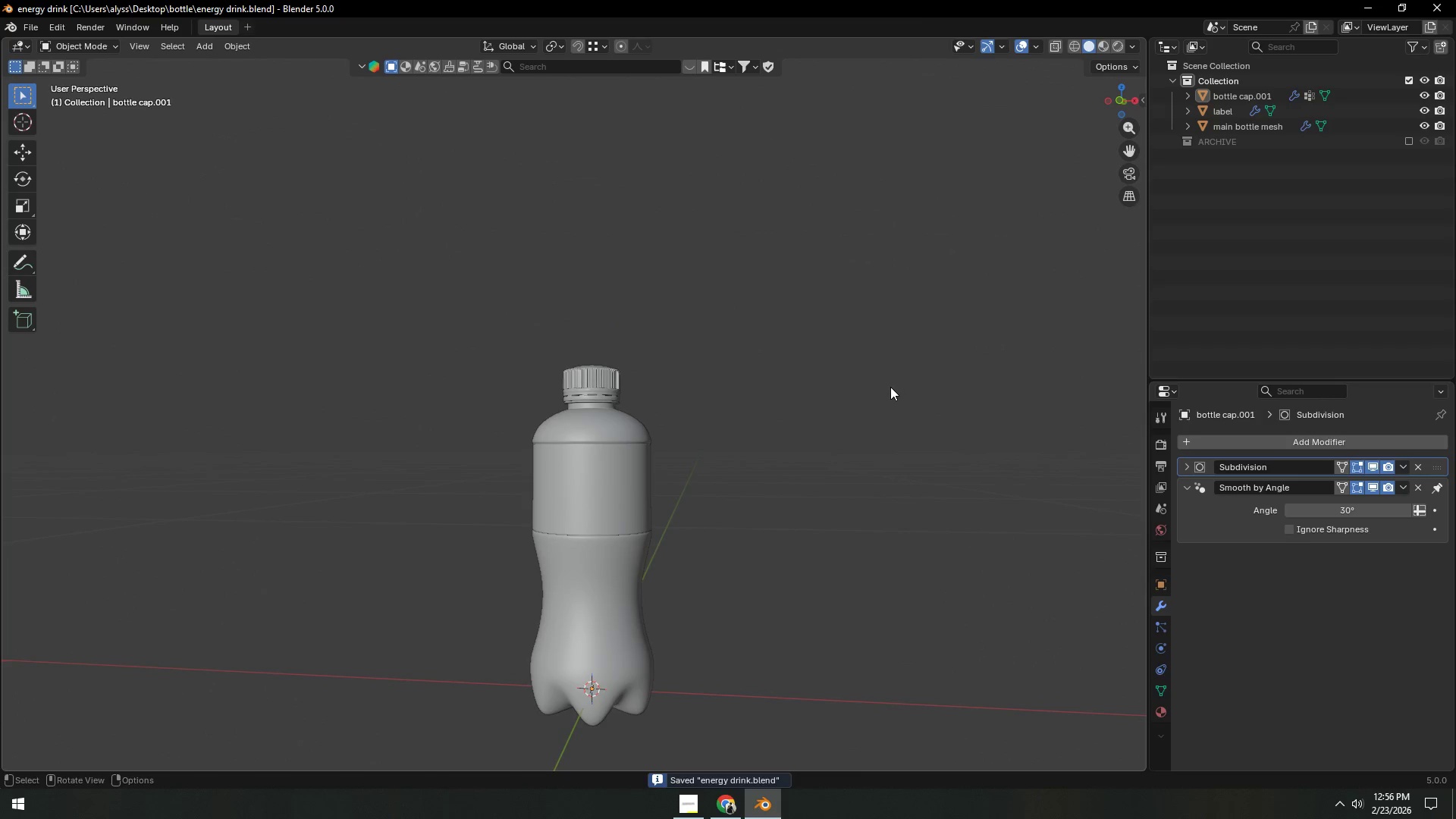 
left_click([890, 387])
 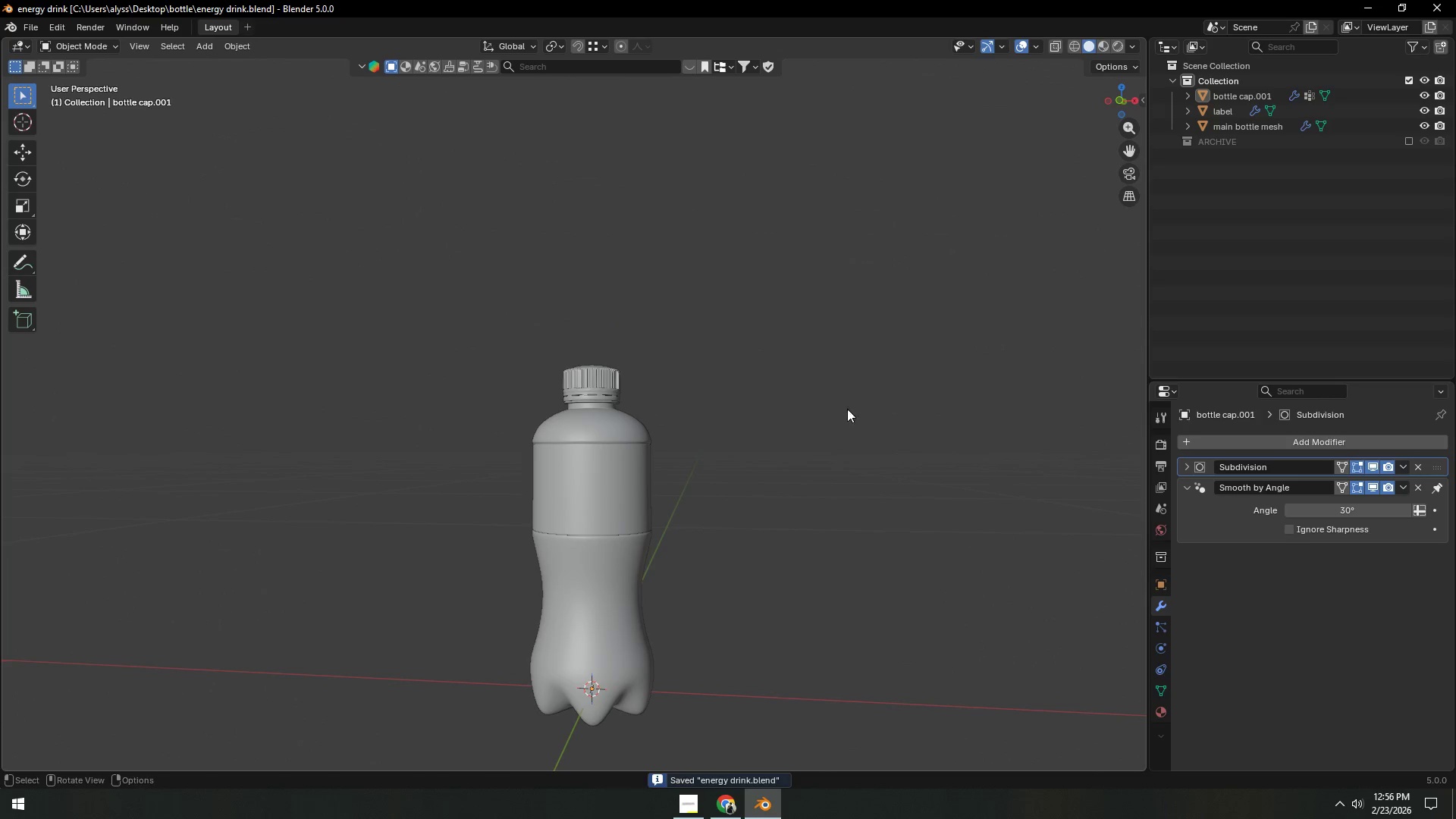 
key(Control+S)
 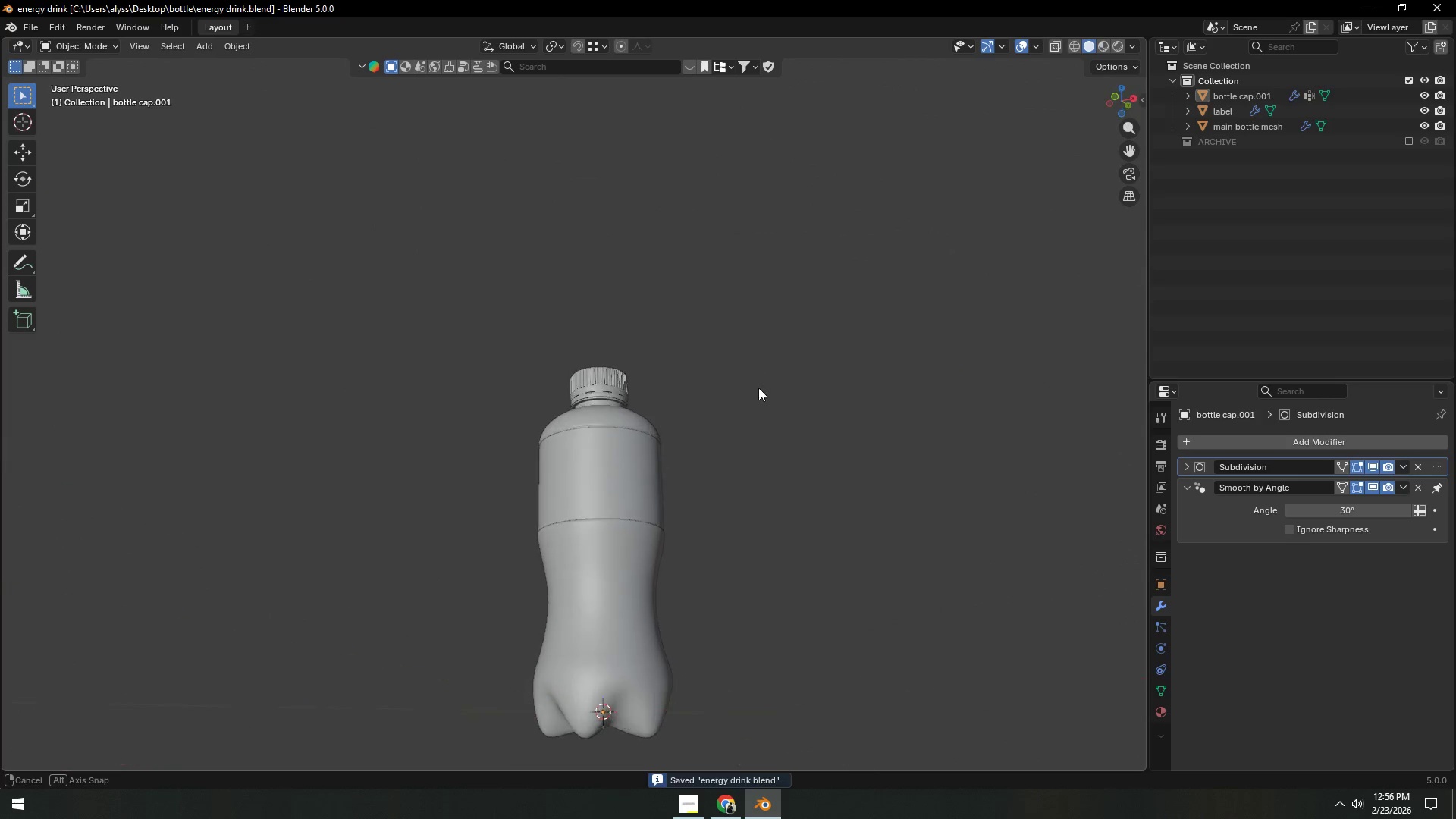 
key(Alt+Z)
 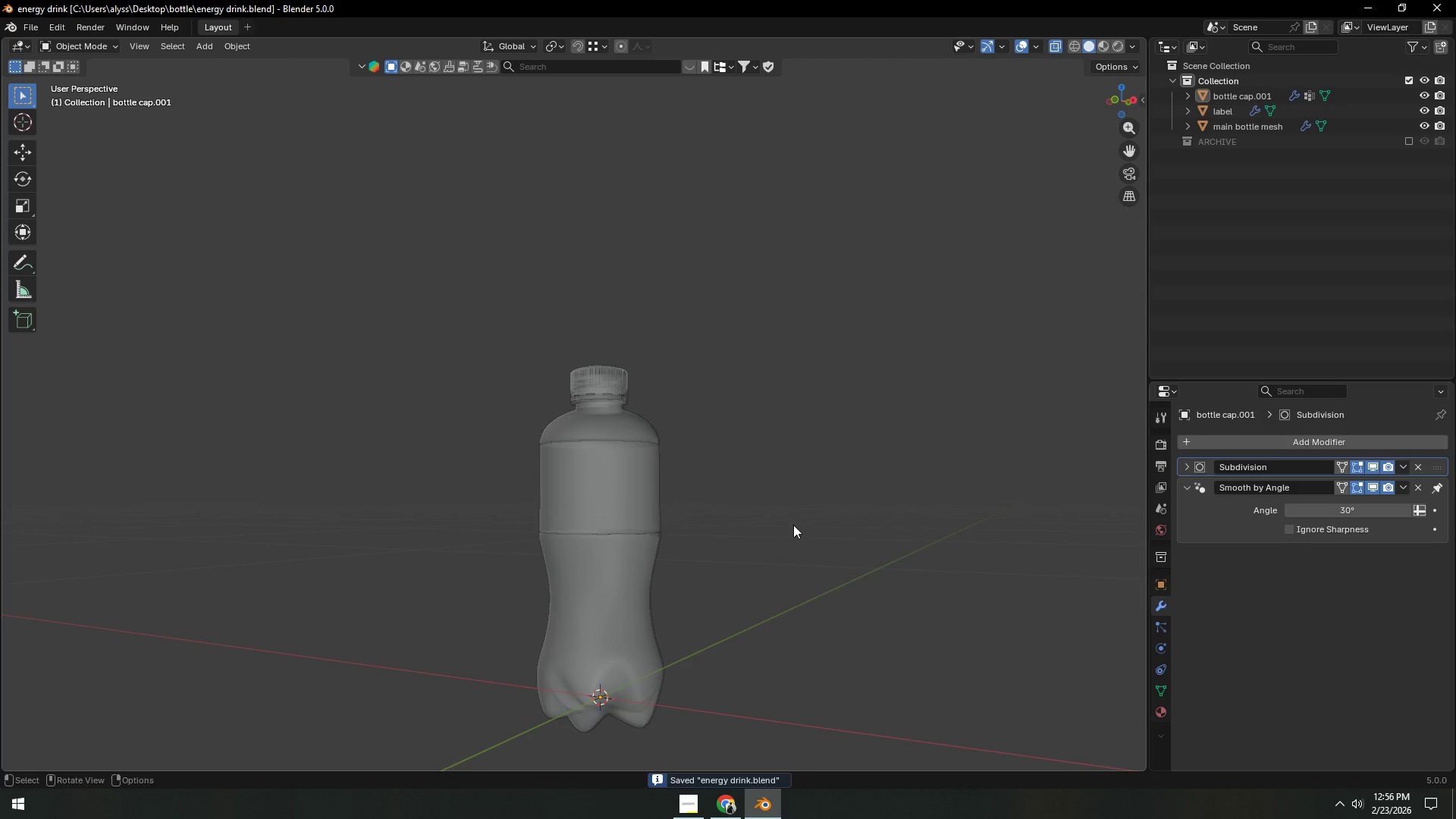 
hold_key(key=ShiftLeft, duration=0.66)
 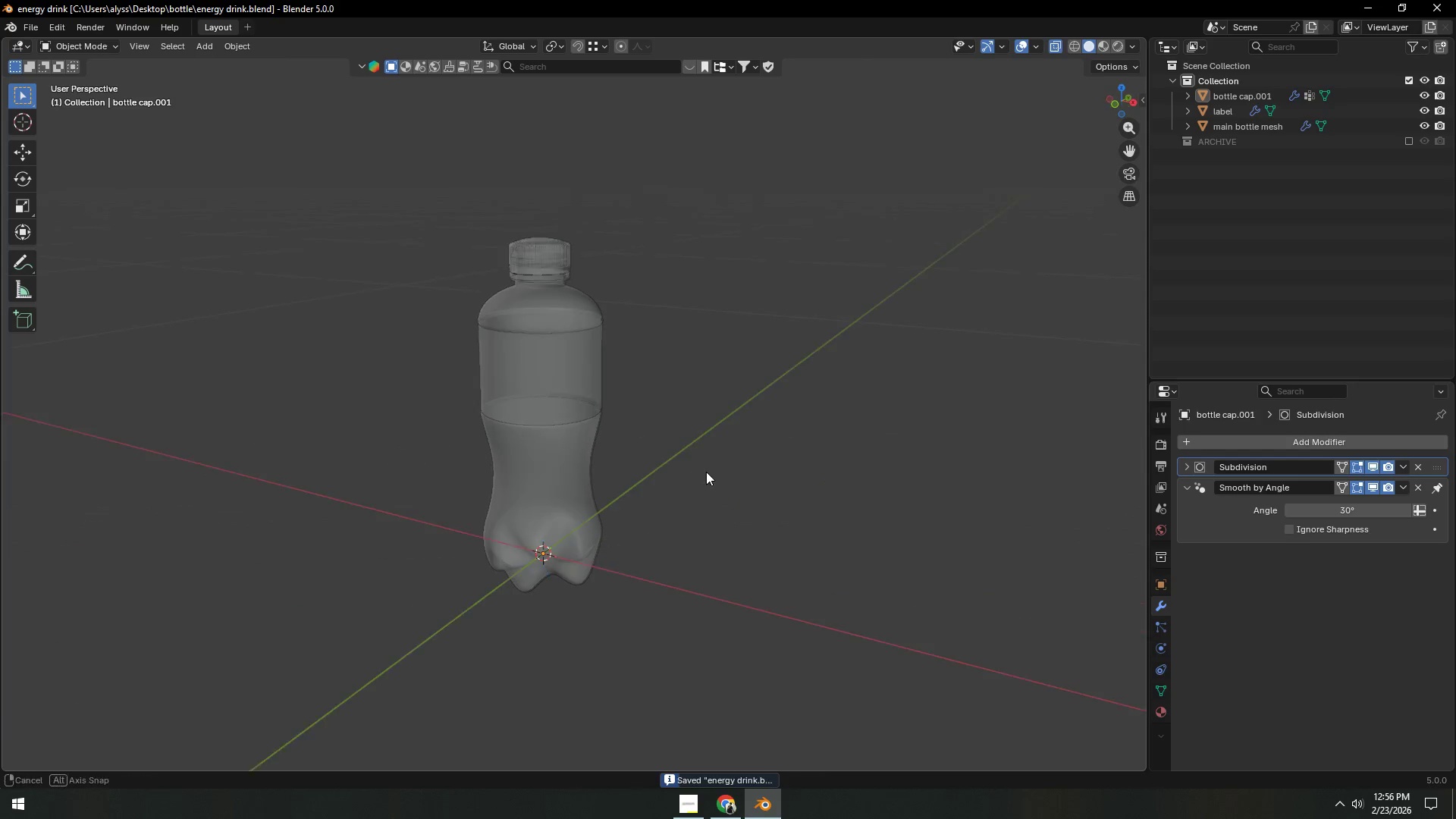 
key(Shift+ShiftLeft)
 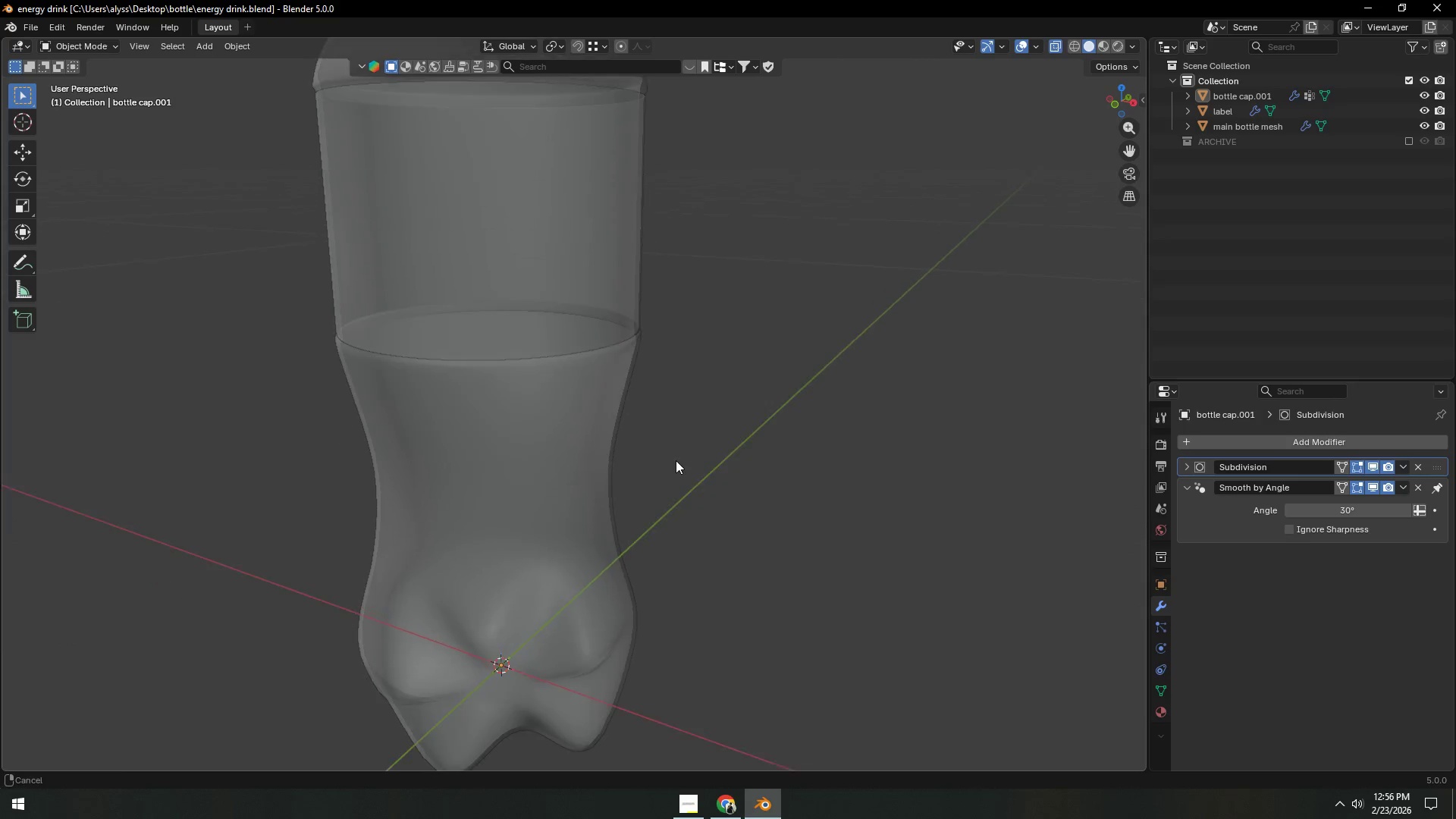 
scroll: coordinate [670, 537], scroll_direction: up, amount: 5.0
 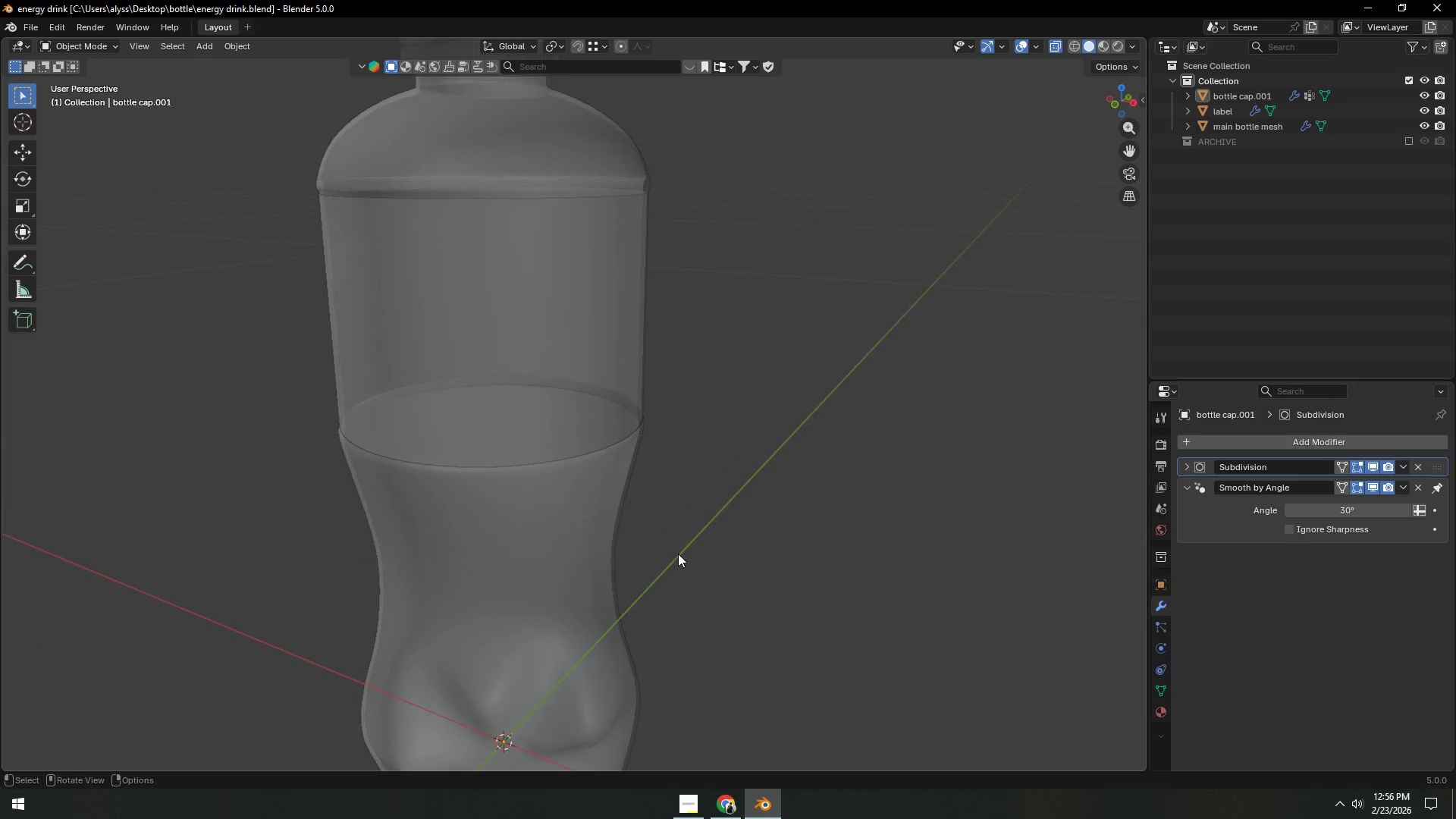 
key(Backquote)
 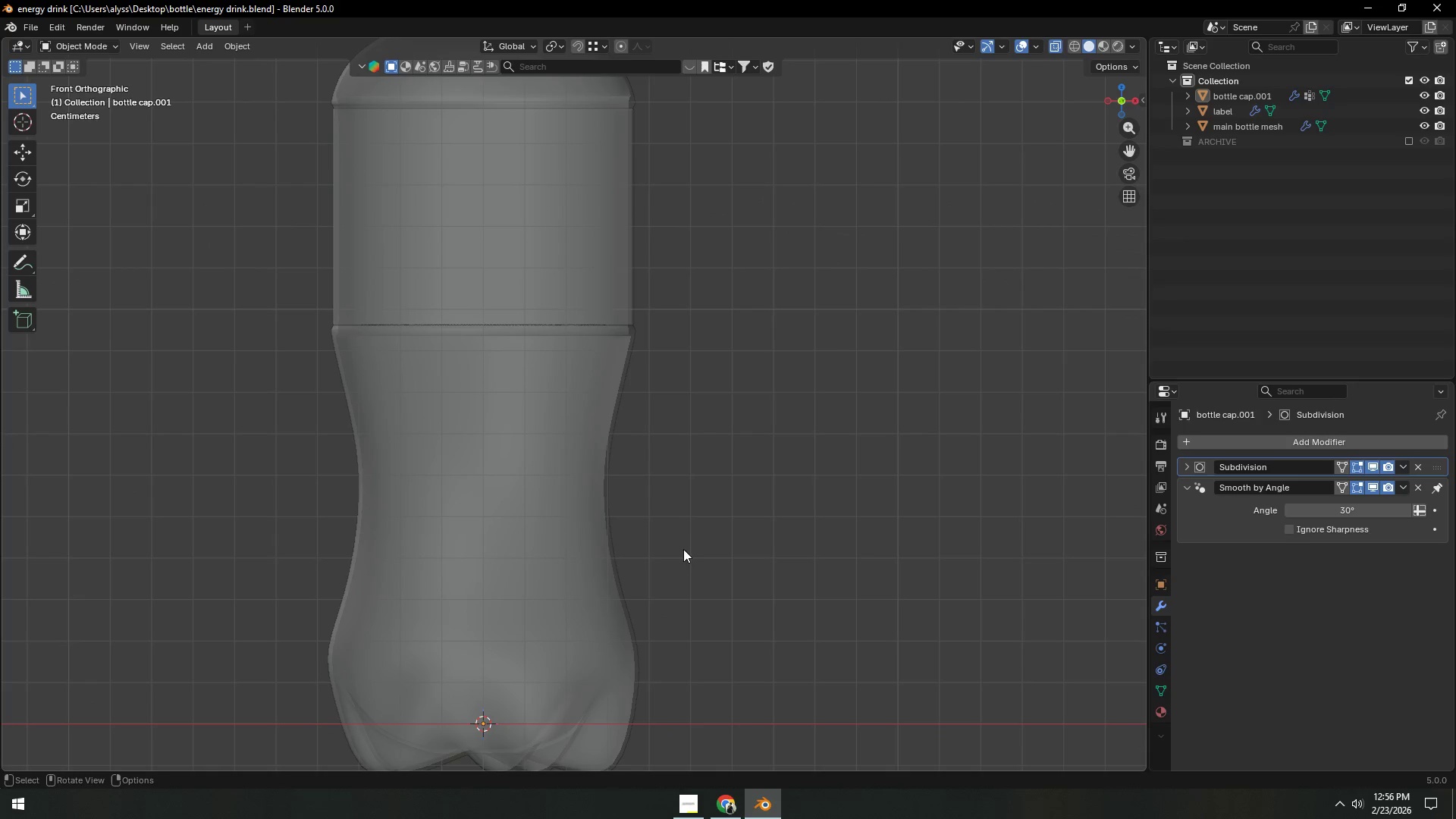 
hold_key(key=ShiftLeft, duration=0.7)
 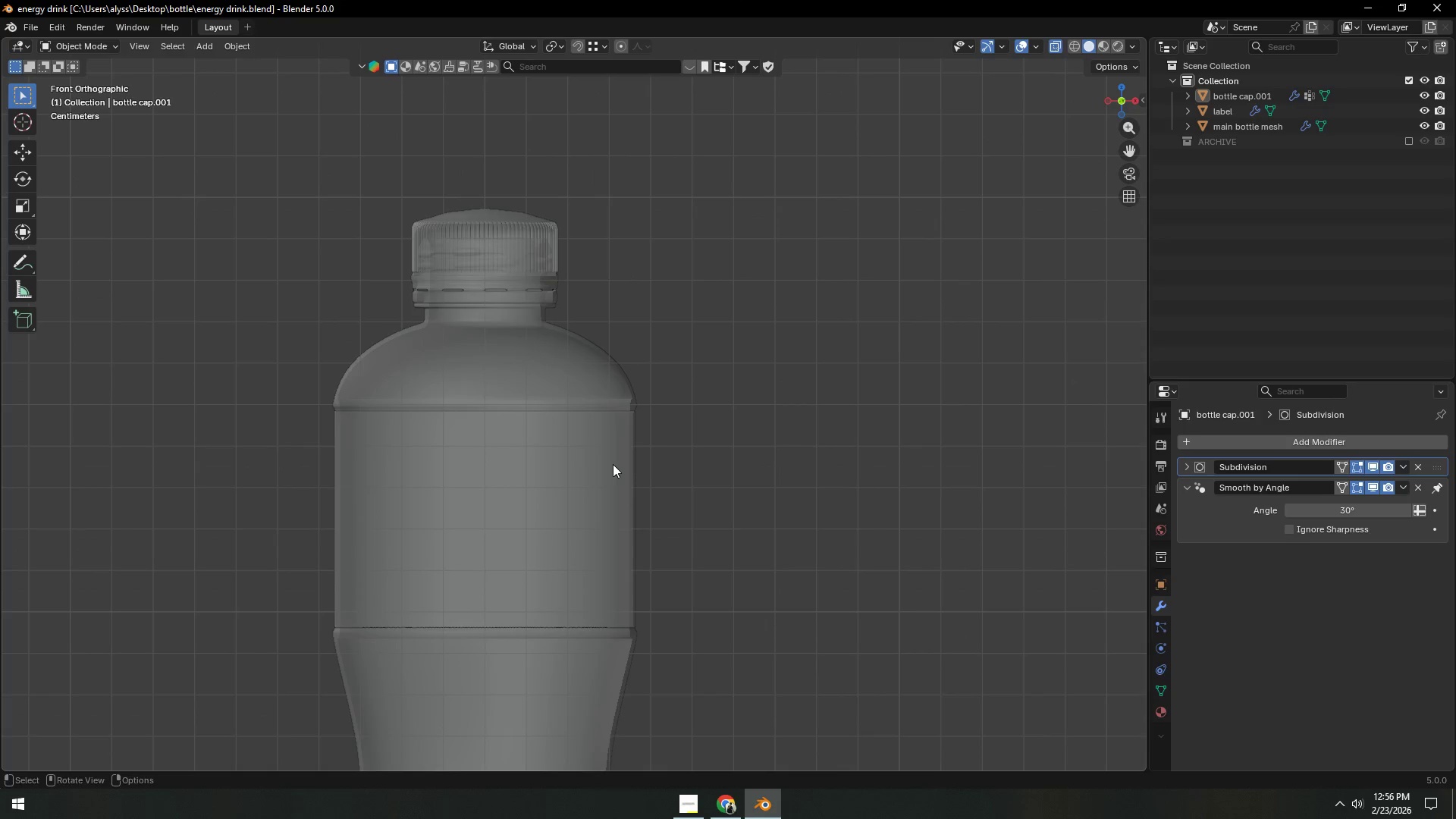 
key(Shift+ShiftLeft)
 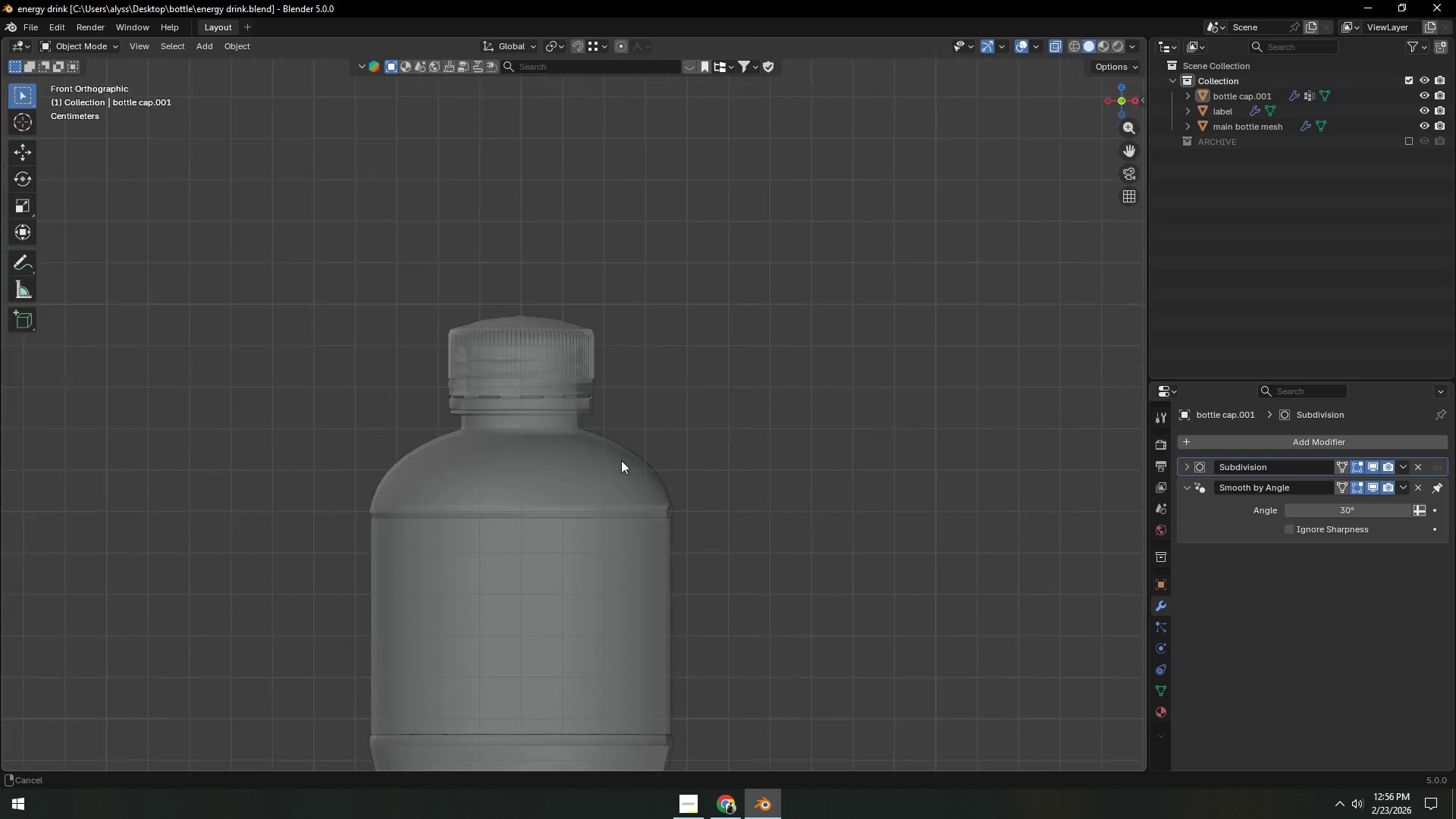 
scroll: coordinate [629, 478], scroll_direction: up, amount: 9.0
 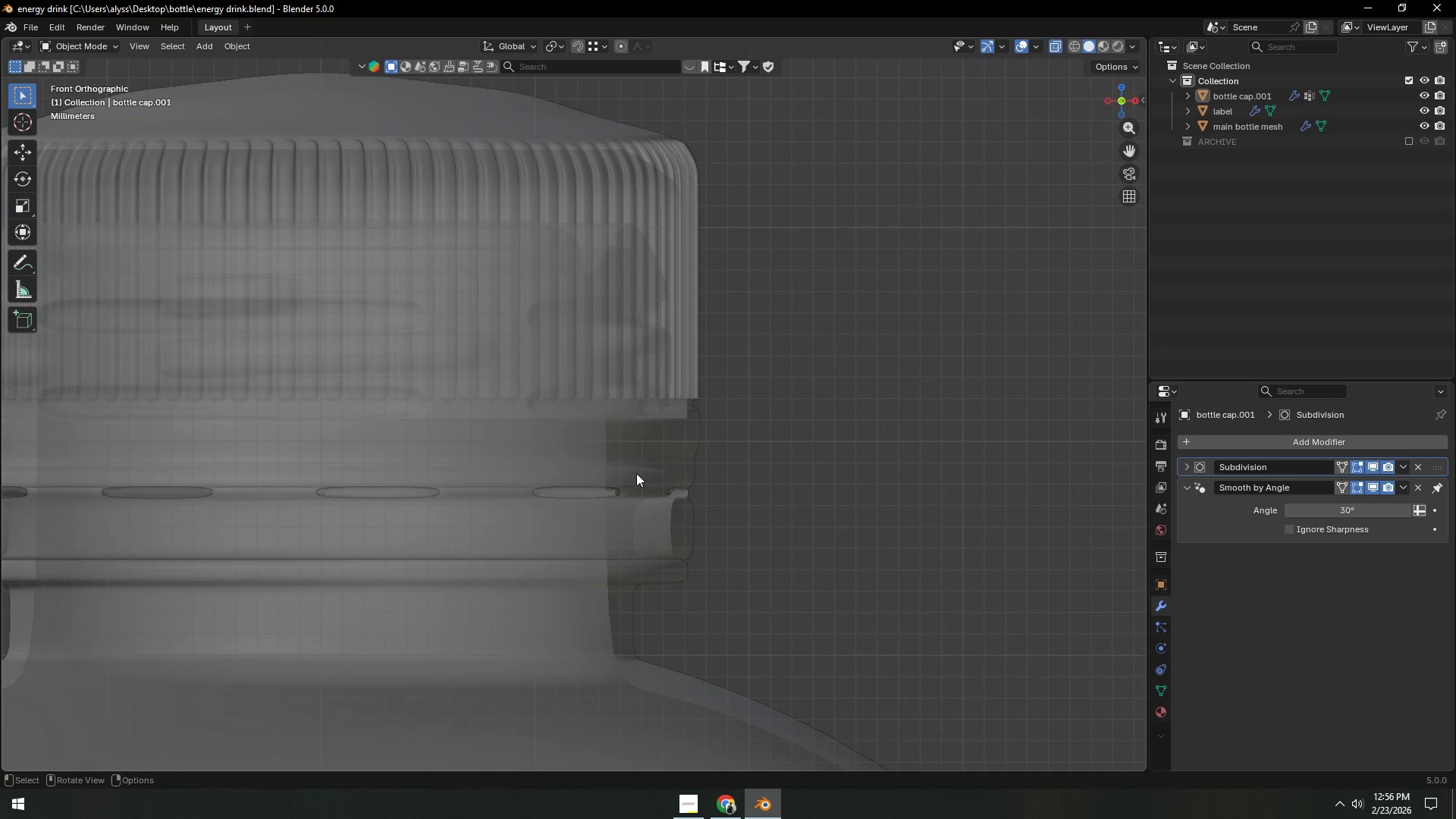 
scroll: coordinate [636, 472], scroll_direction: down, amount: 10.0
 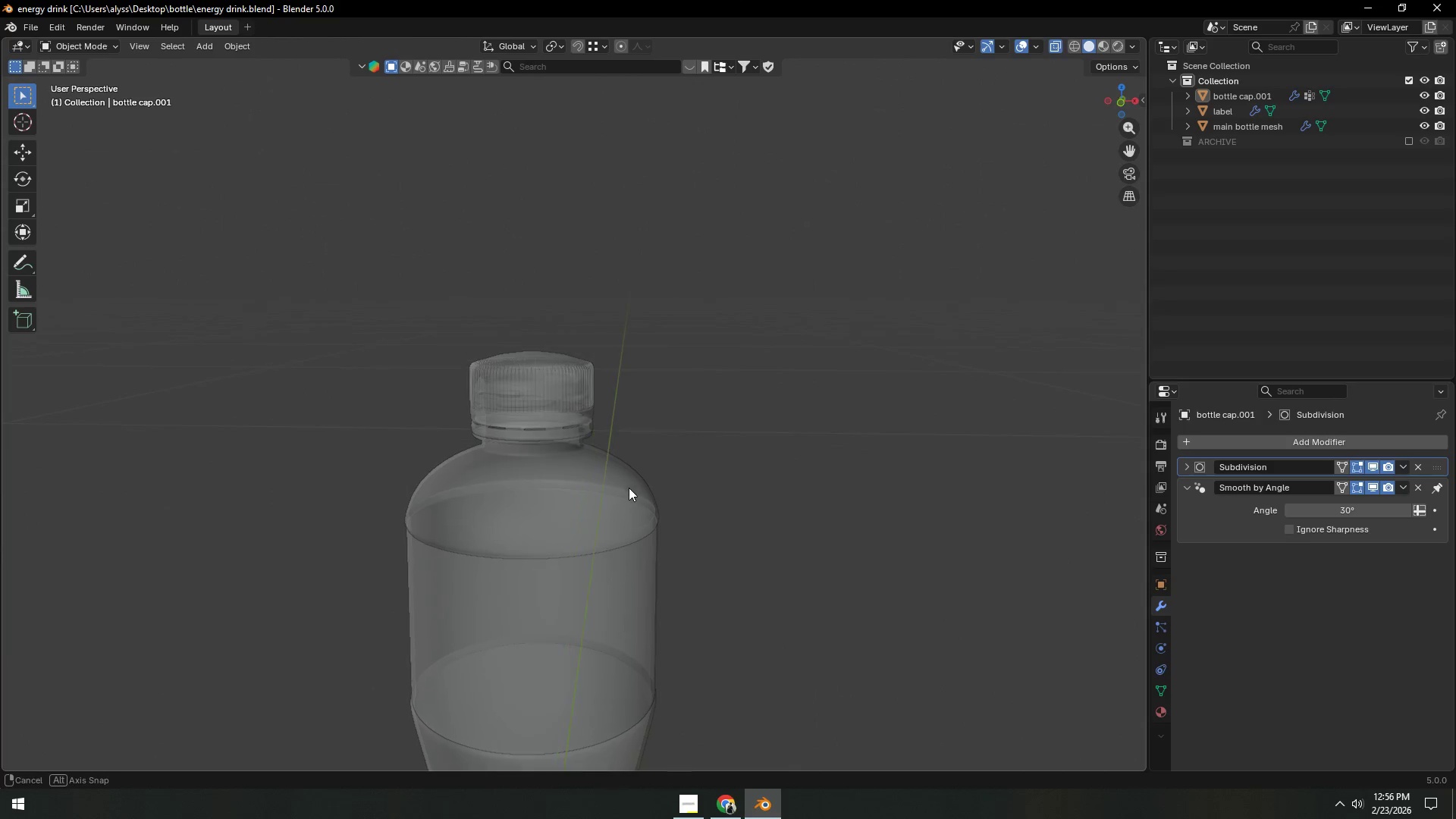 
key(Z)
 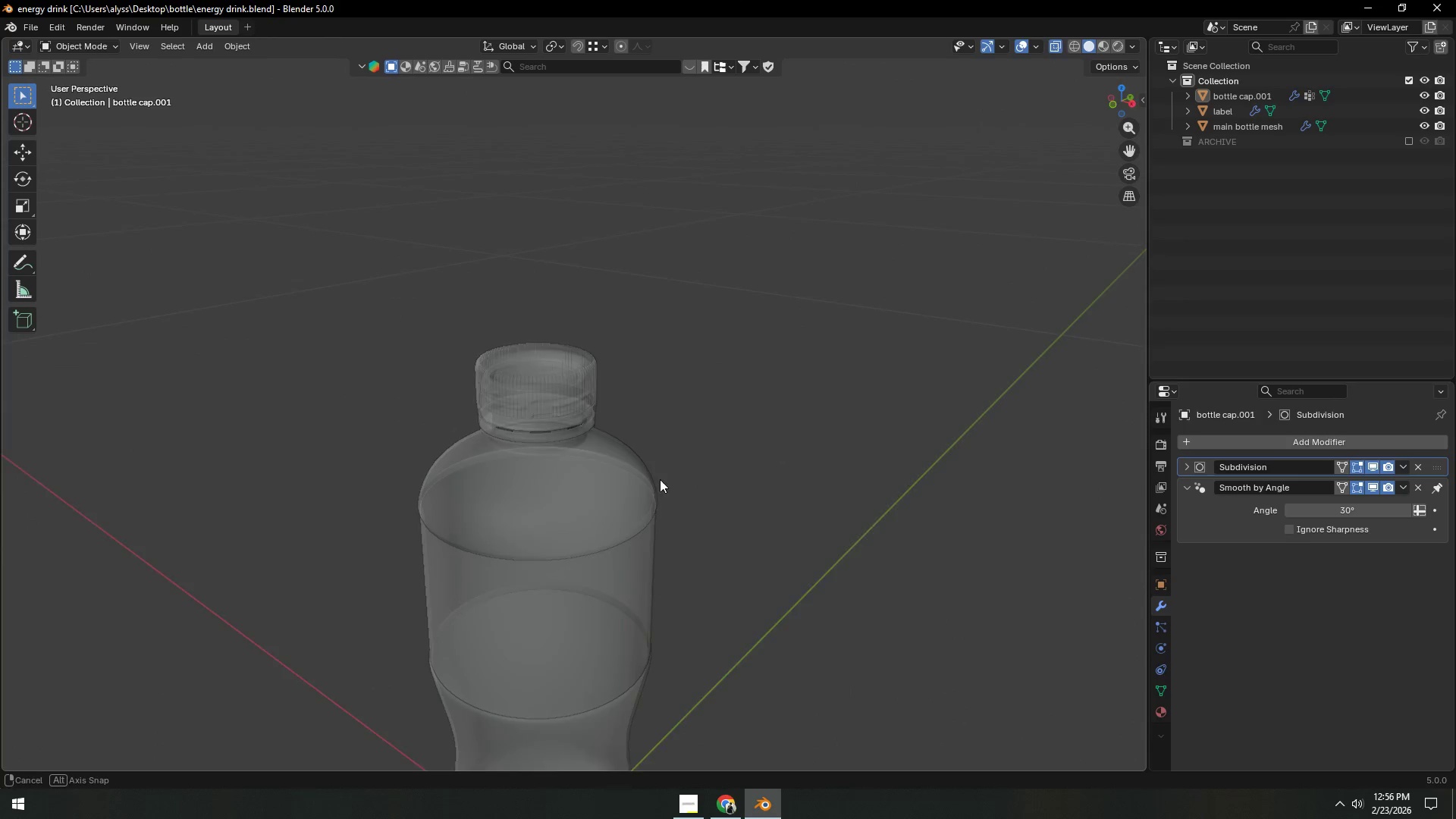 
key(Control+S)
 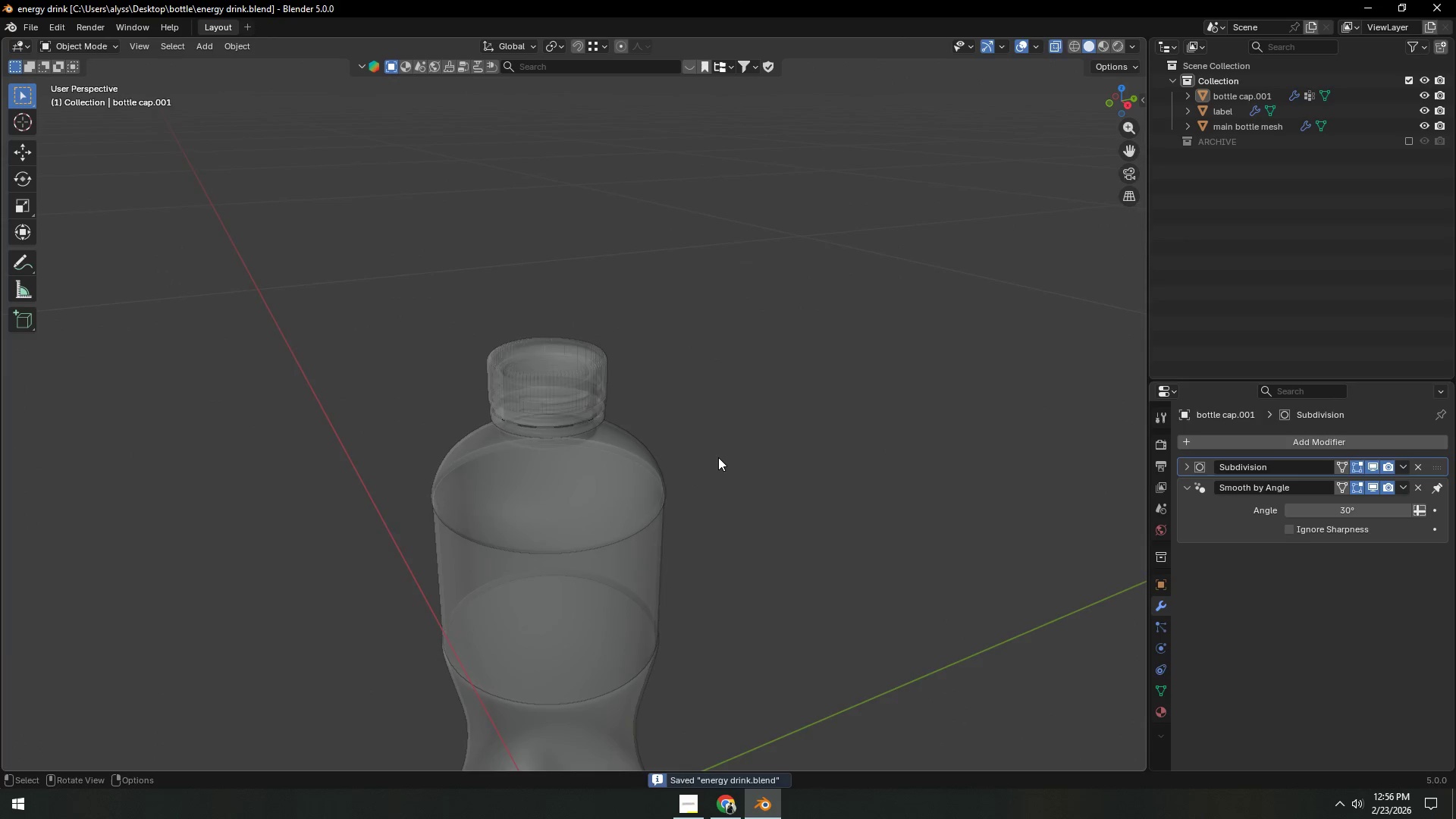 
scroll: coordinate [645, 503], scroll_direction: down, amount: 8.0
 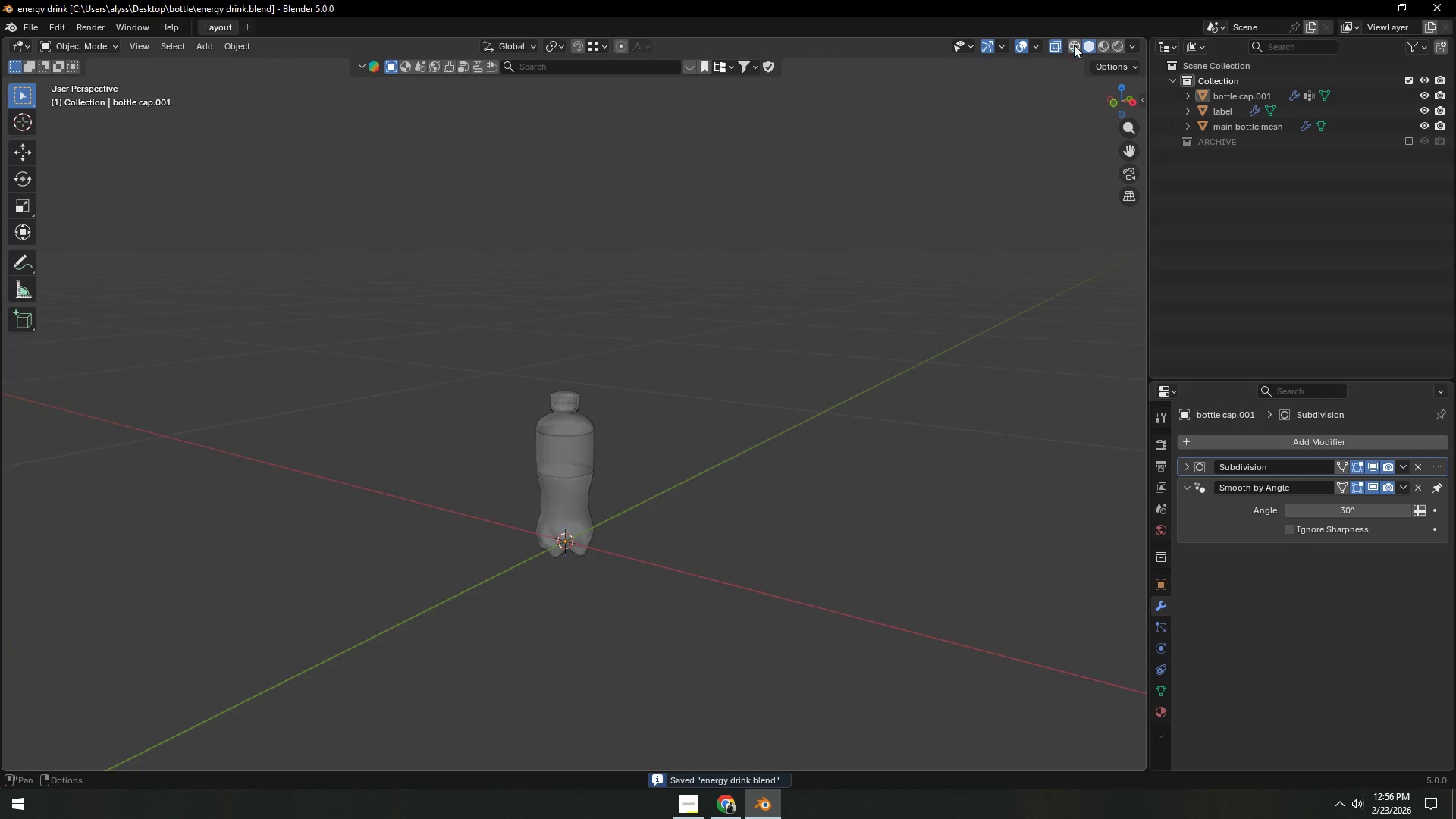 
left_click([1058, 46])
 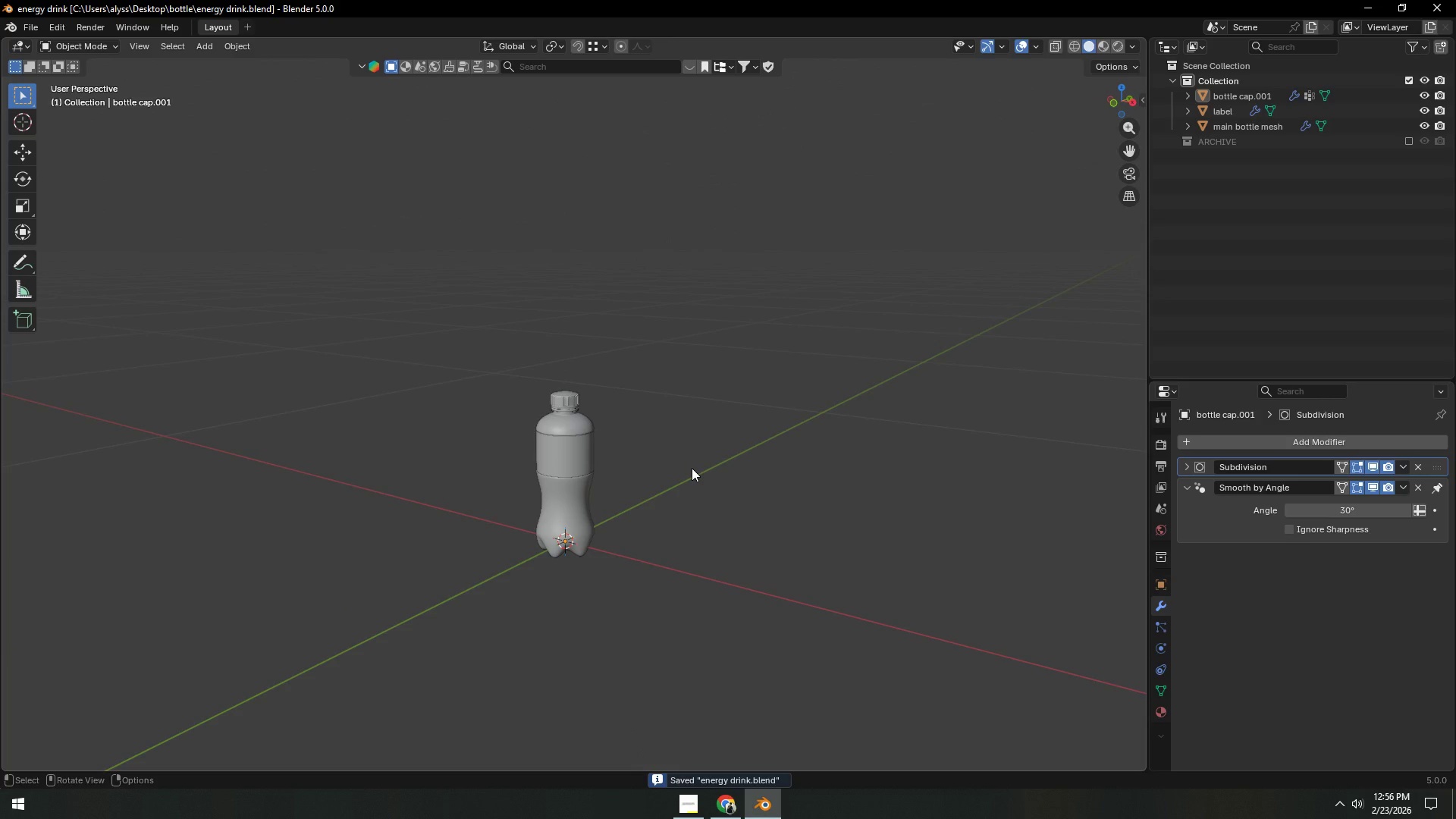 
key(Control+ControlLeft)
 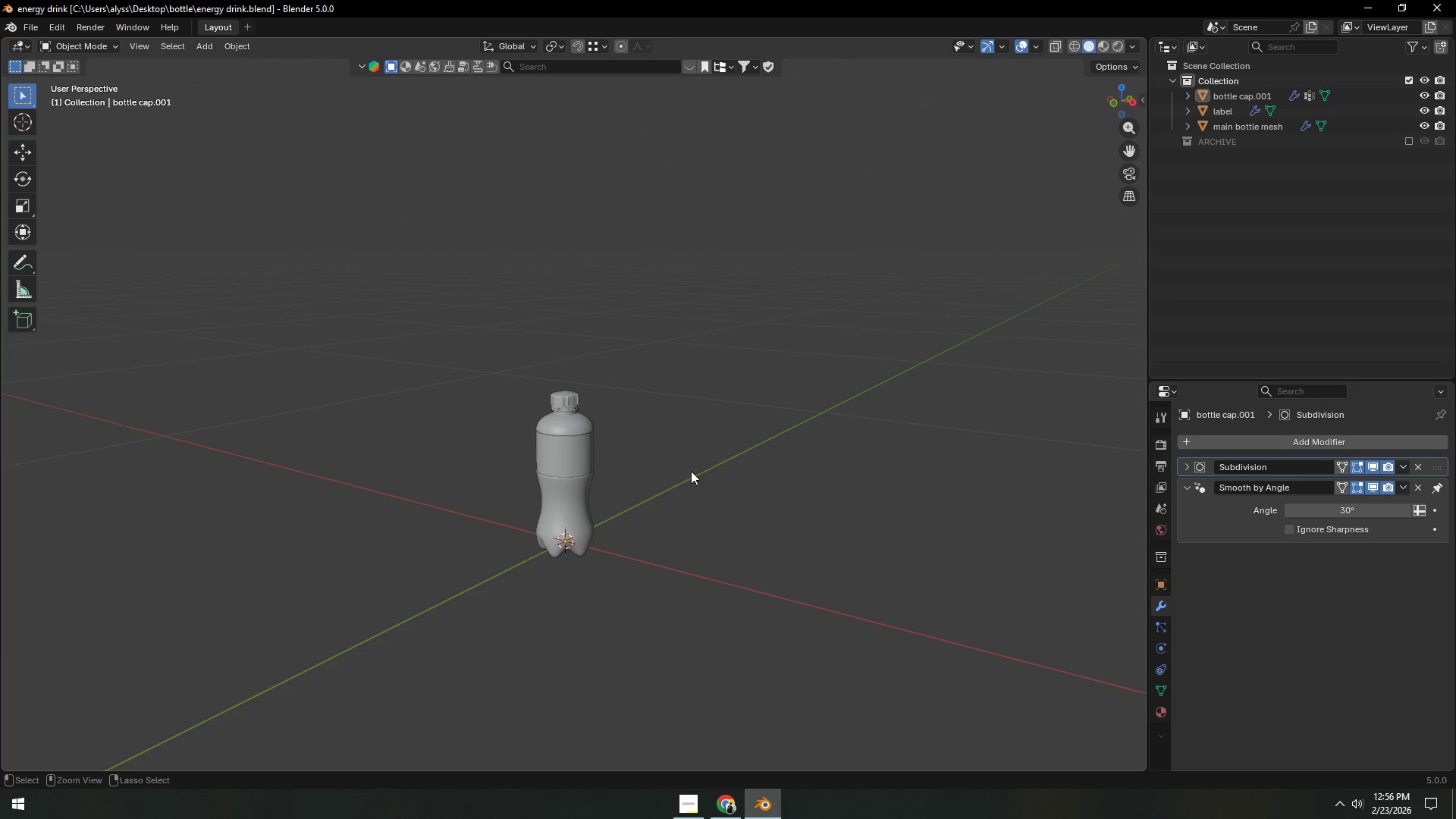 
key(Control+S)
 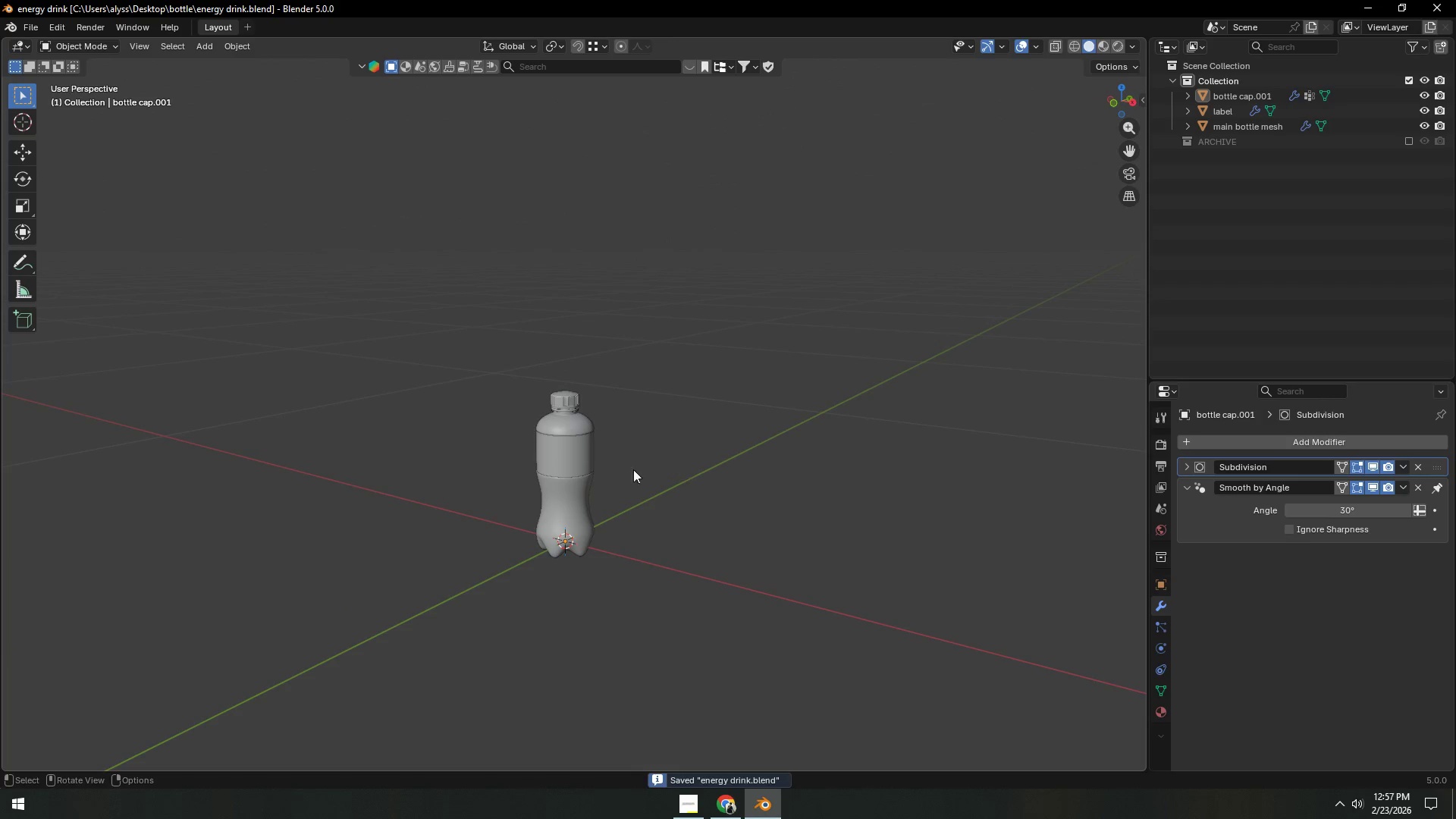 
scroll: coordinate [625, 472], scroll_direction: up, amount: 10.0
 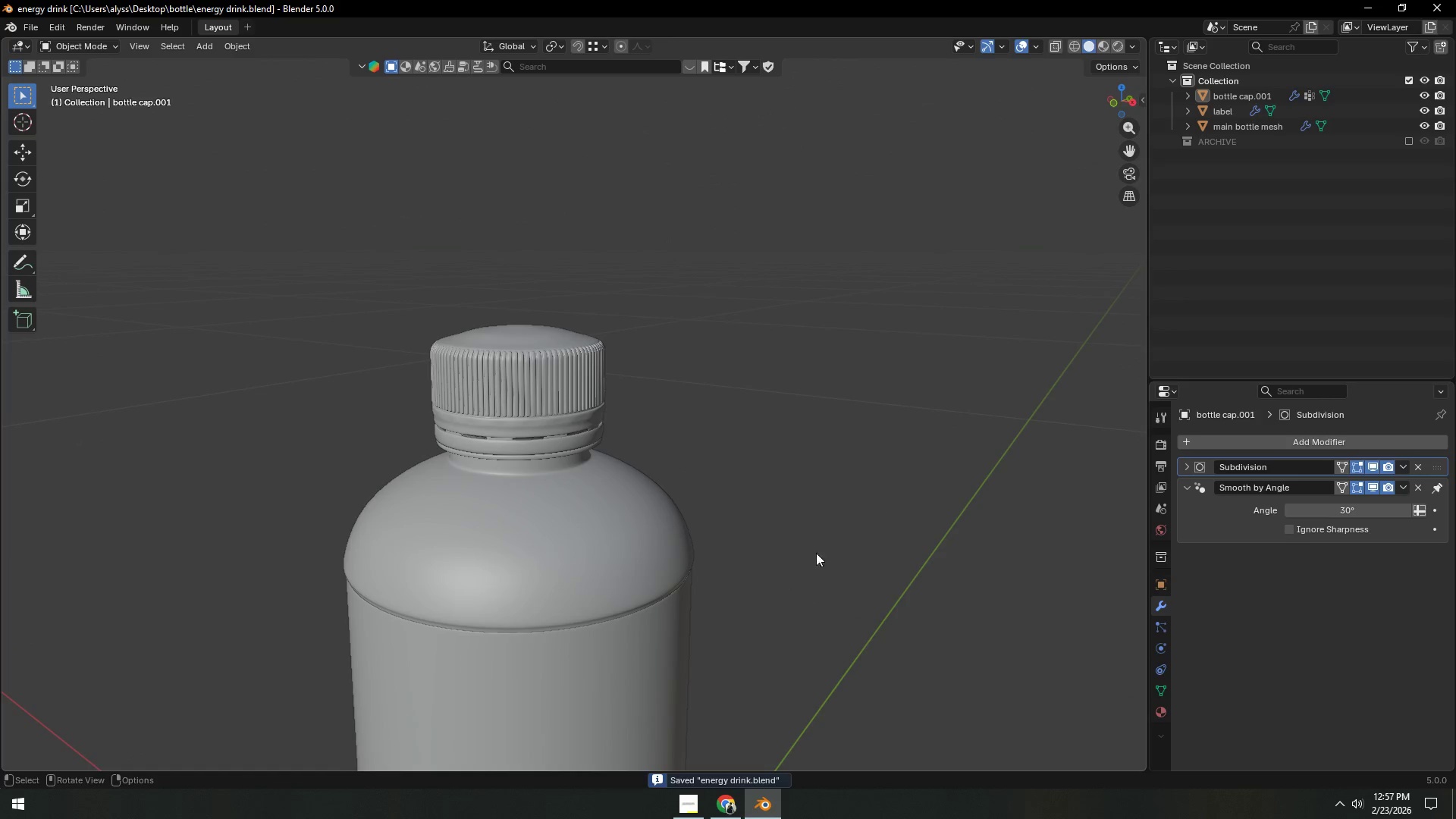 
left_click([635, 656])
 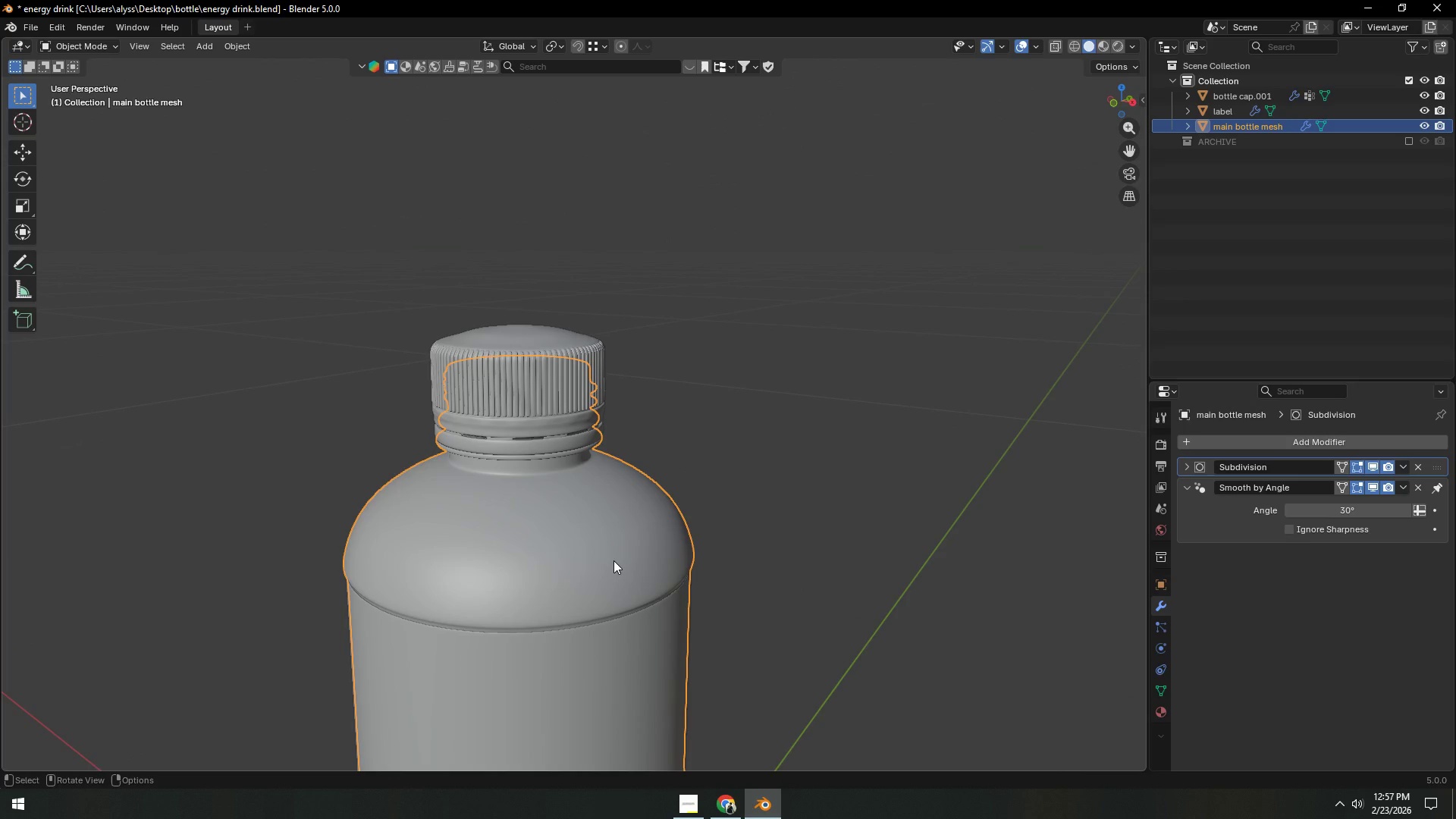 
wait(12.83)
 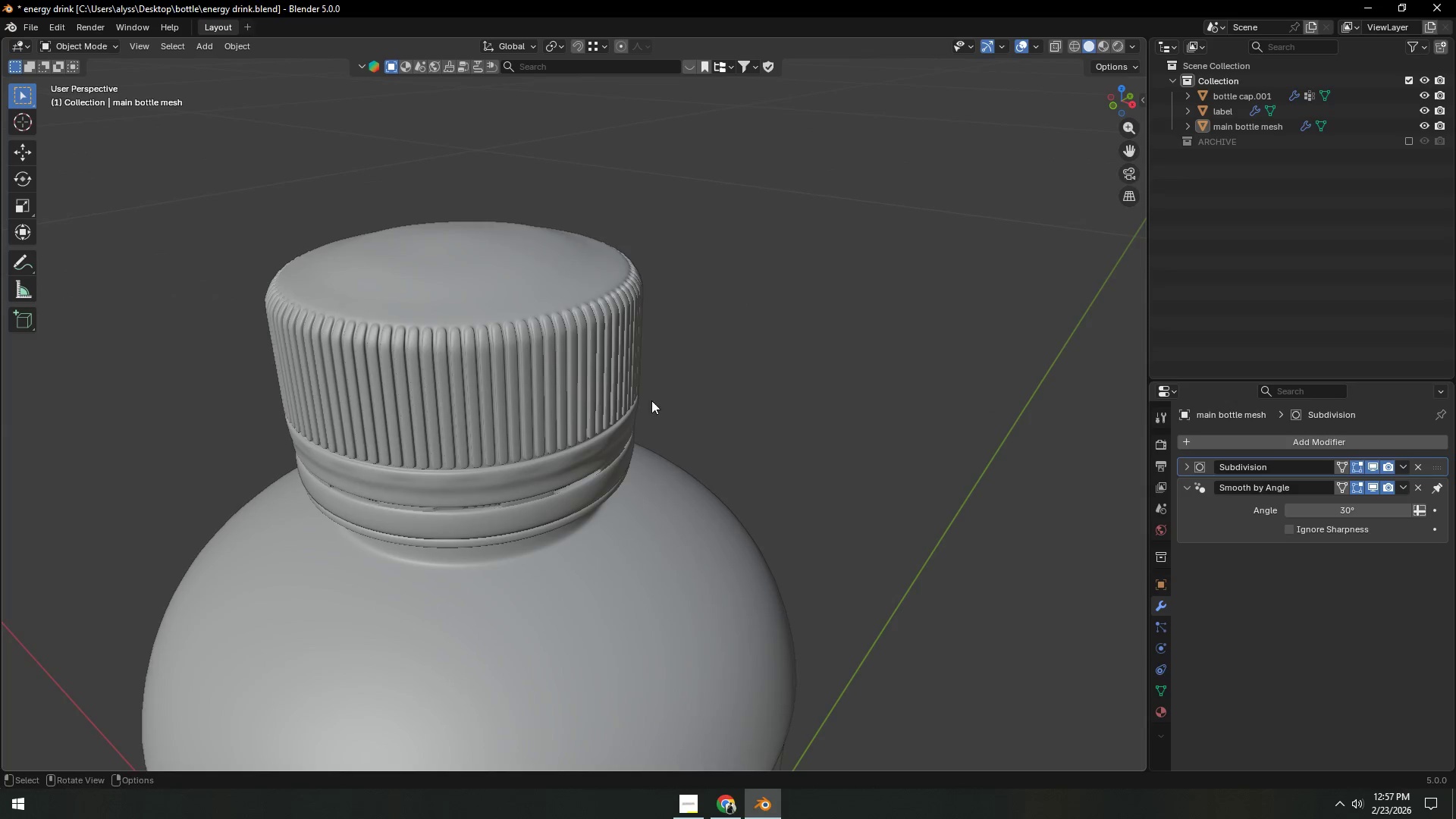 
hold_key(key=ShiftLeft, duration=0.33)
 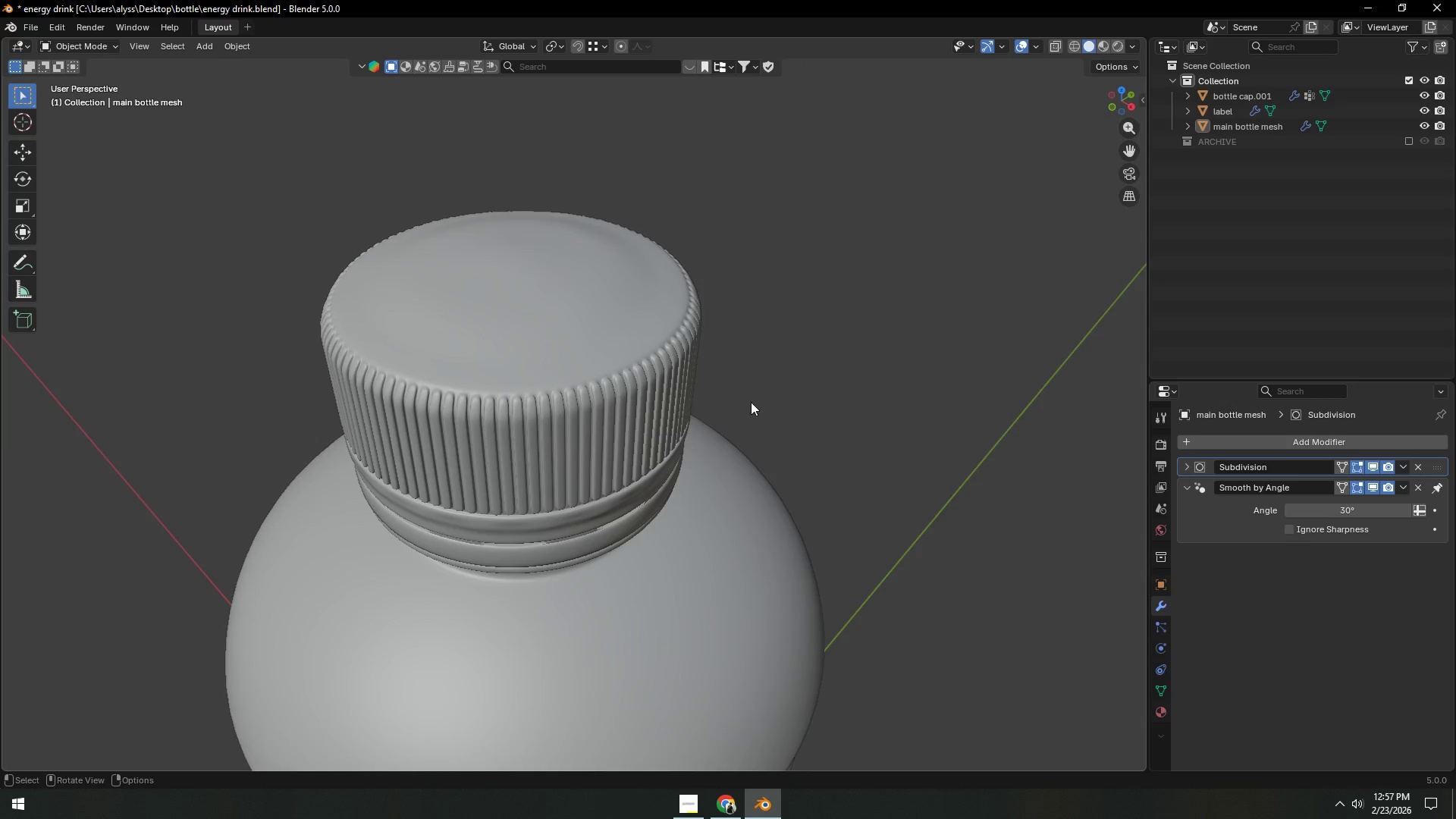 
scroll: coordinate [711, 407], scroll_direction: up, amount: 9.0
 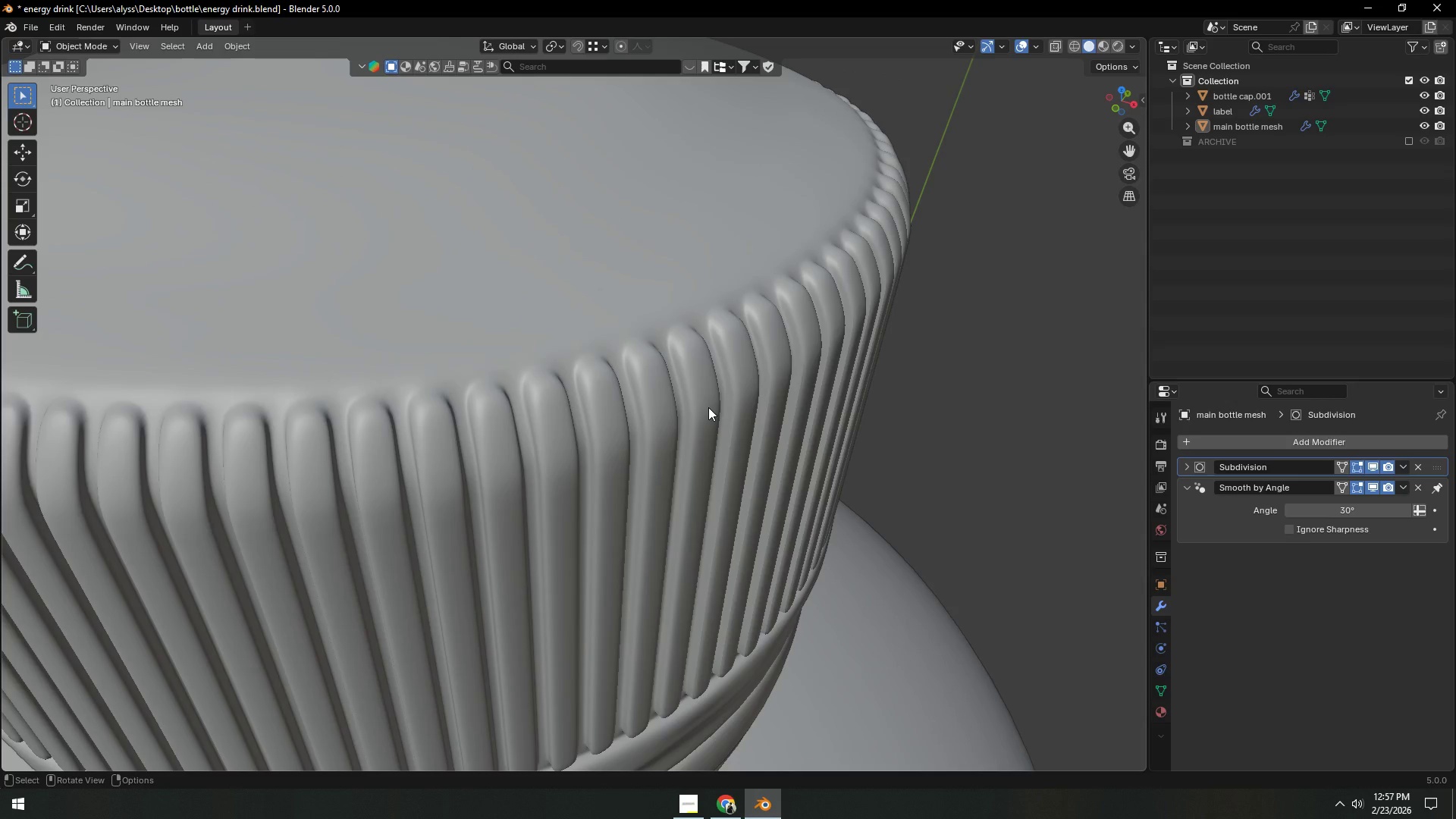 
left_click([708, 407])
 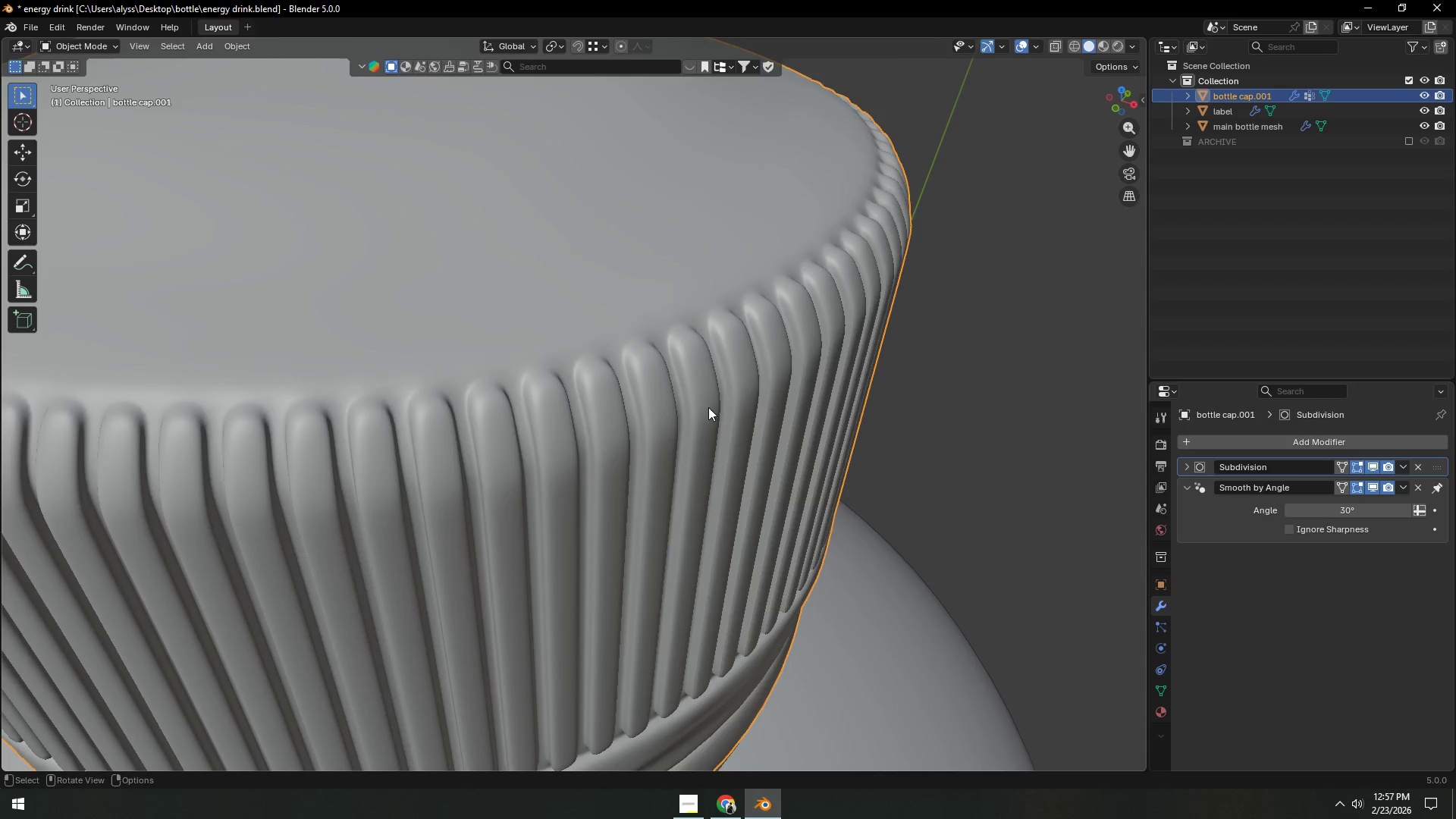 
key(Tab)
 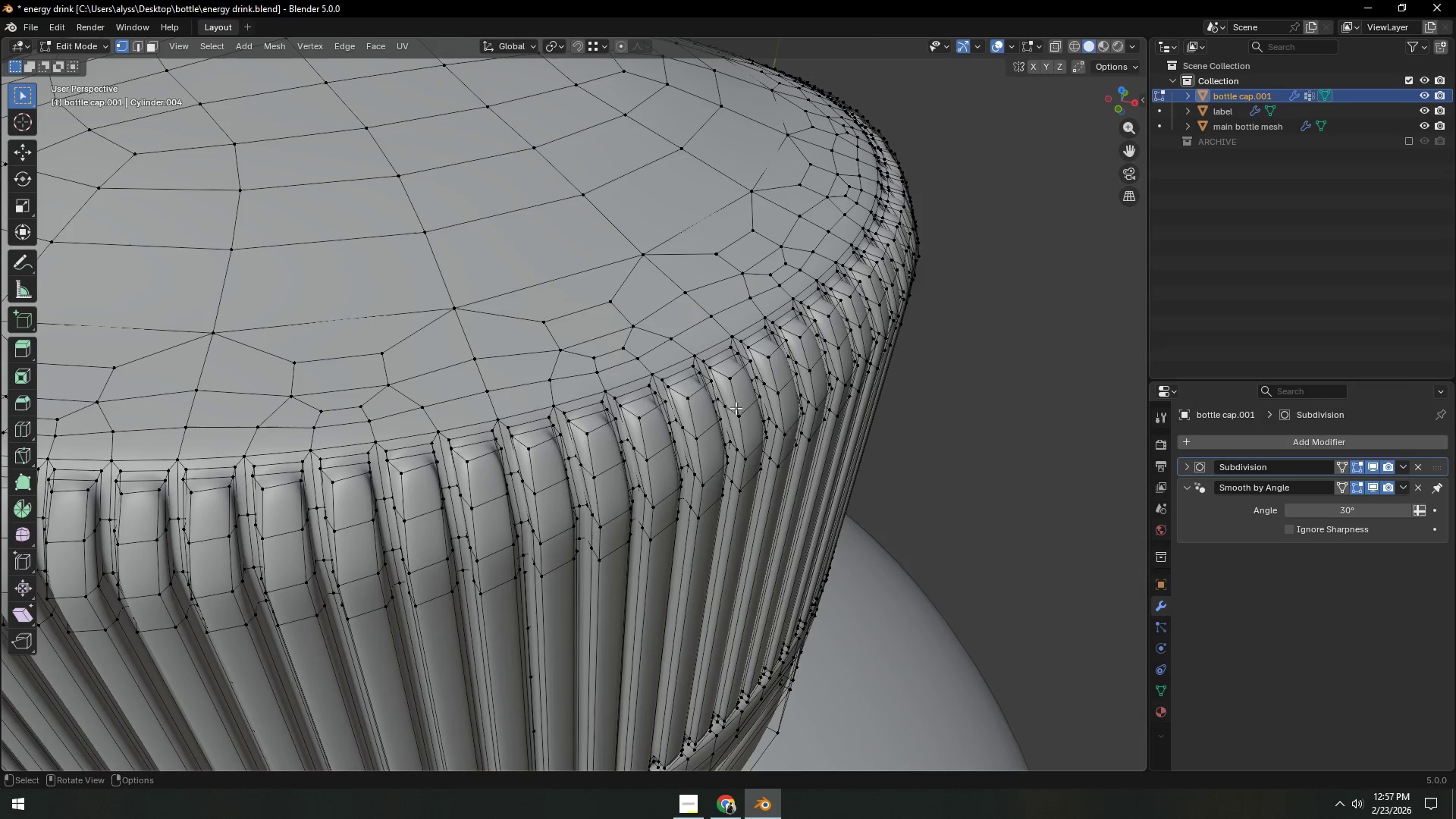 
wait(5.22)
 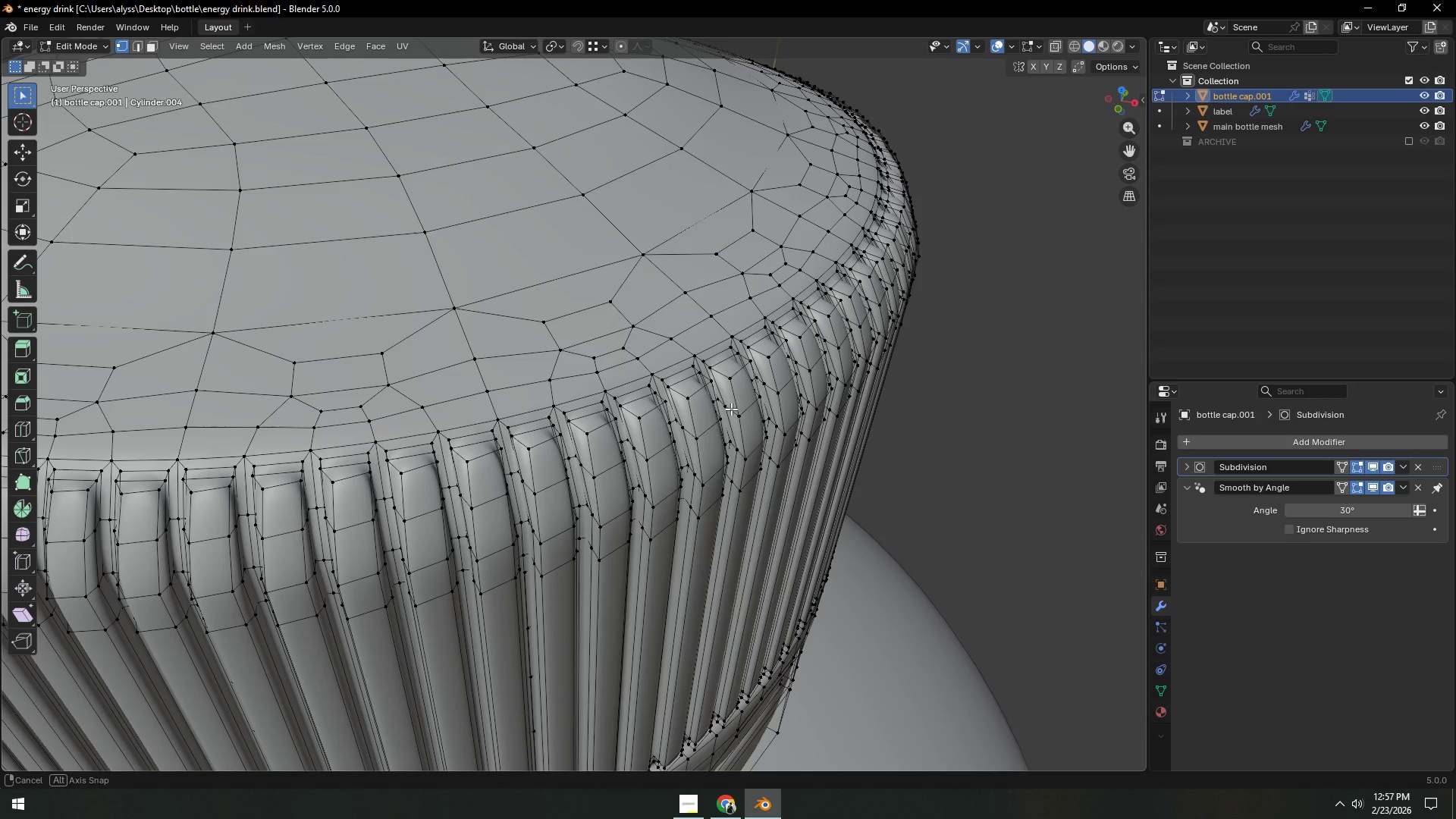 
hold_key(key=AltLeft, duration=0.59)
left_click([773, 389])
 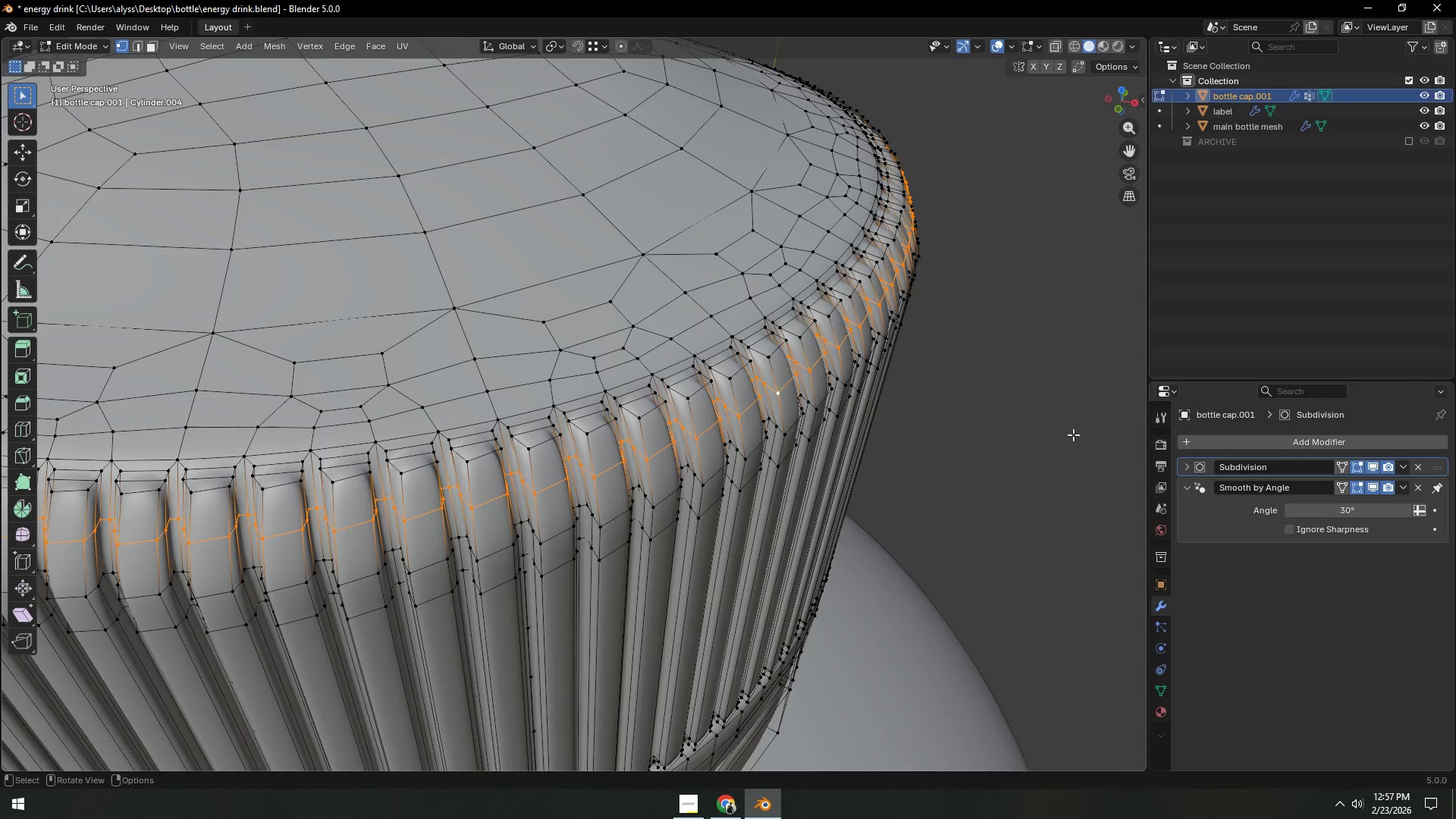 
type(gg)
 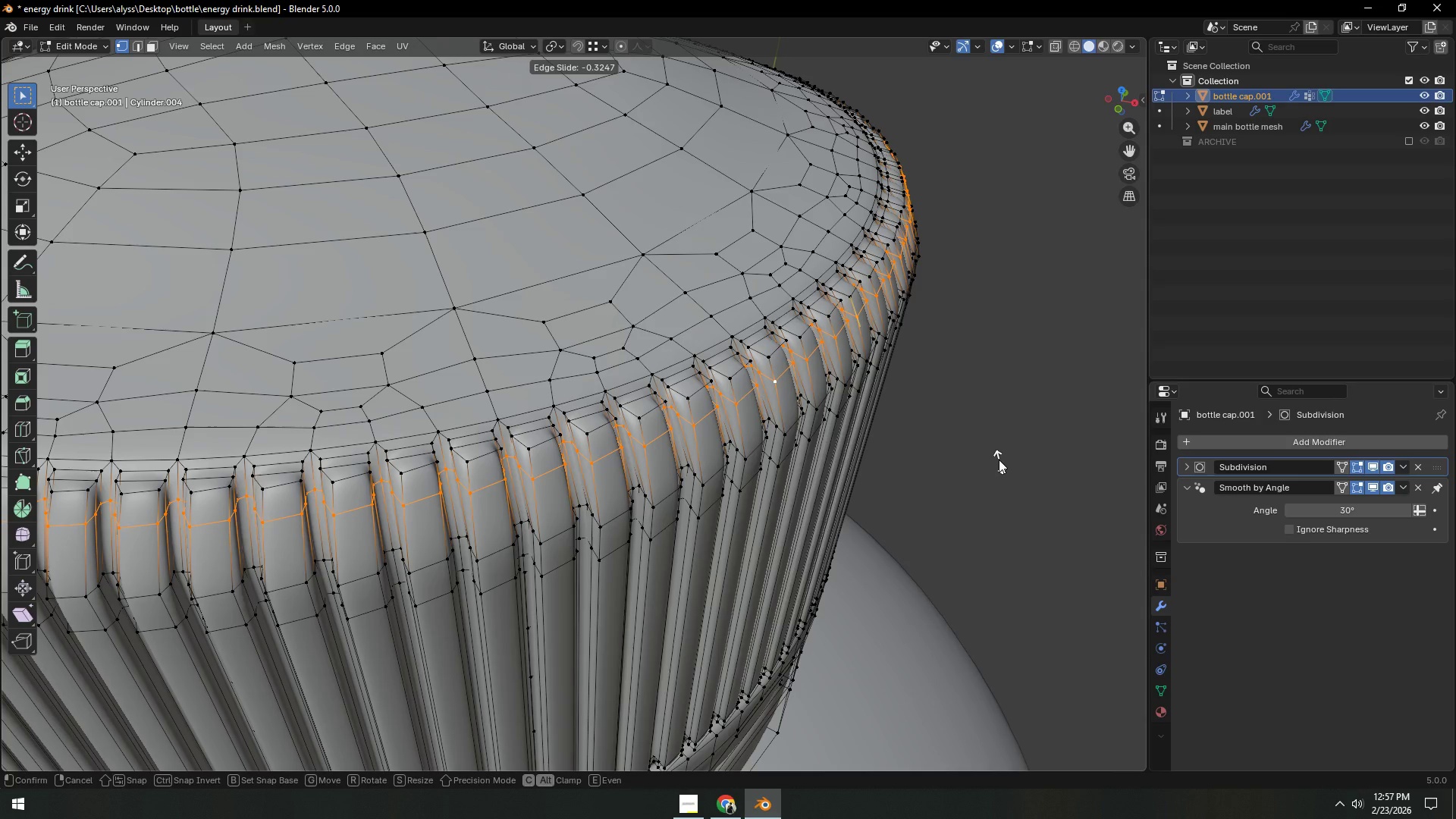 
left_click([998, 459])
 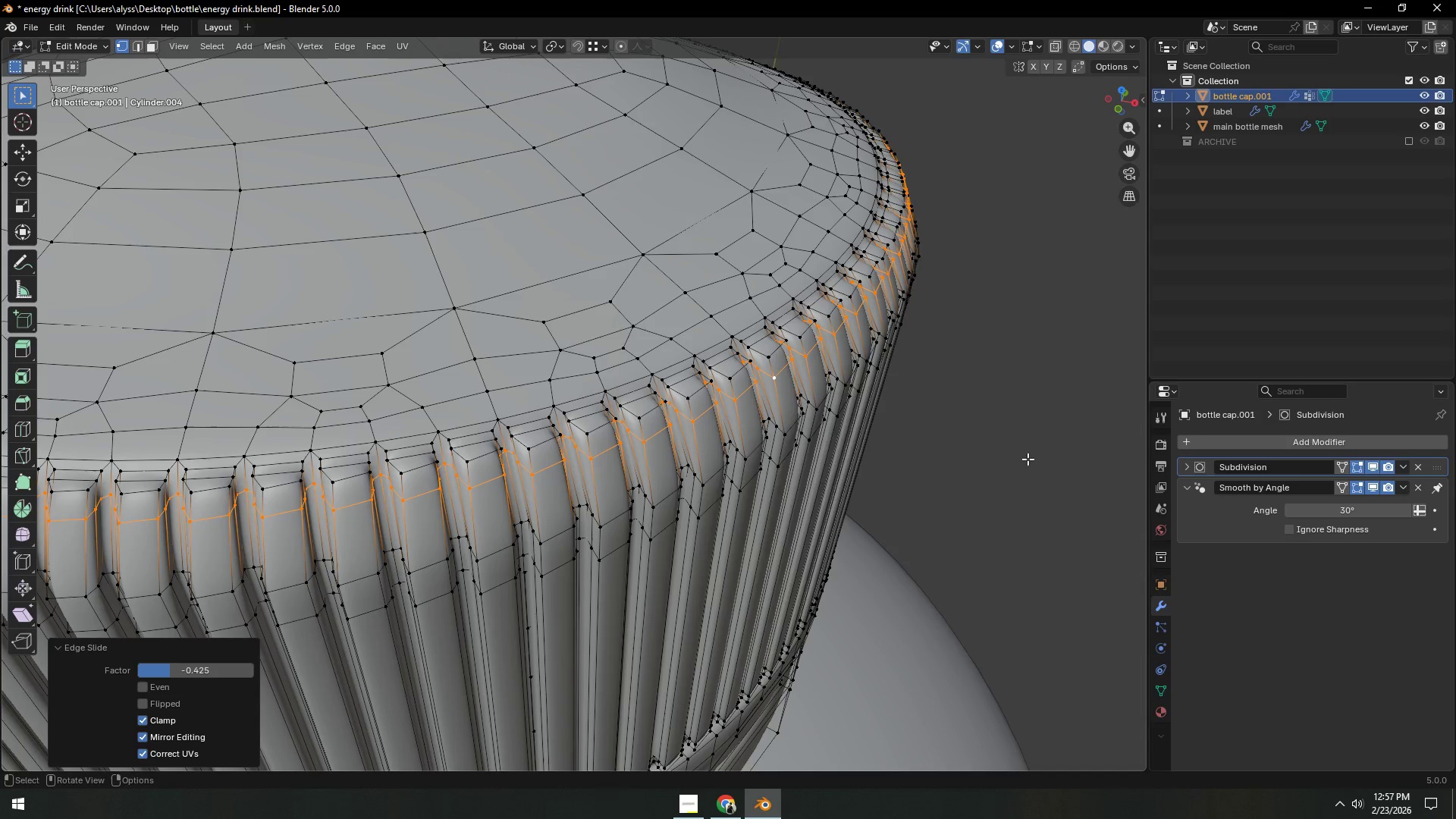 
left_click([1025, 460])
 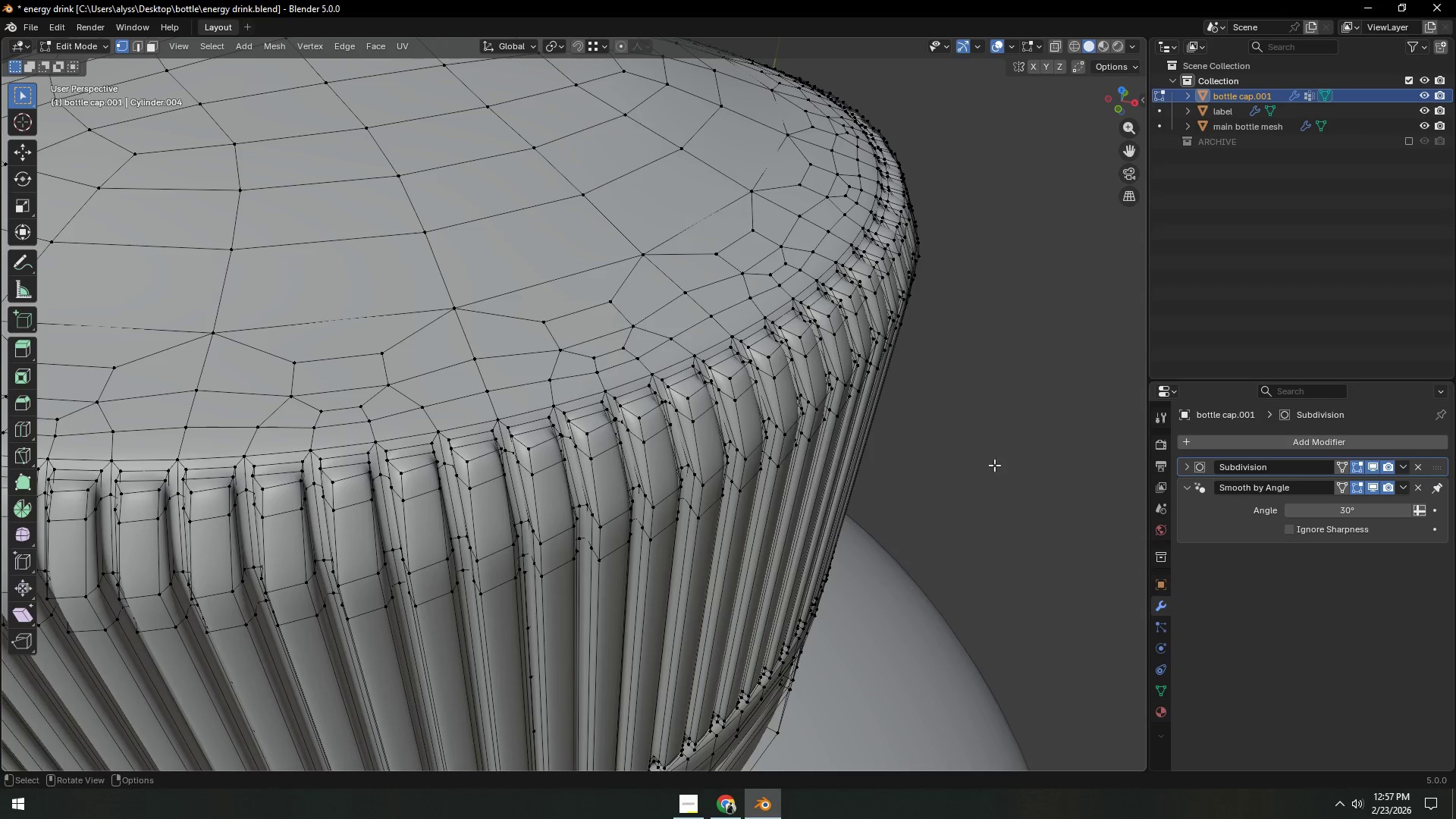 
key(Z)
 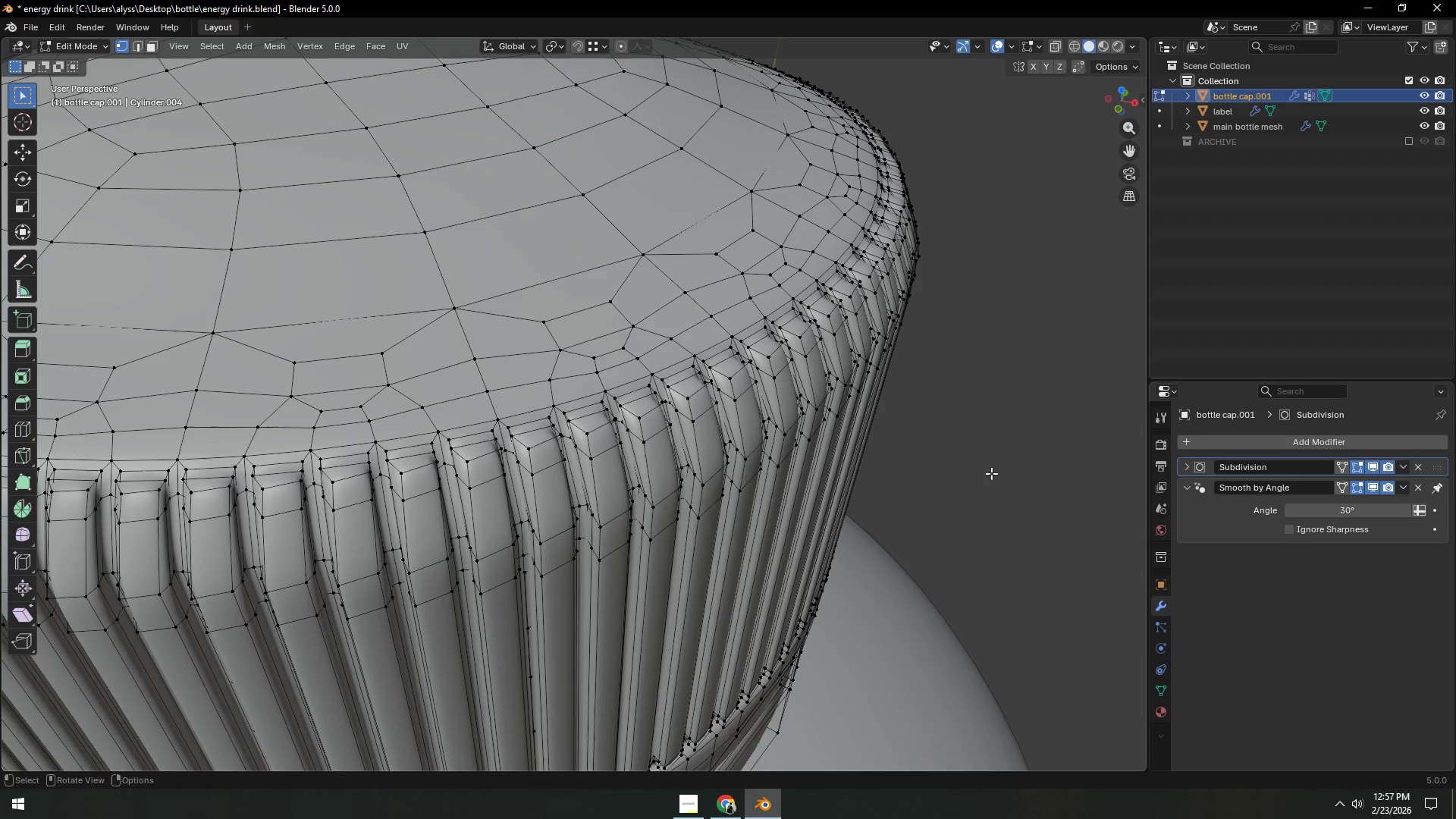 
key(Tab)
 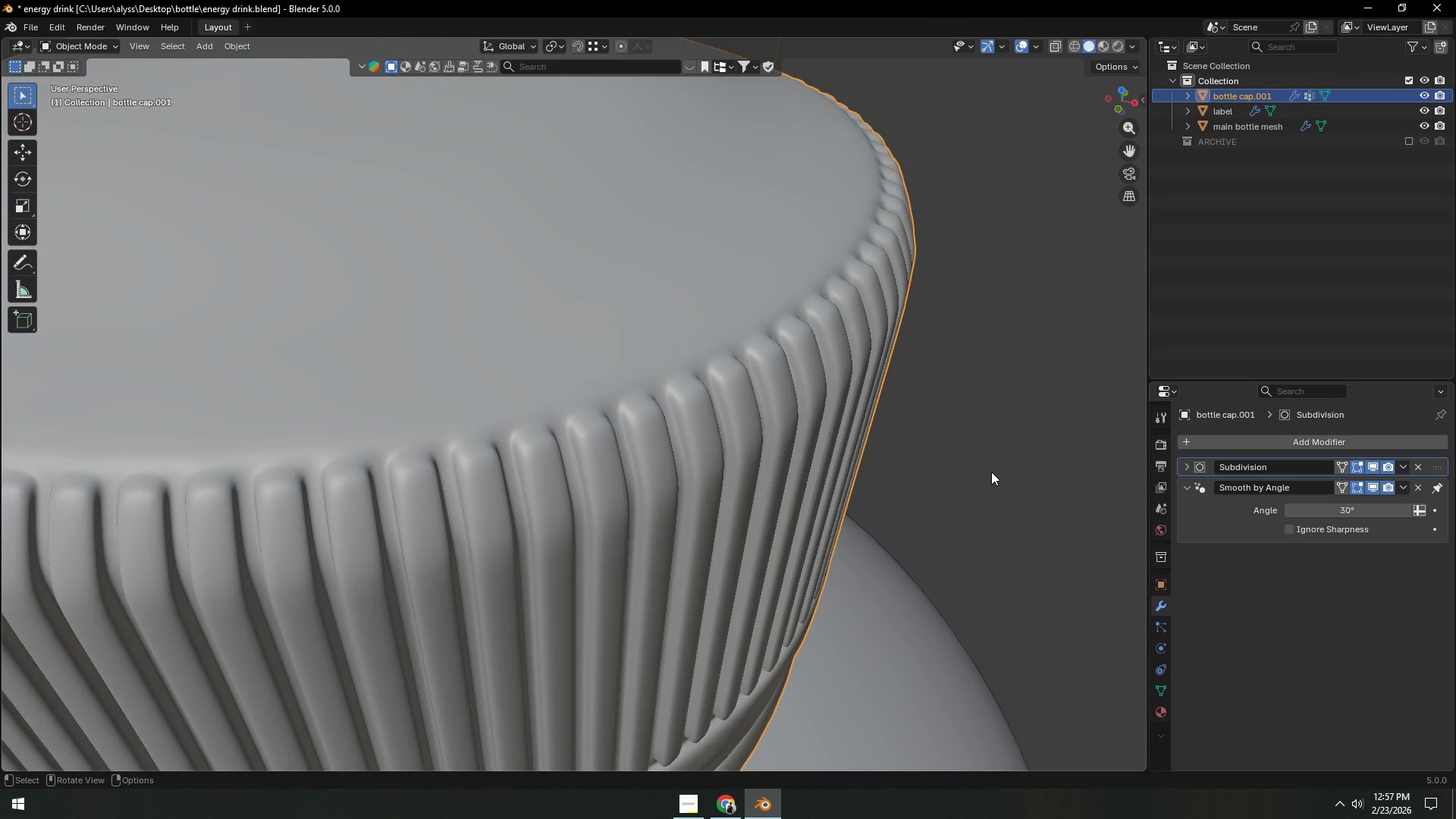 
left_click([991, 472])
 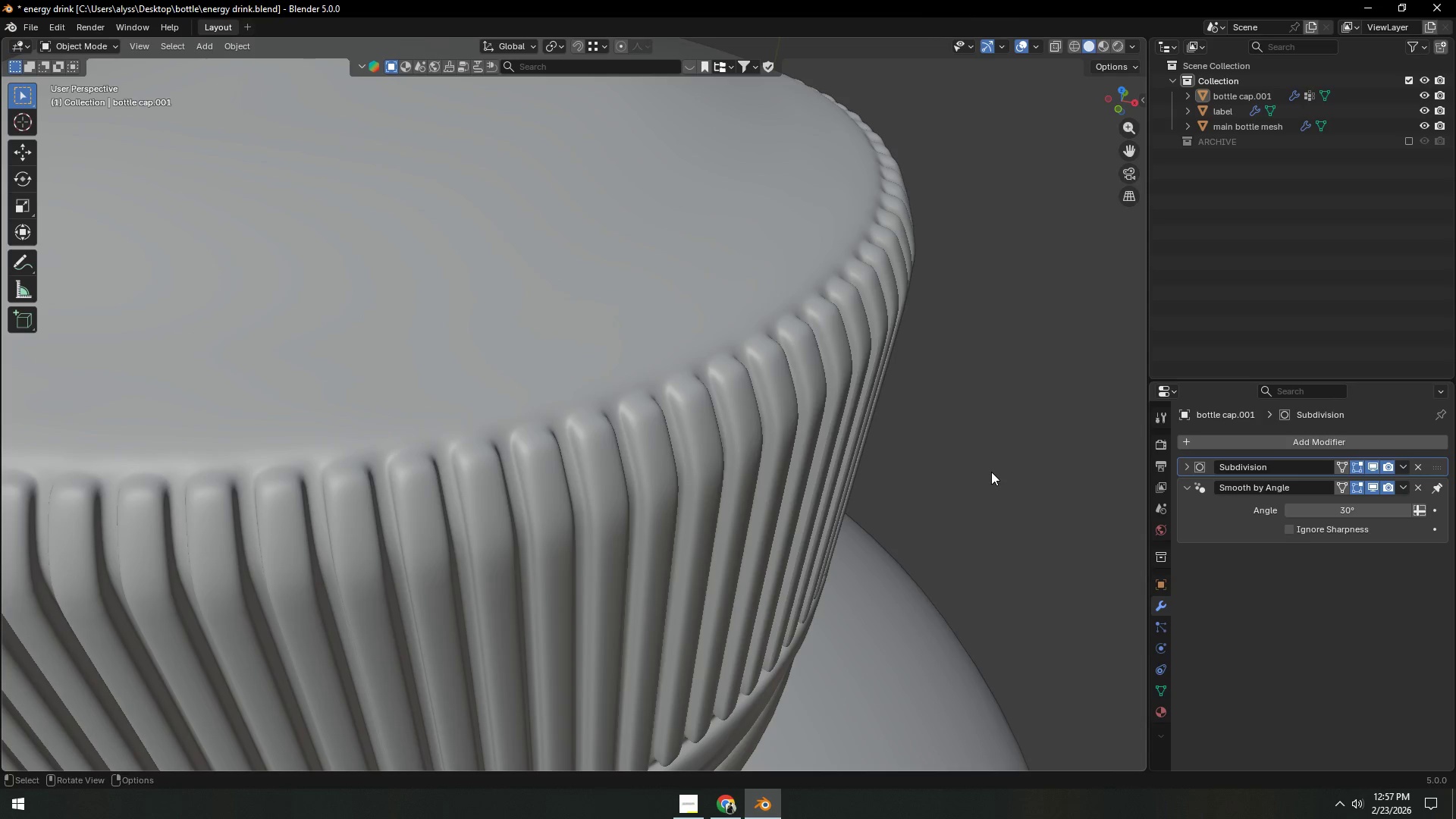 
key(Control+S)
 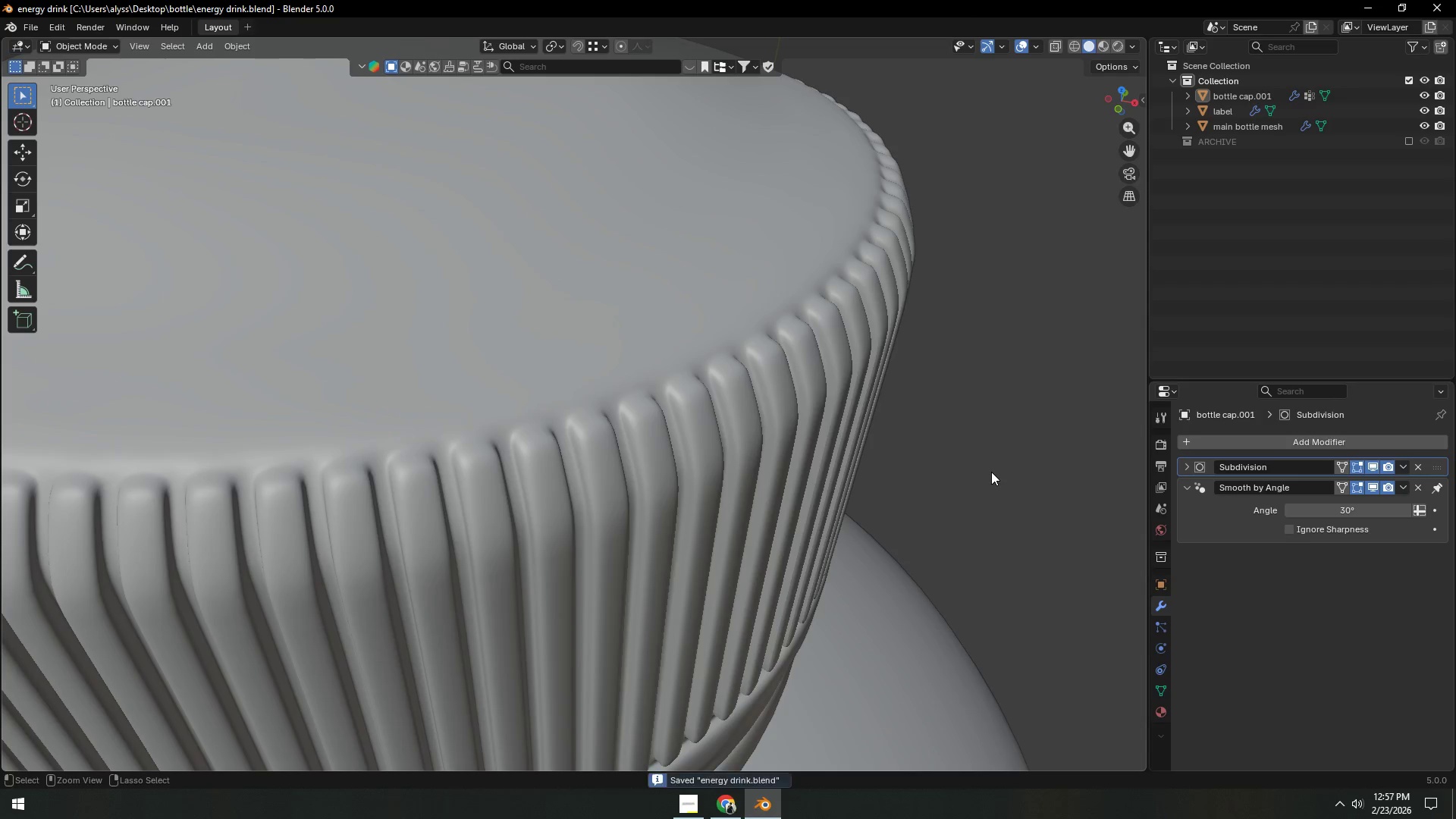 
scroll: coordinate [916, 449], scroll_direction: down, amount: 14.0
 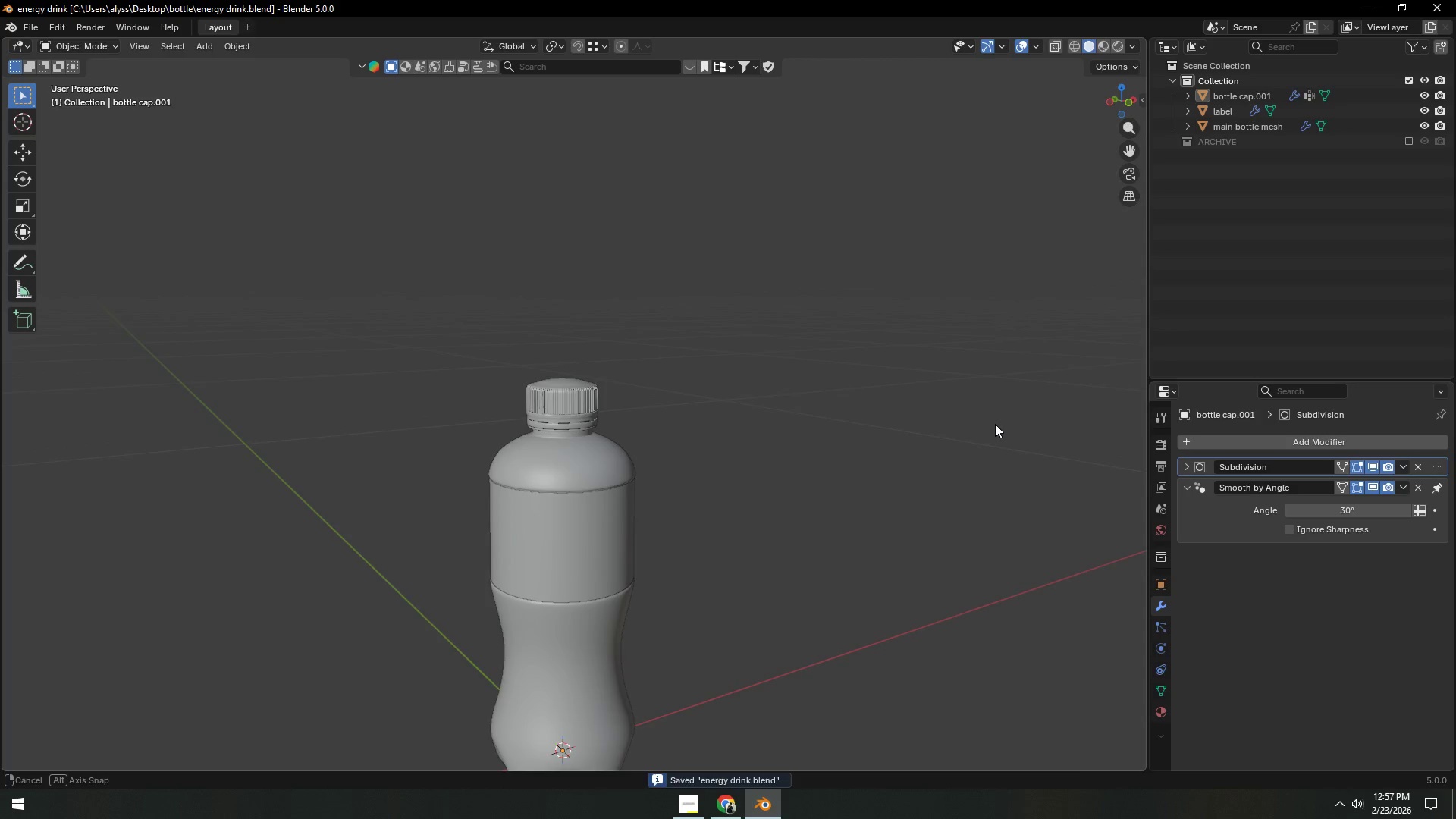 
scroll: coordinate [833, 494], scroll_direction: up, amount: 10.0
 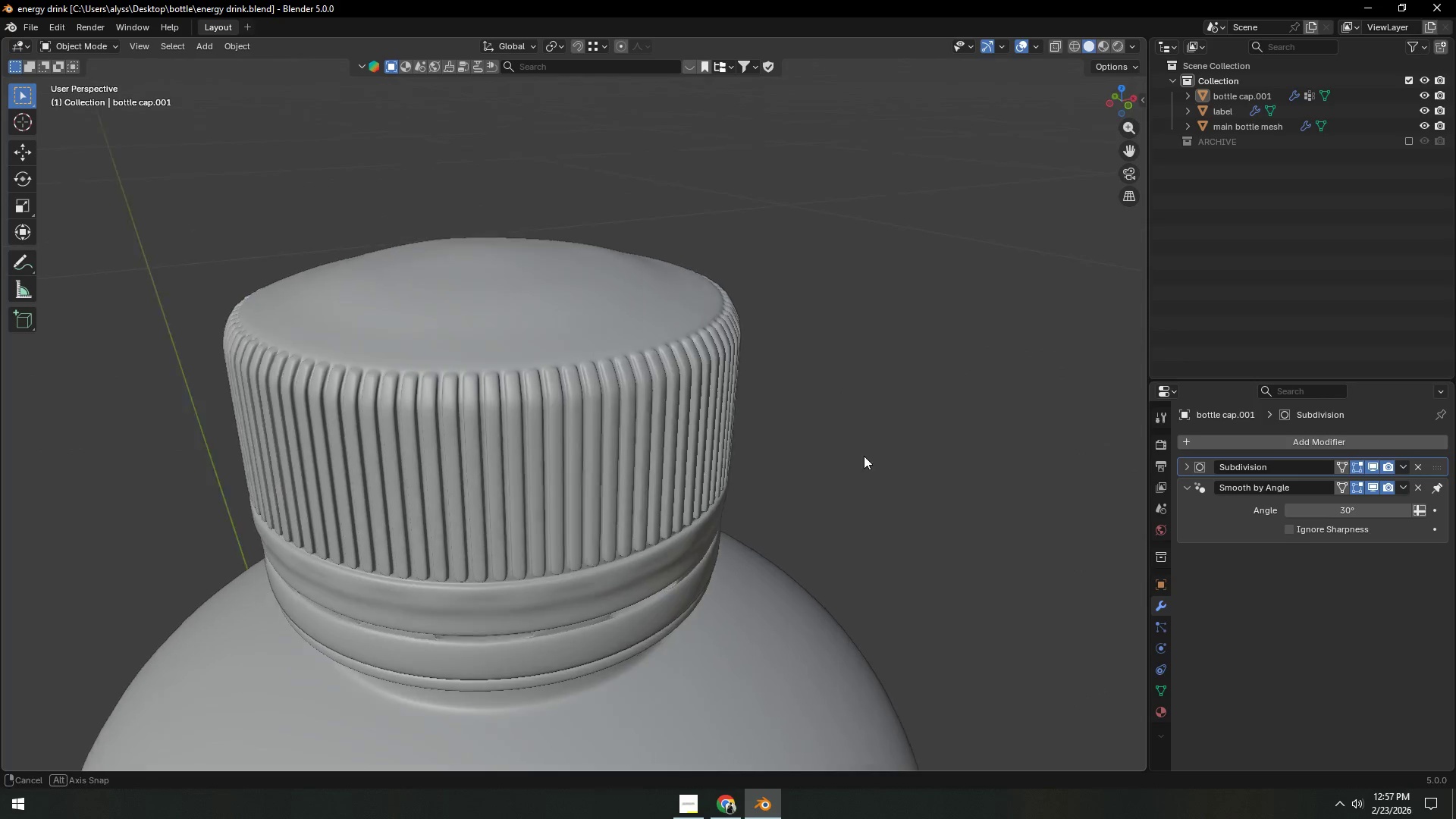 
scroll: coordinate [887, 412], scroll_direction: down, amount: 7.0
 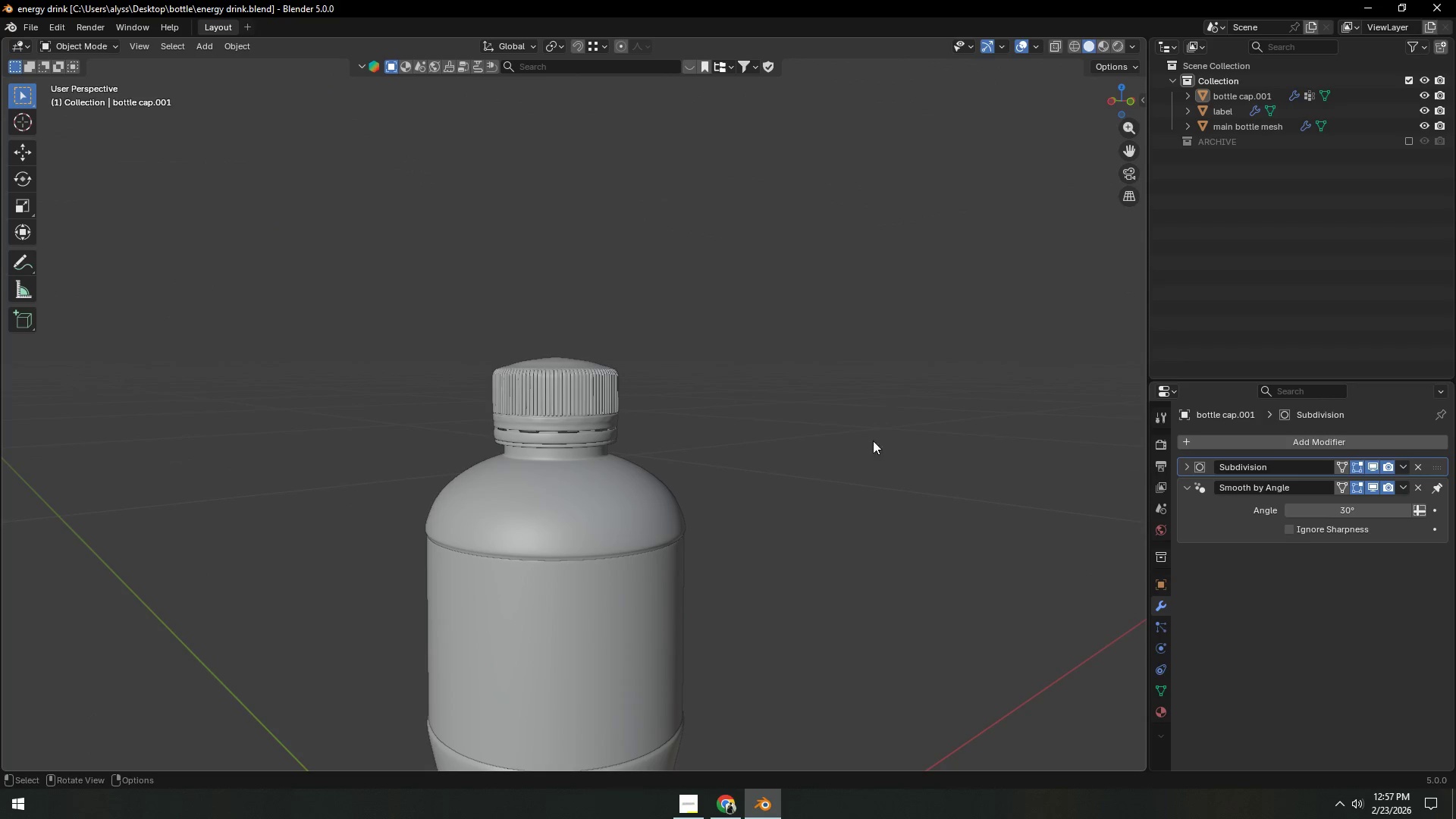 
key(Control+S)
 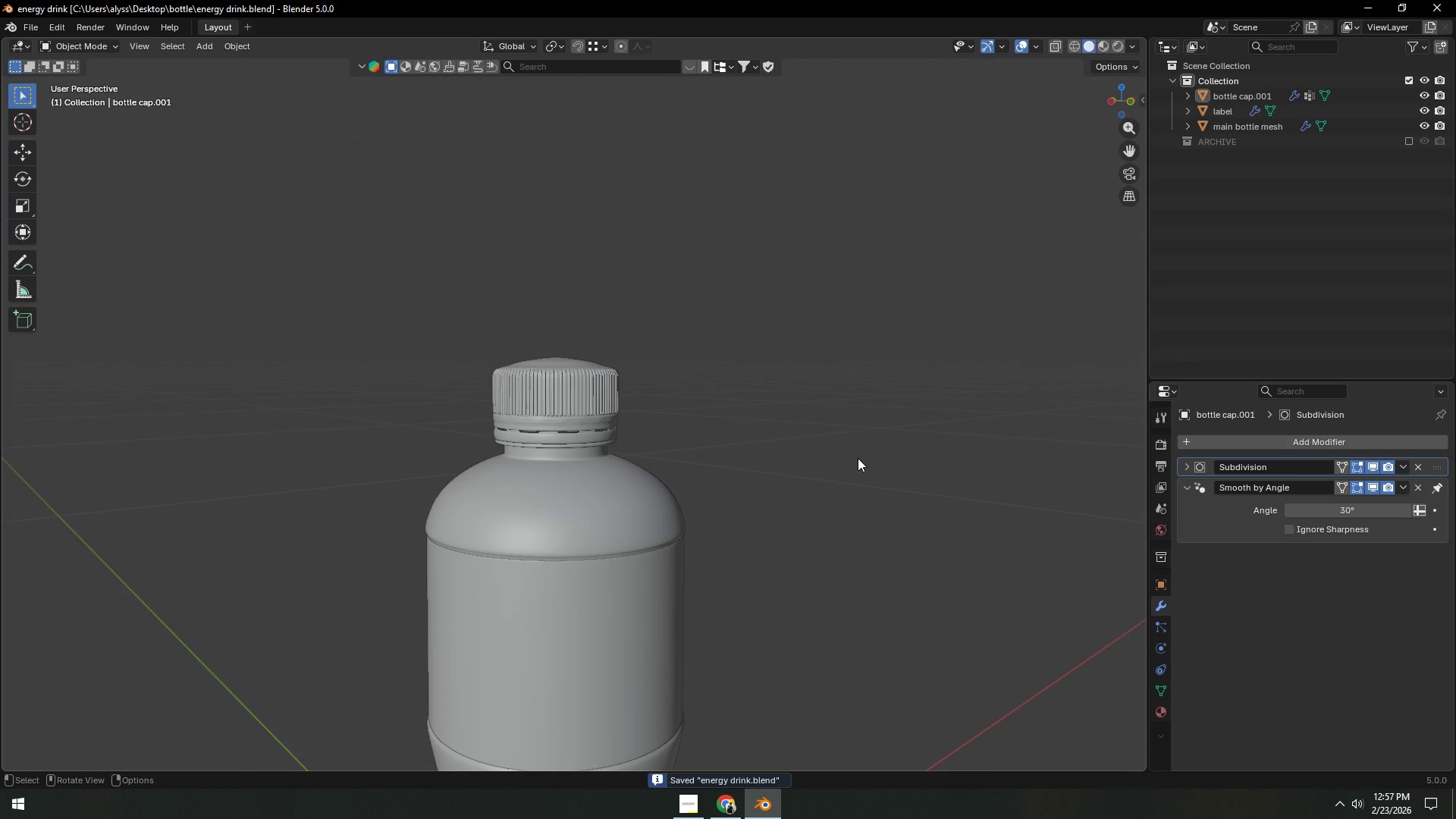 
scroll: coordinate [858, 458], scroll_direction: down, amount: 5.0
 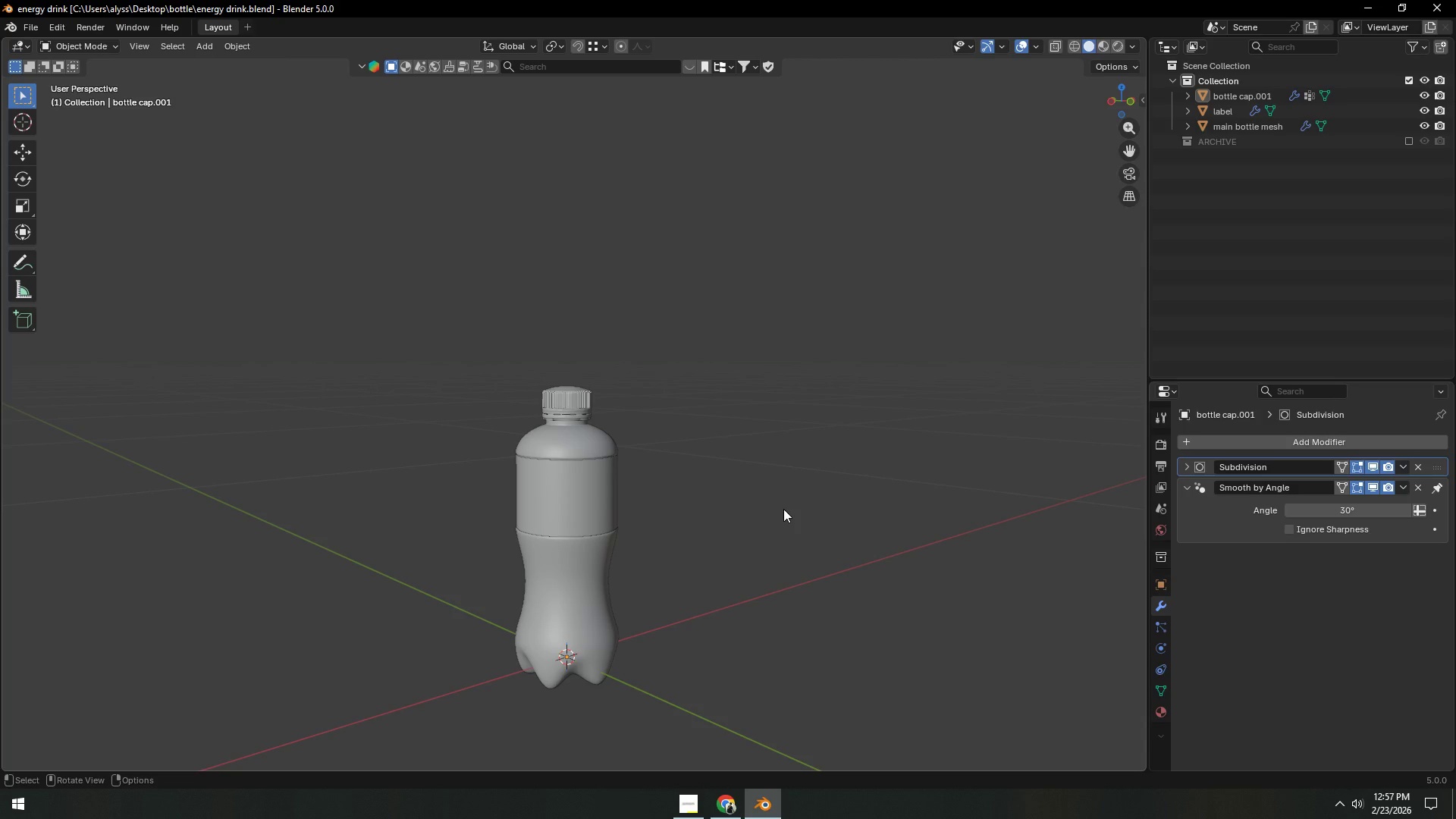 
hold_key(key=ShiftLeft, duration=0.38)
 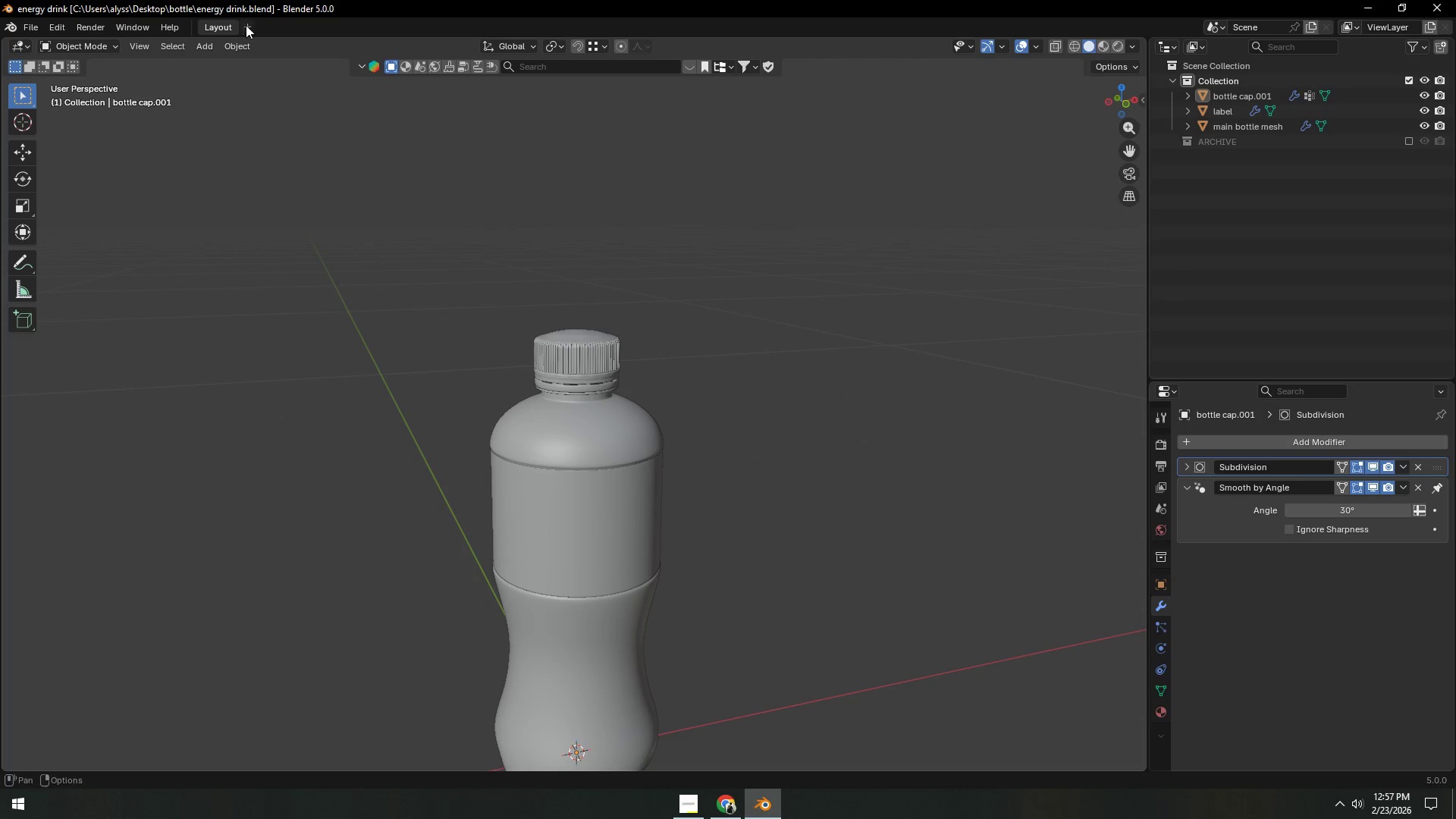 
scroll: coordinate [662, 526], scroll_direction: up, amount: 3.0
 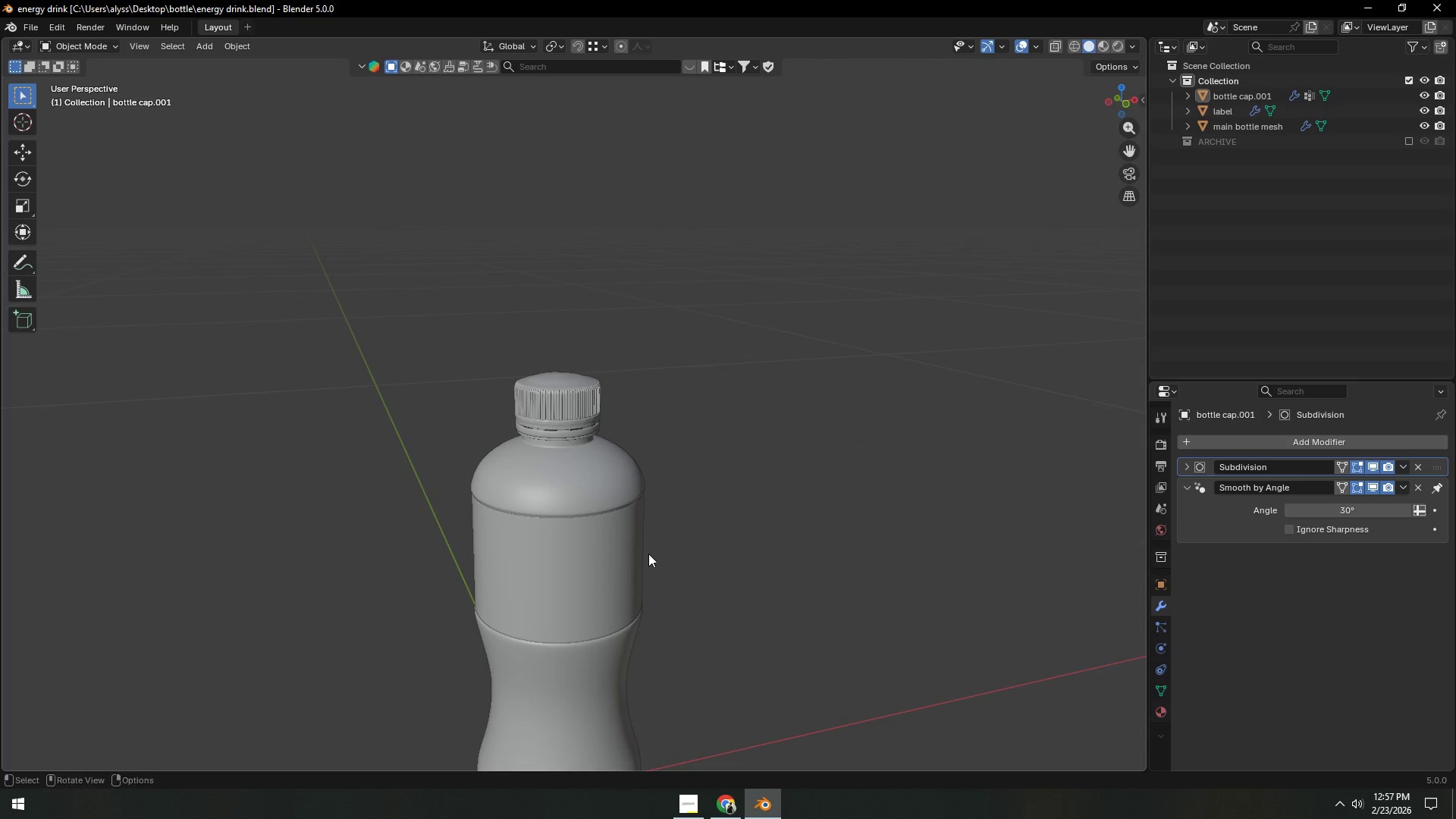 
left_click([246, 25])
 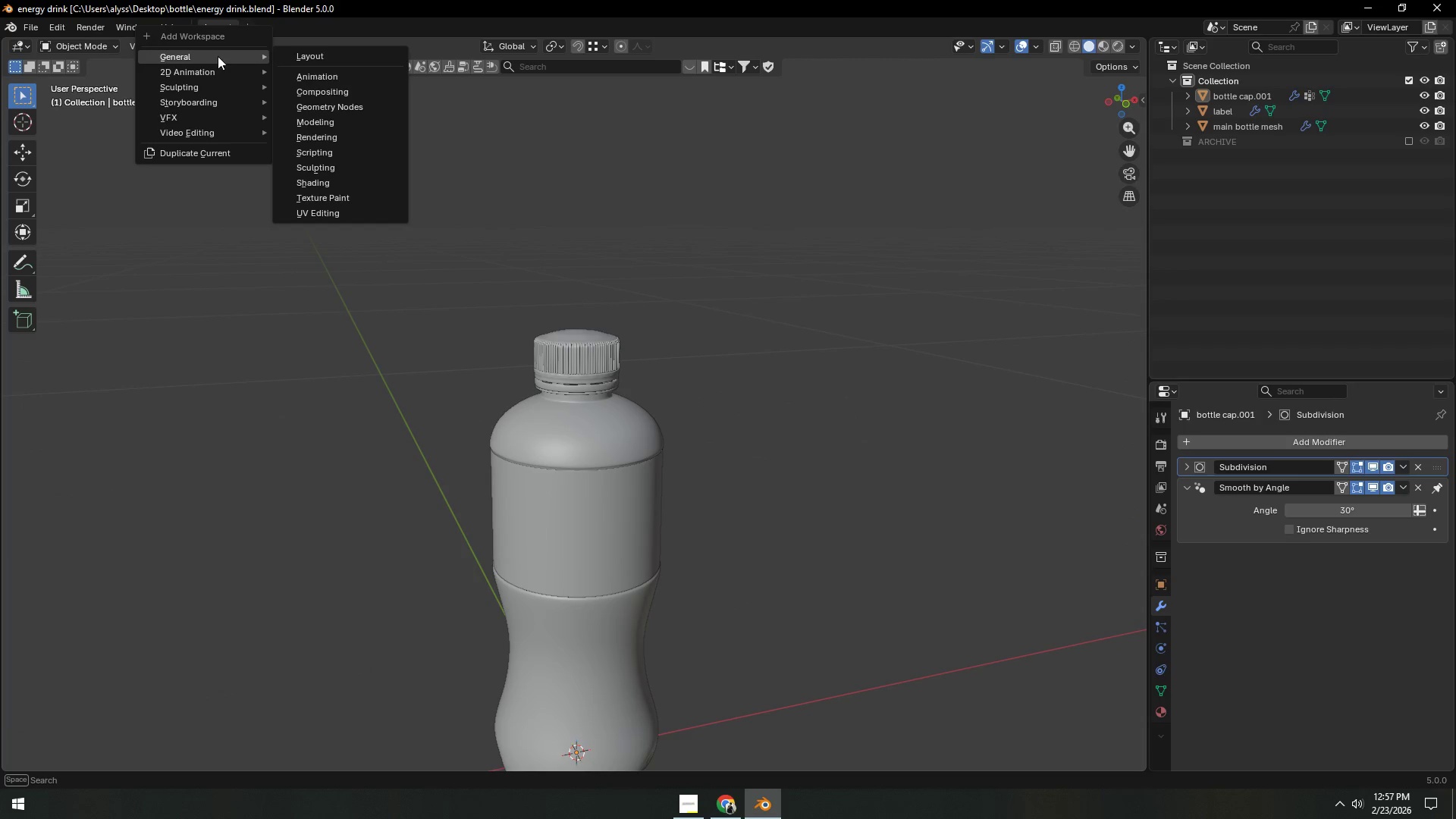 
left_click([293, 55])
 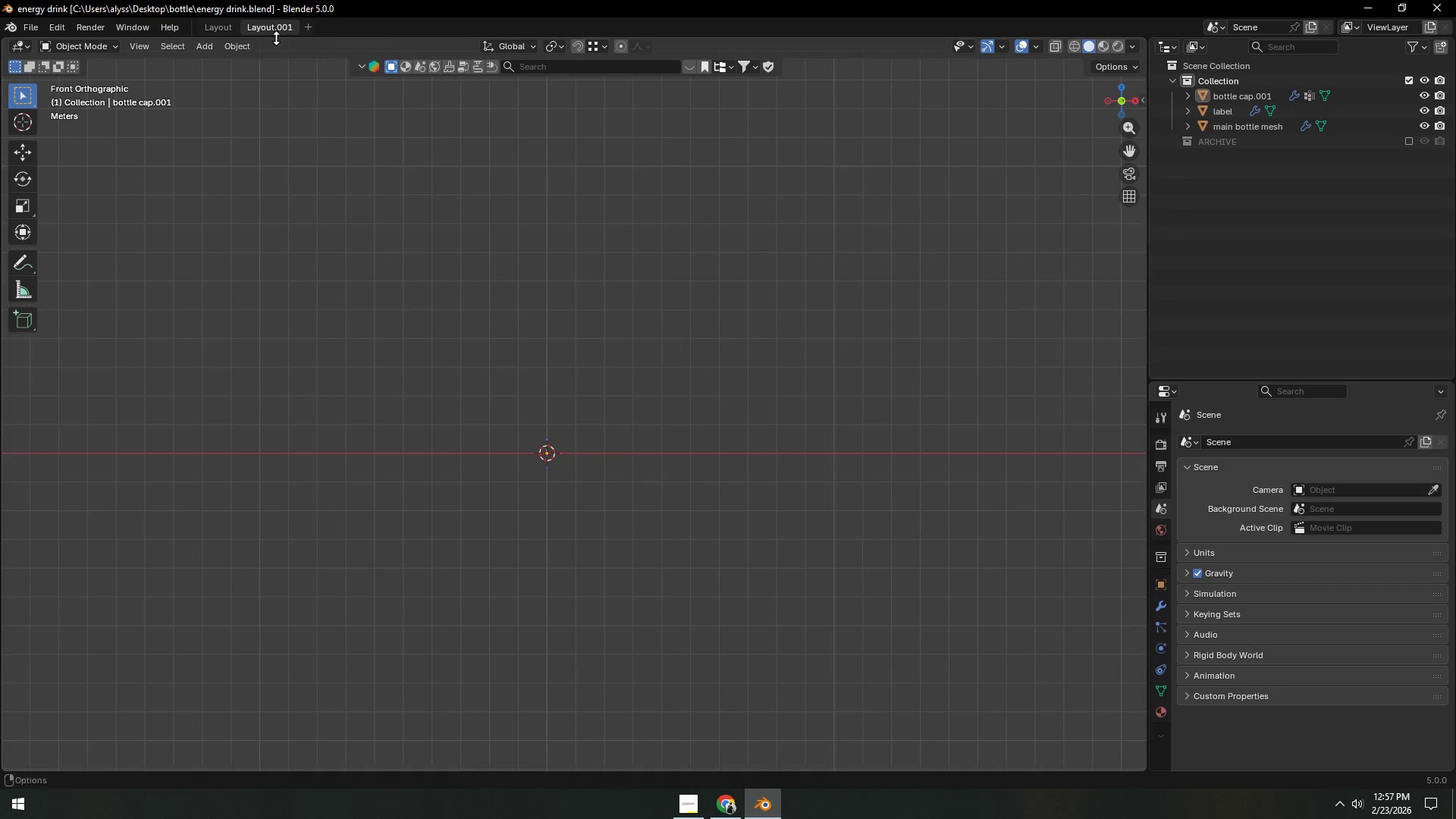 
double_click([276, 28])
 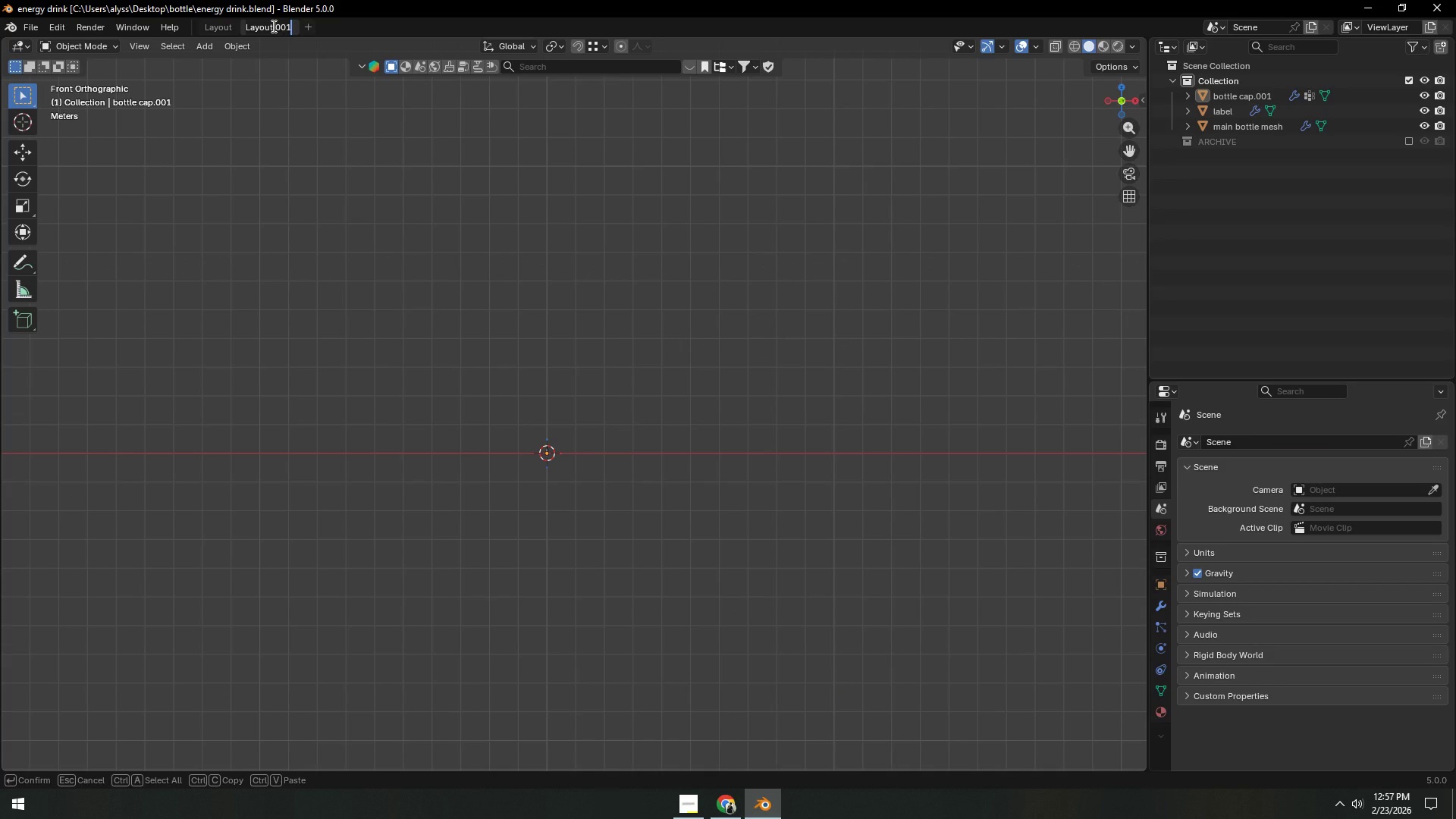 
type(uv e)
key(Backspace)
type(uns)
key(Backspace)
type(wrapping)
 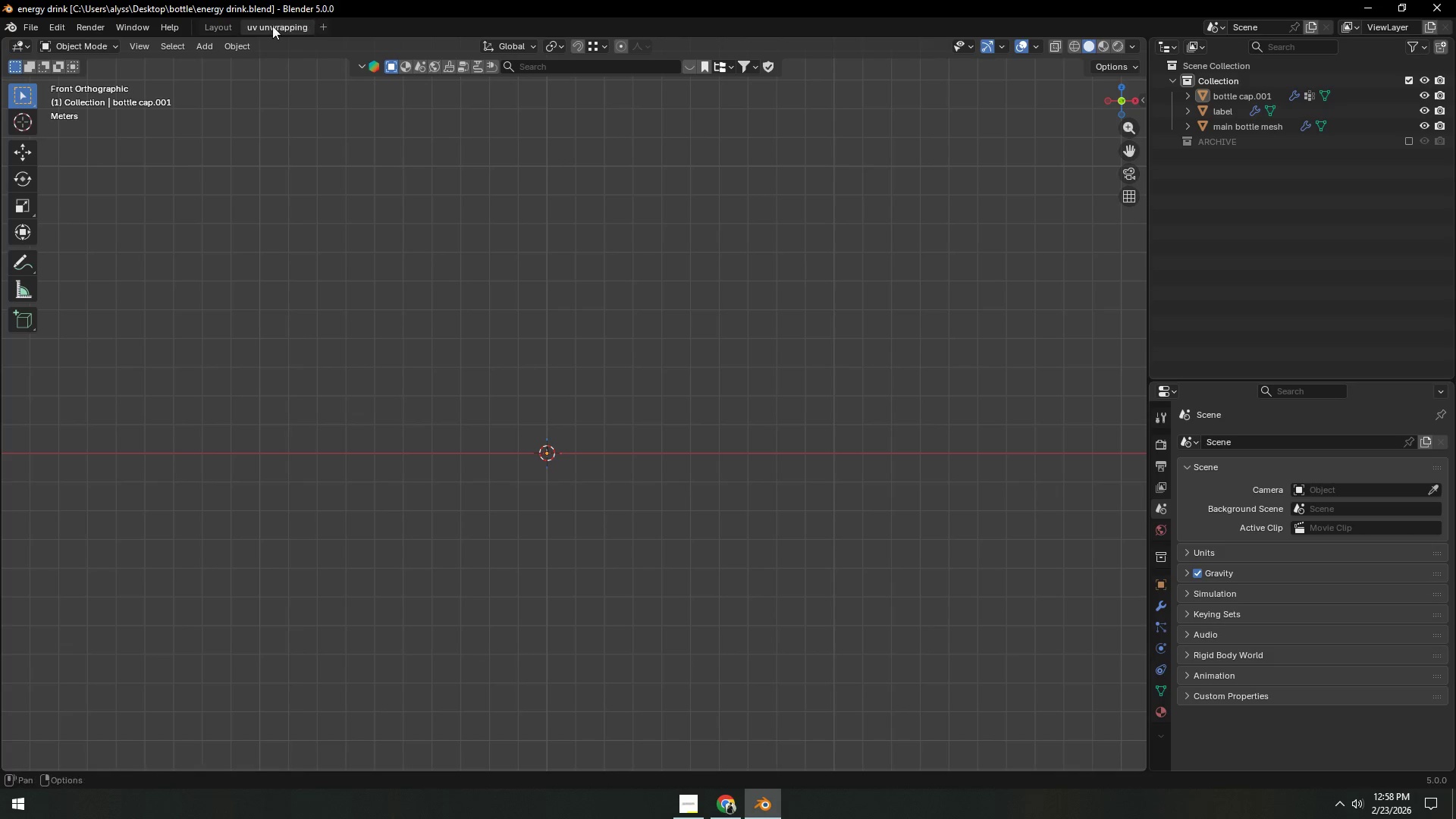 
key(Enter)
 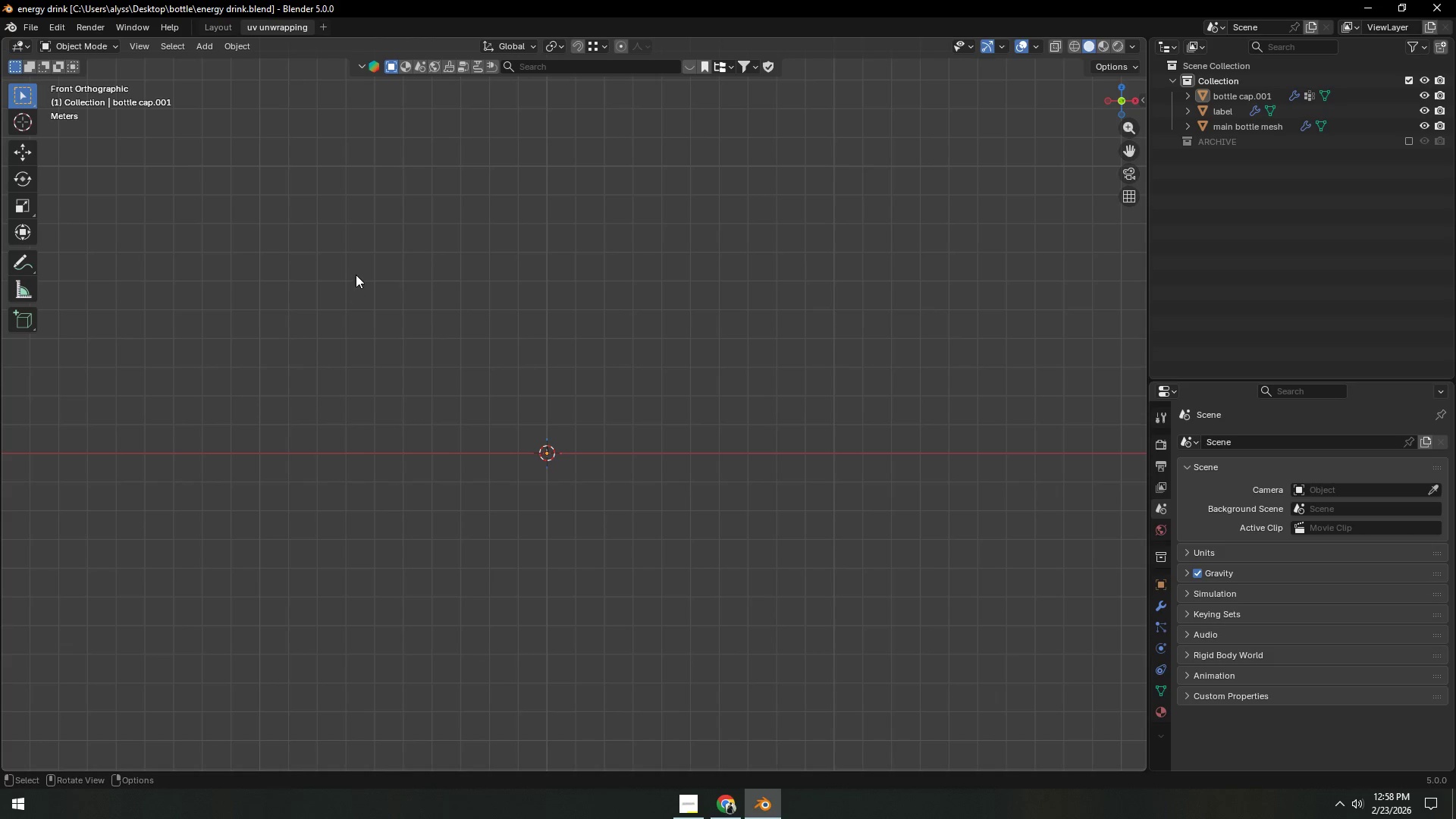 
left_click_drag(start_coordinate=[522, 413], to_coordinate=[598, 511])
 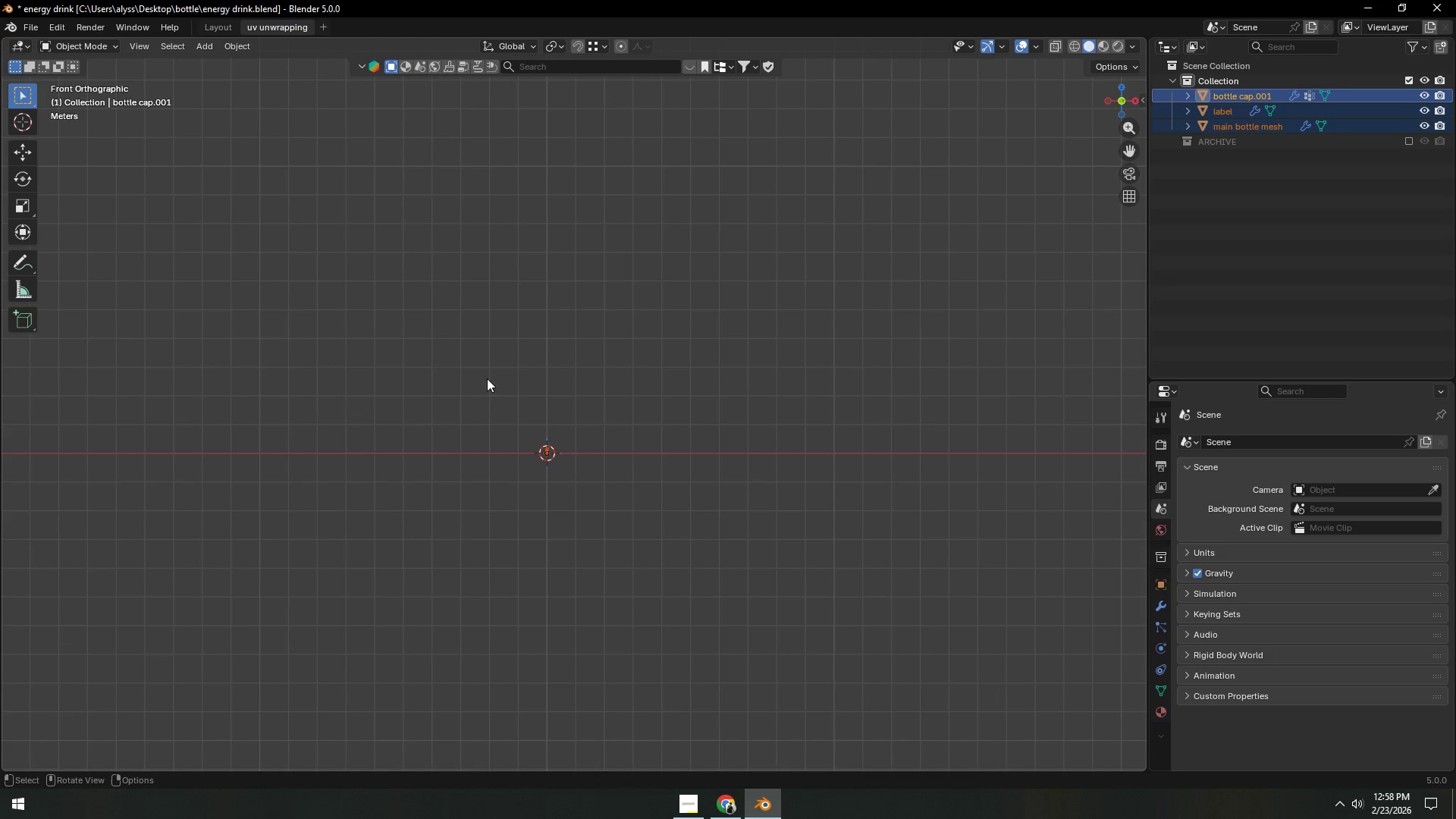 
key(Backquote)
 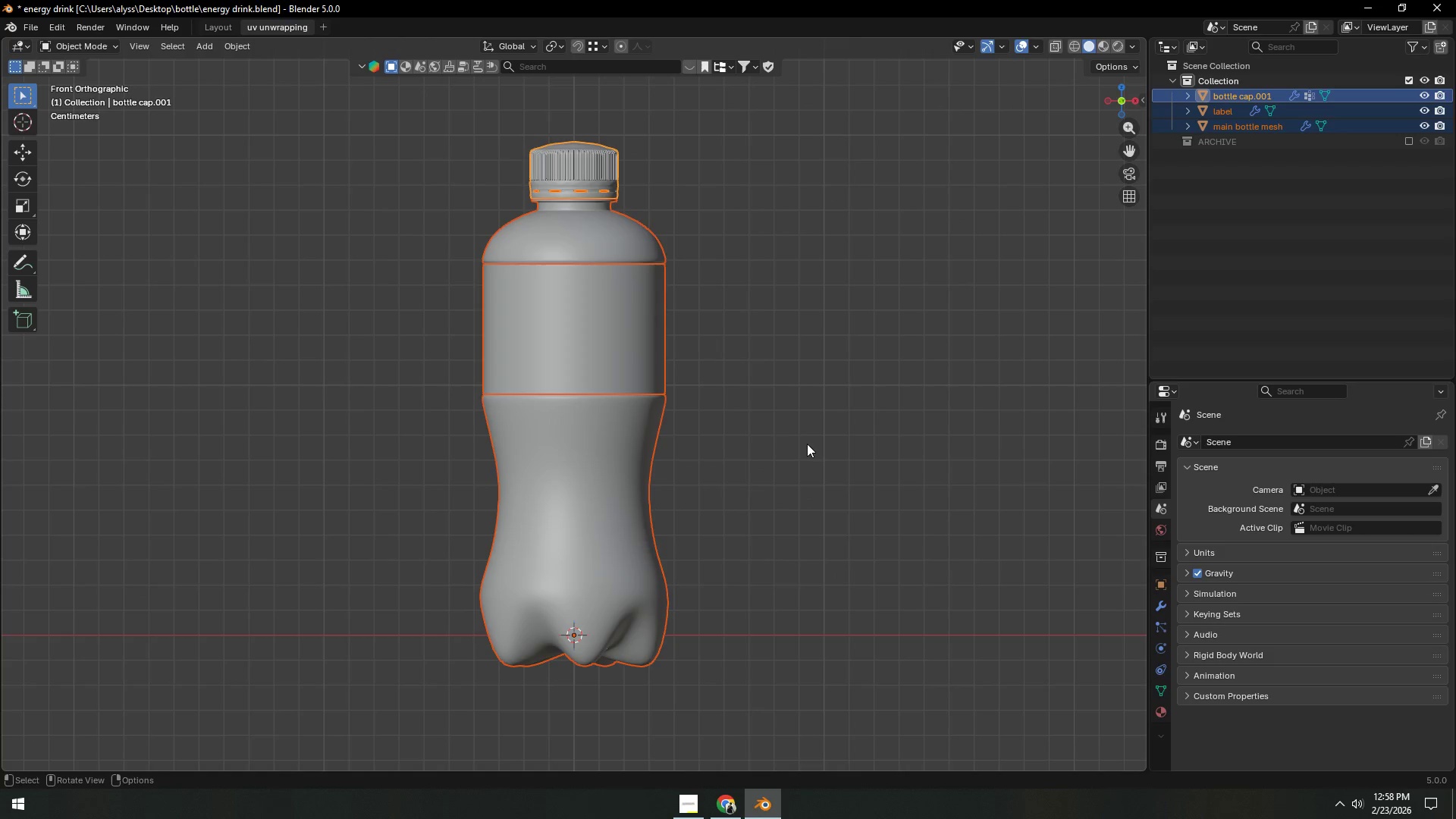 
left_click([801, 348])
 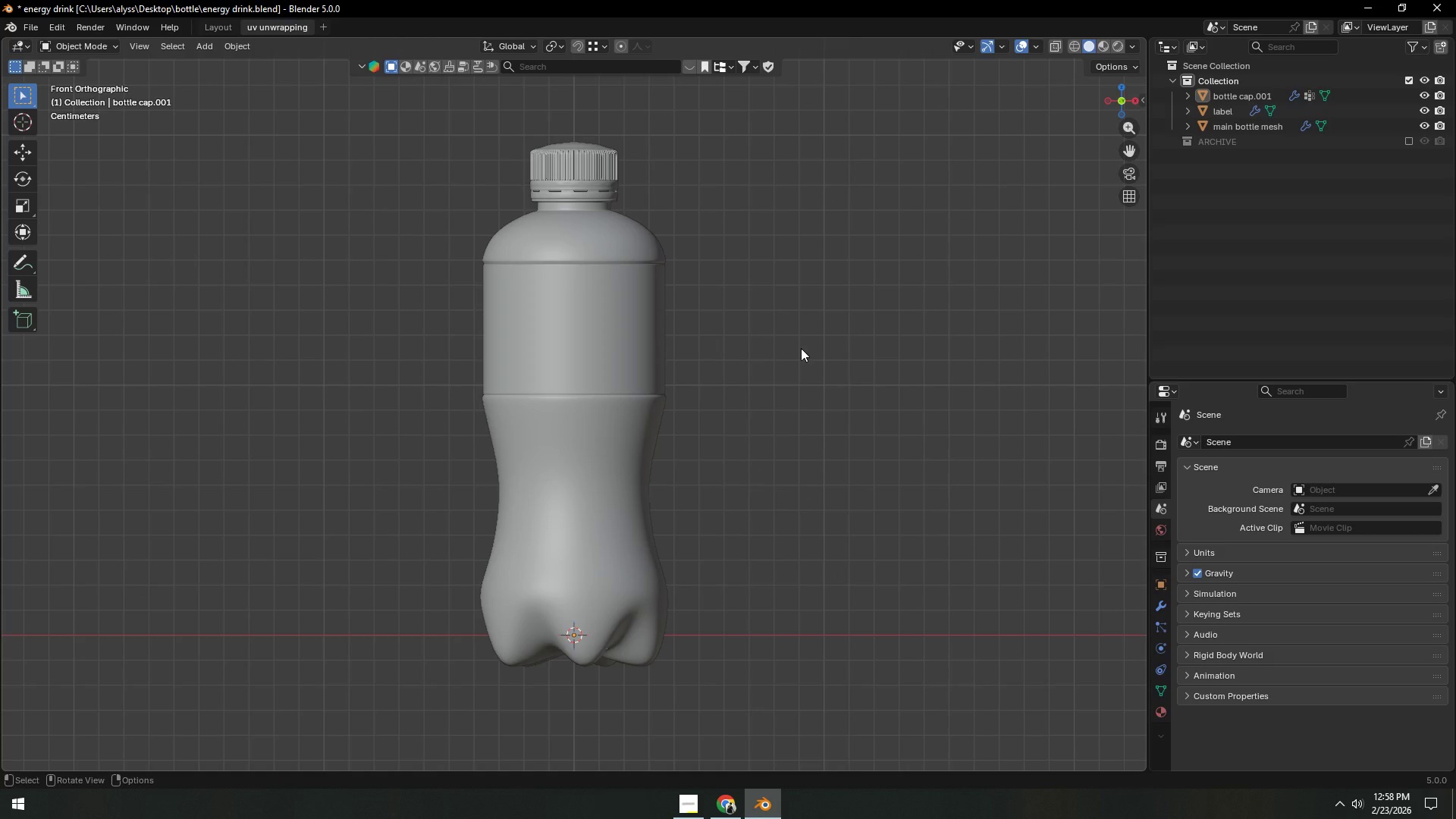 
key(Control+ControlLeft)
 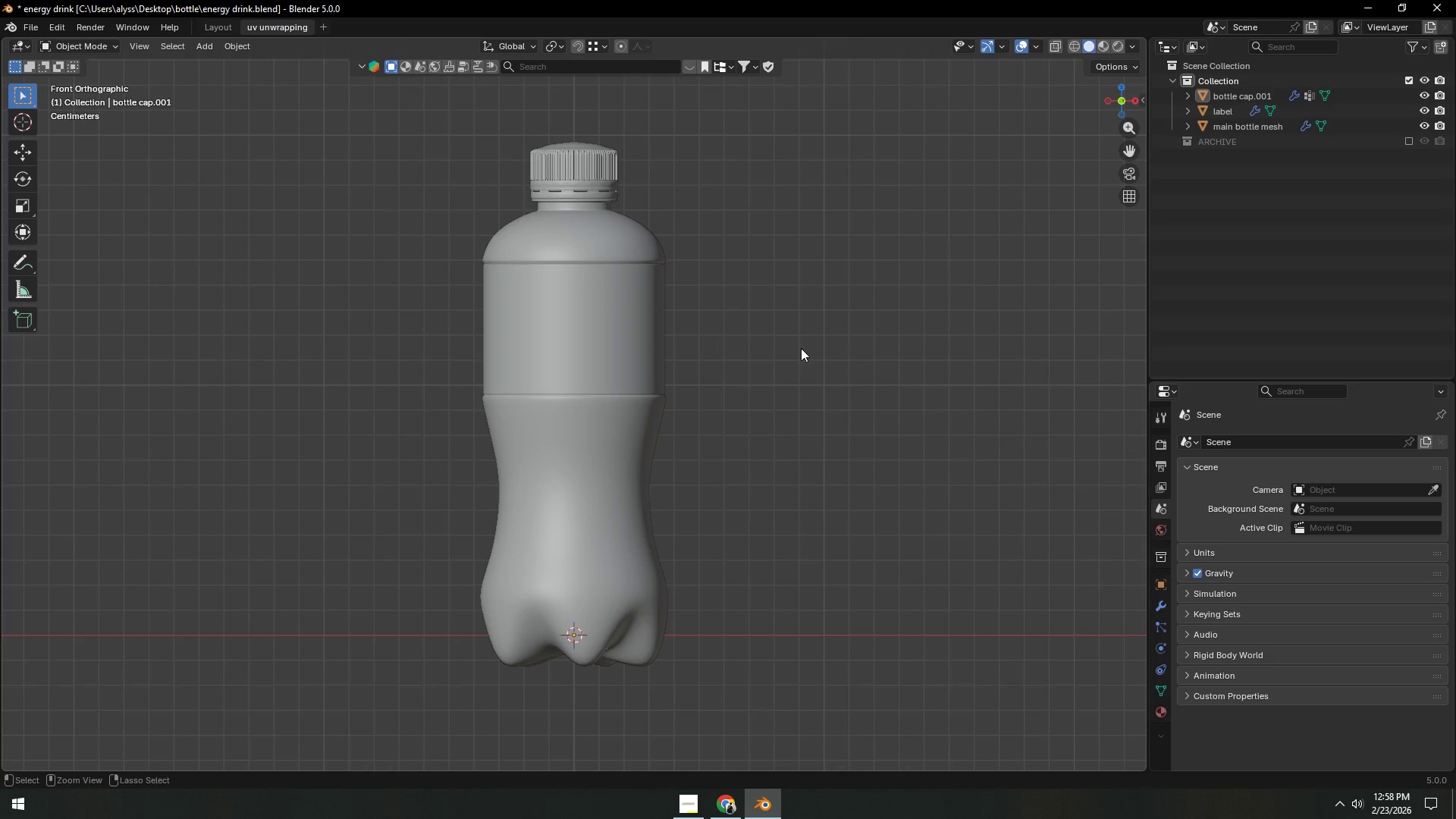 
key(Control+S)
 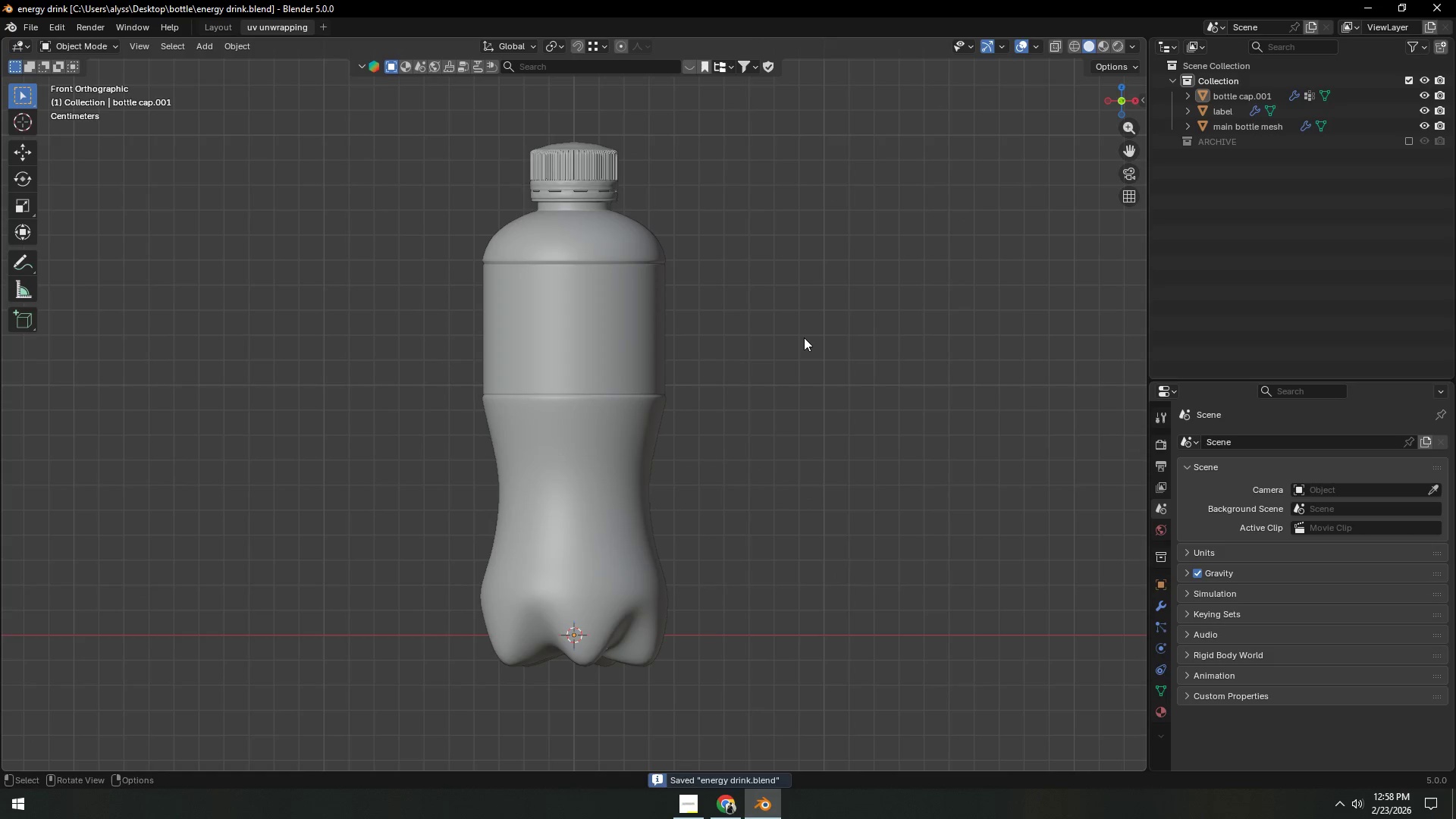 
scroll: coordinate [804, 336], scroll_direction: down, amount: 2.0
 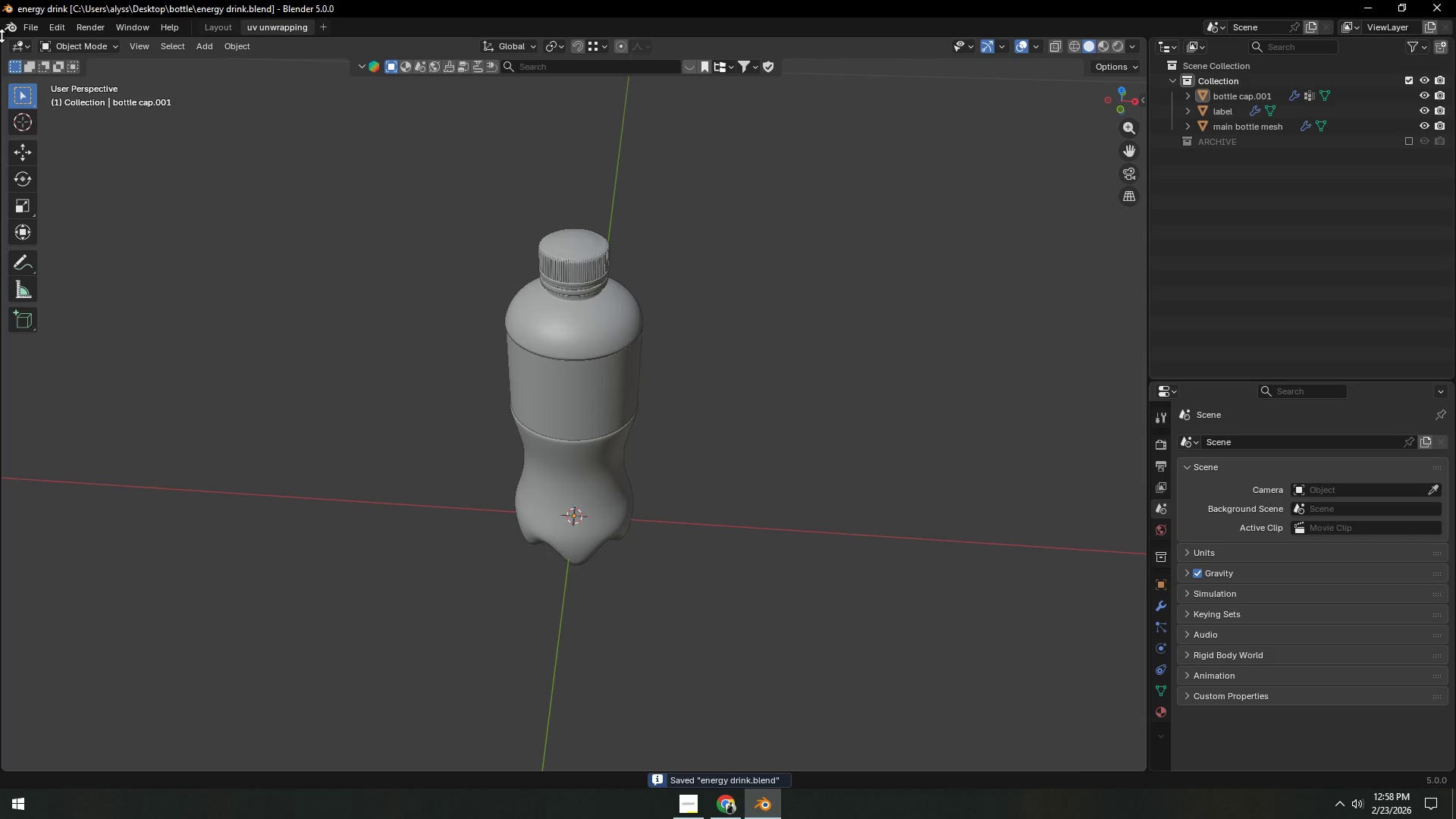 
left_click_drag(start_coordinate=[2, 38], to_coordinate=[570, 95])
 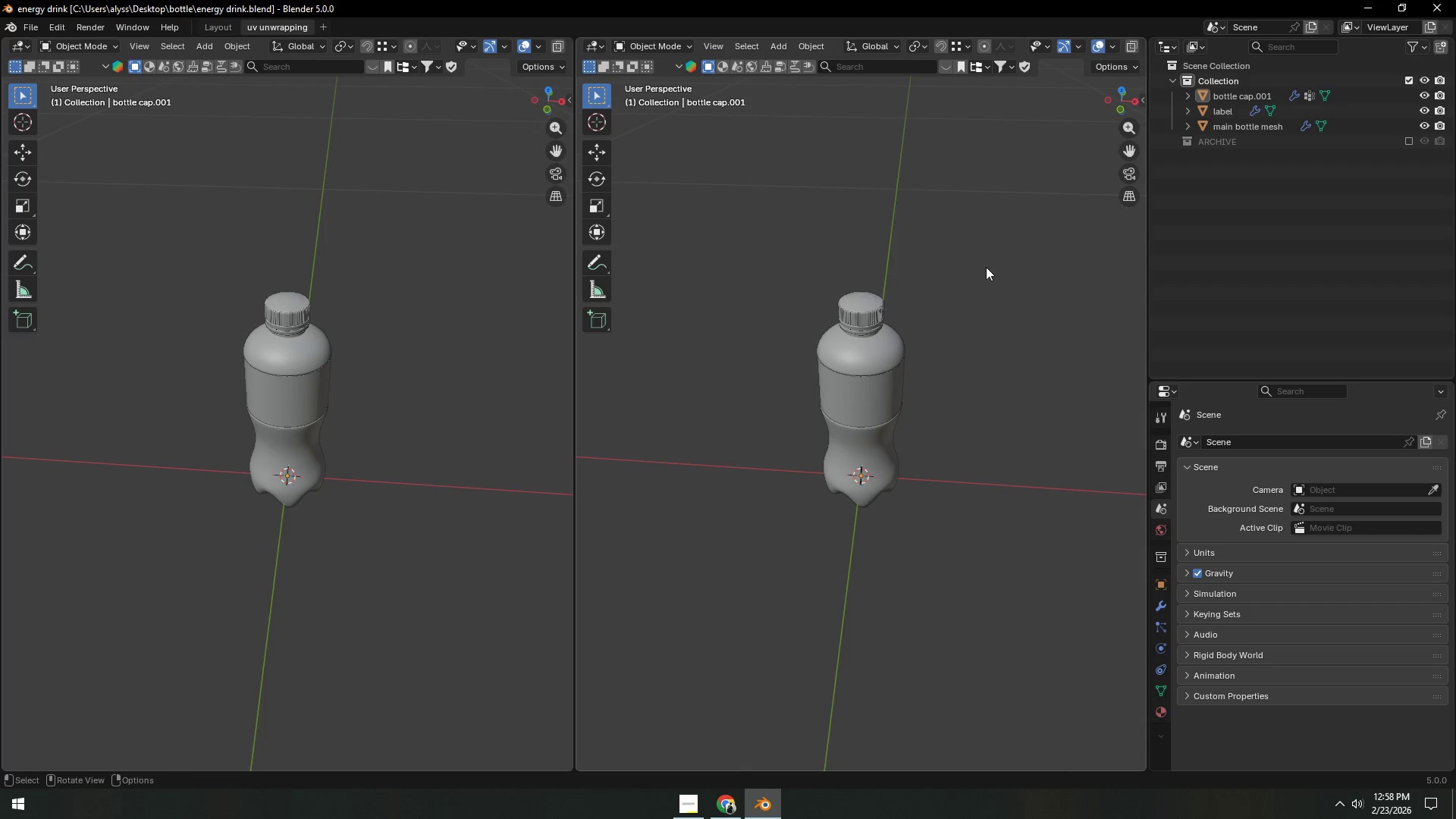 
left_click([996, 272])
 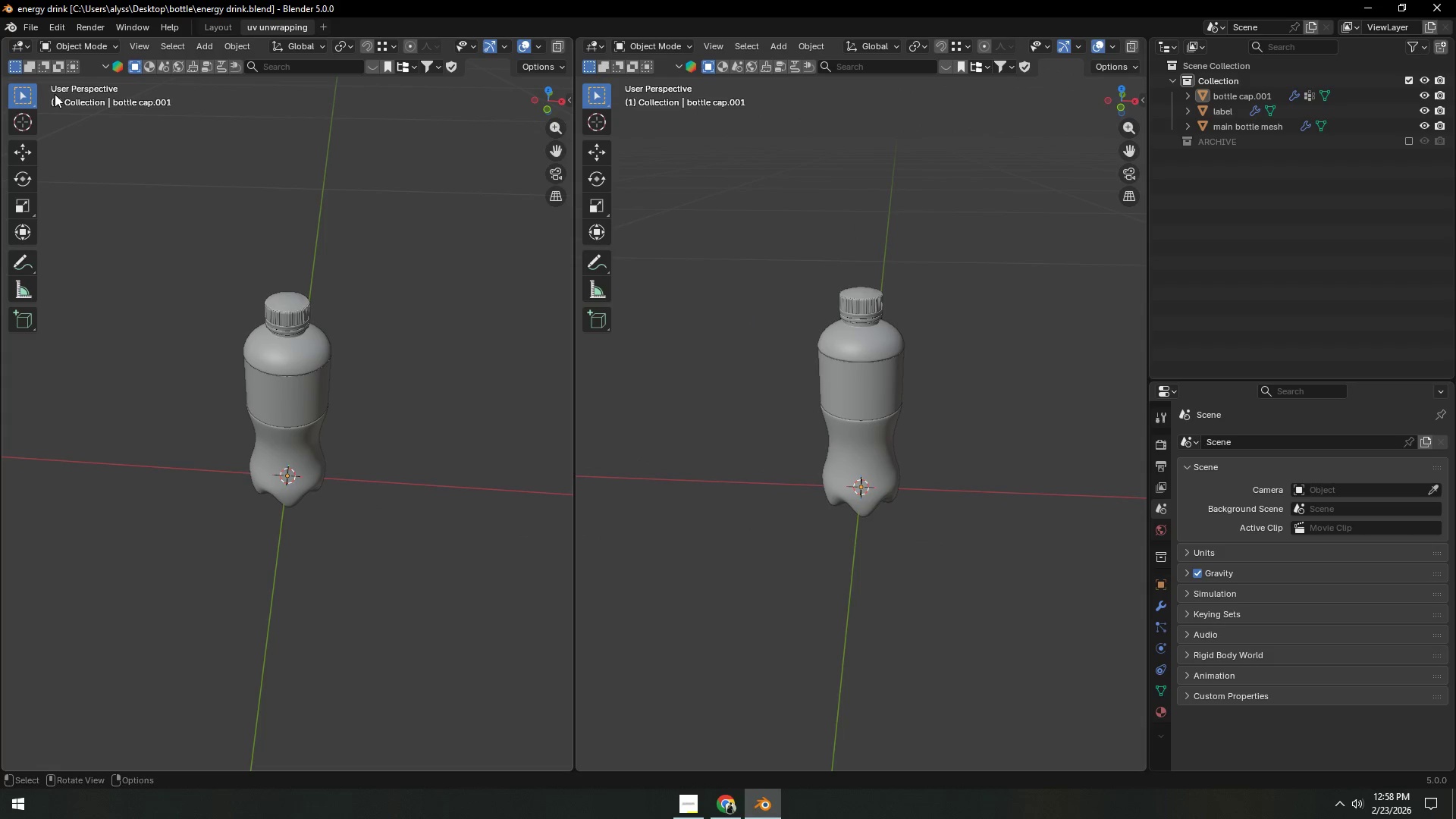 
left_click([30, 42])
 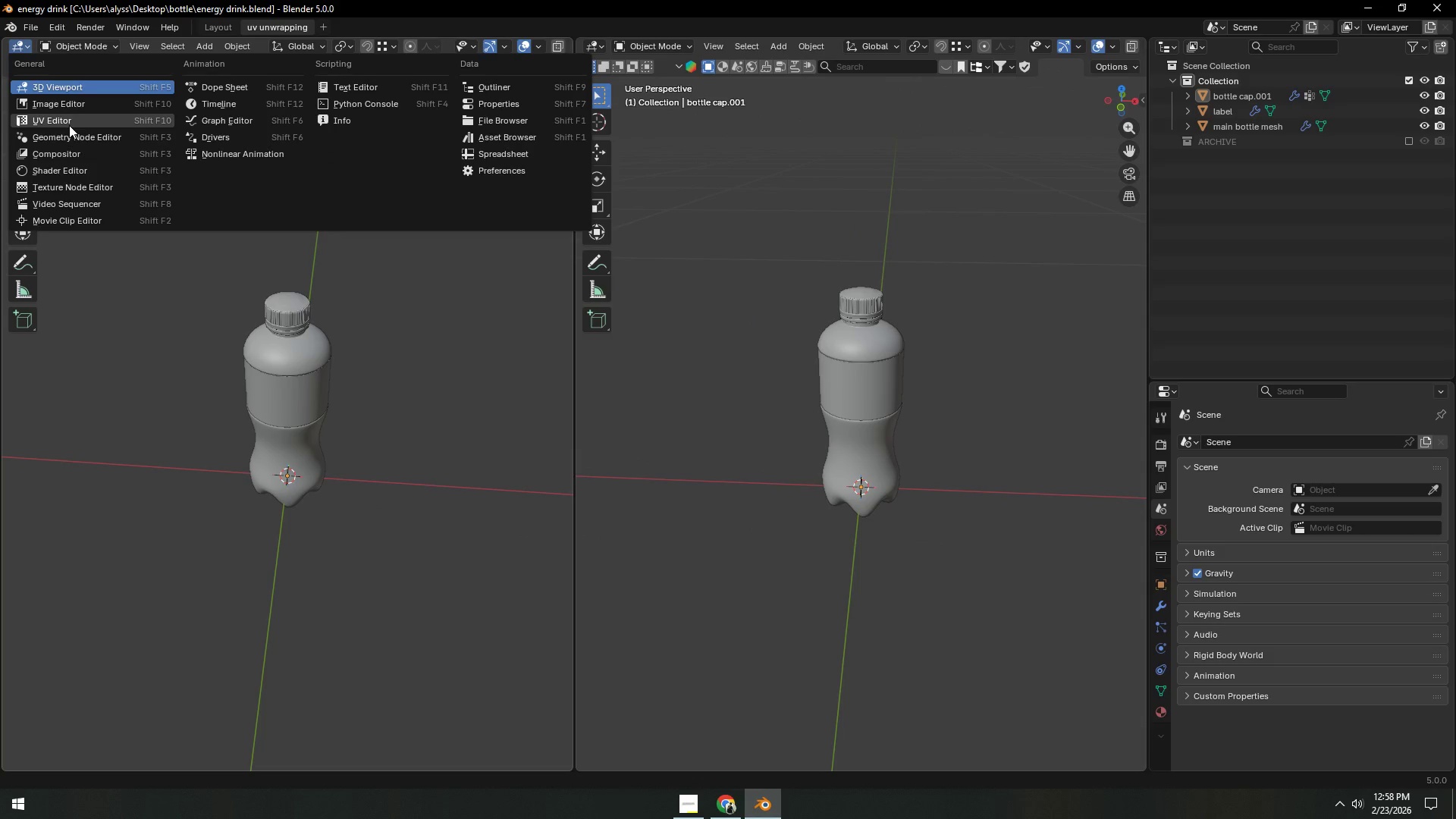 
left_click([69, 125])
 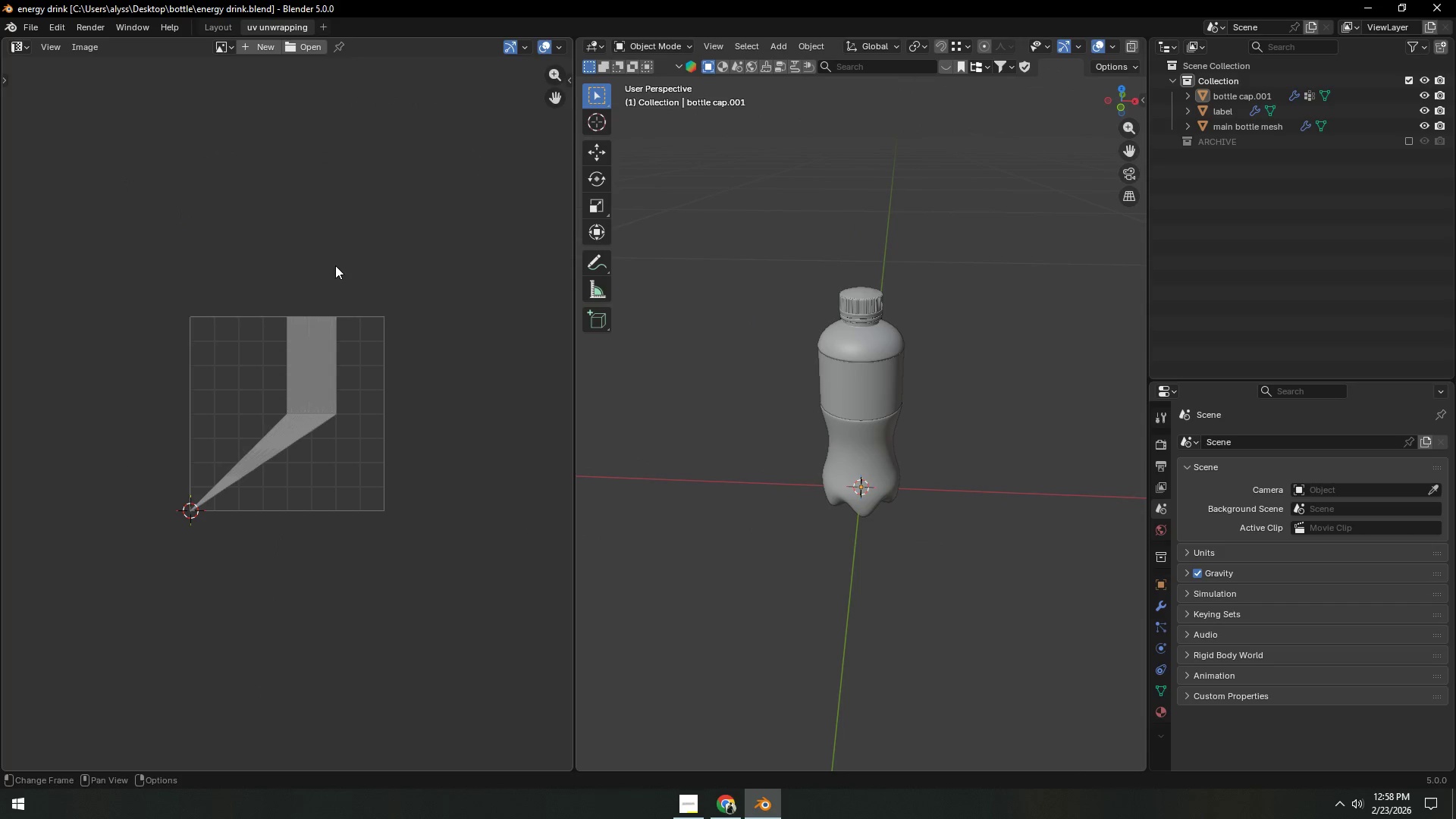 
scroll: coordinate [338, 273], scroll_direction: up, amount: 3.0
 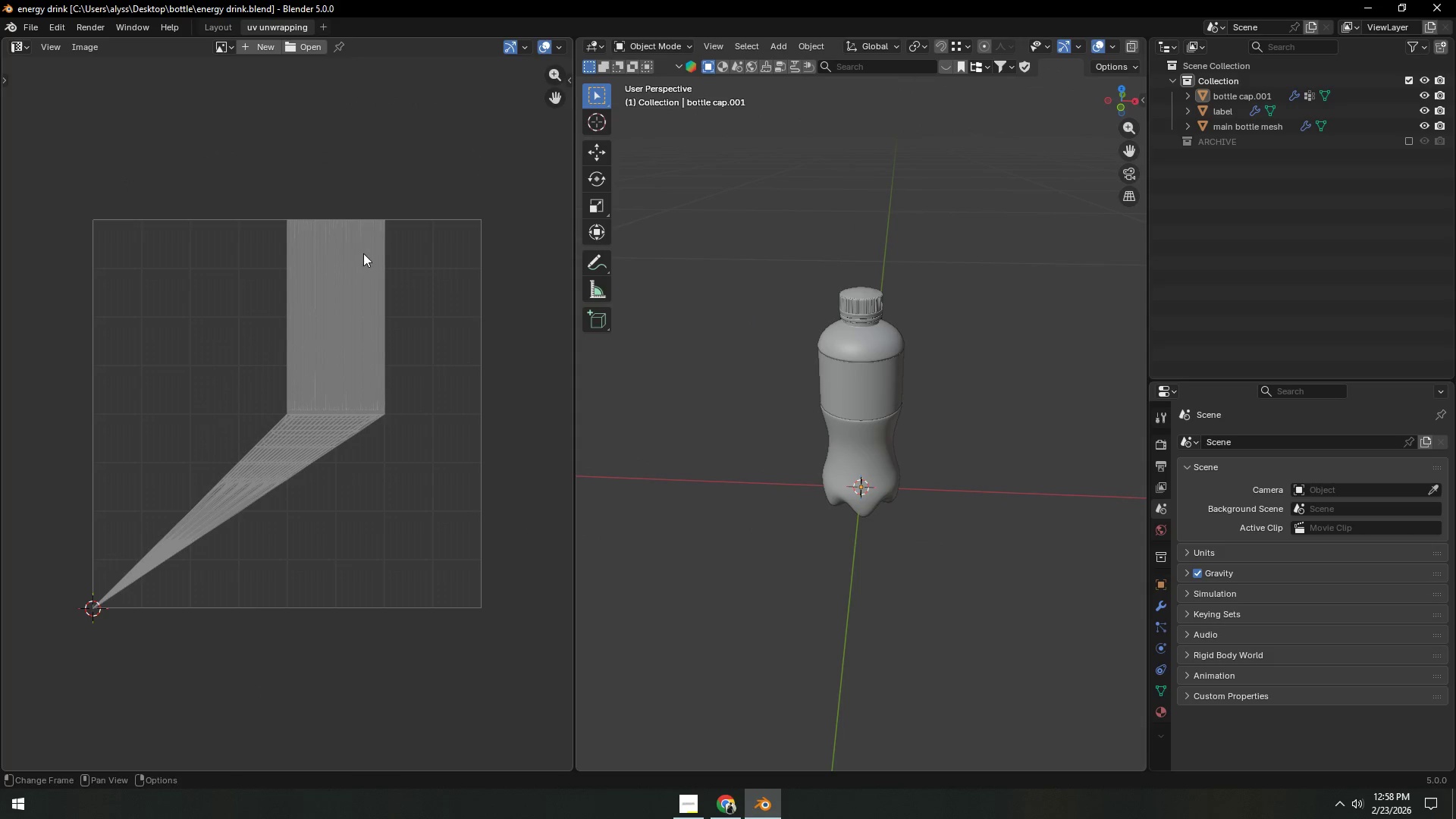 
hold_key(key=ShiftLeft, duration=0.39)
 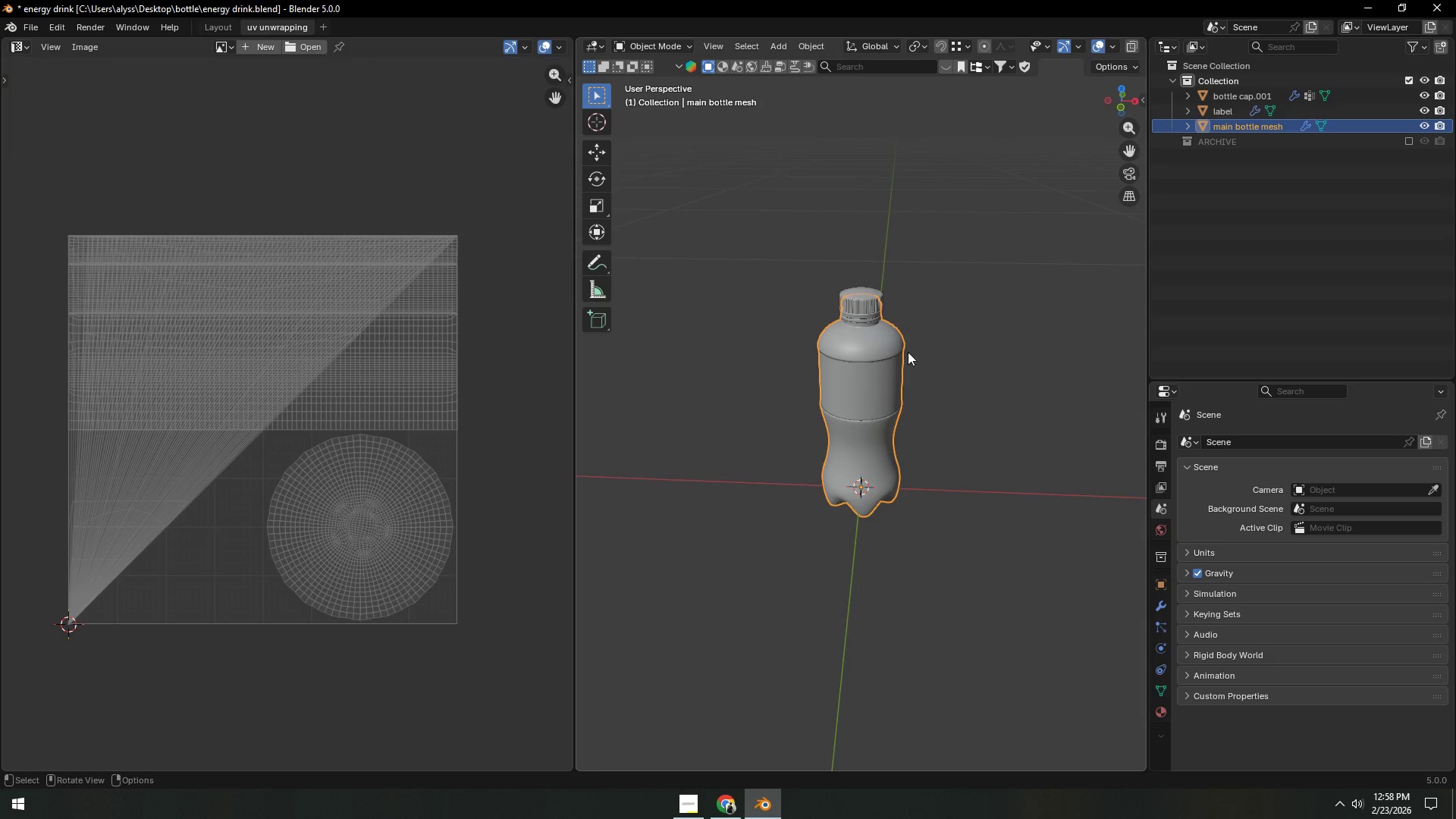 
wait(5.01)
 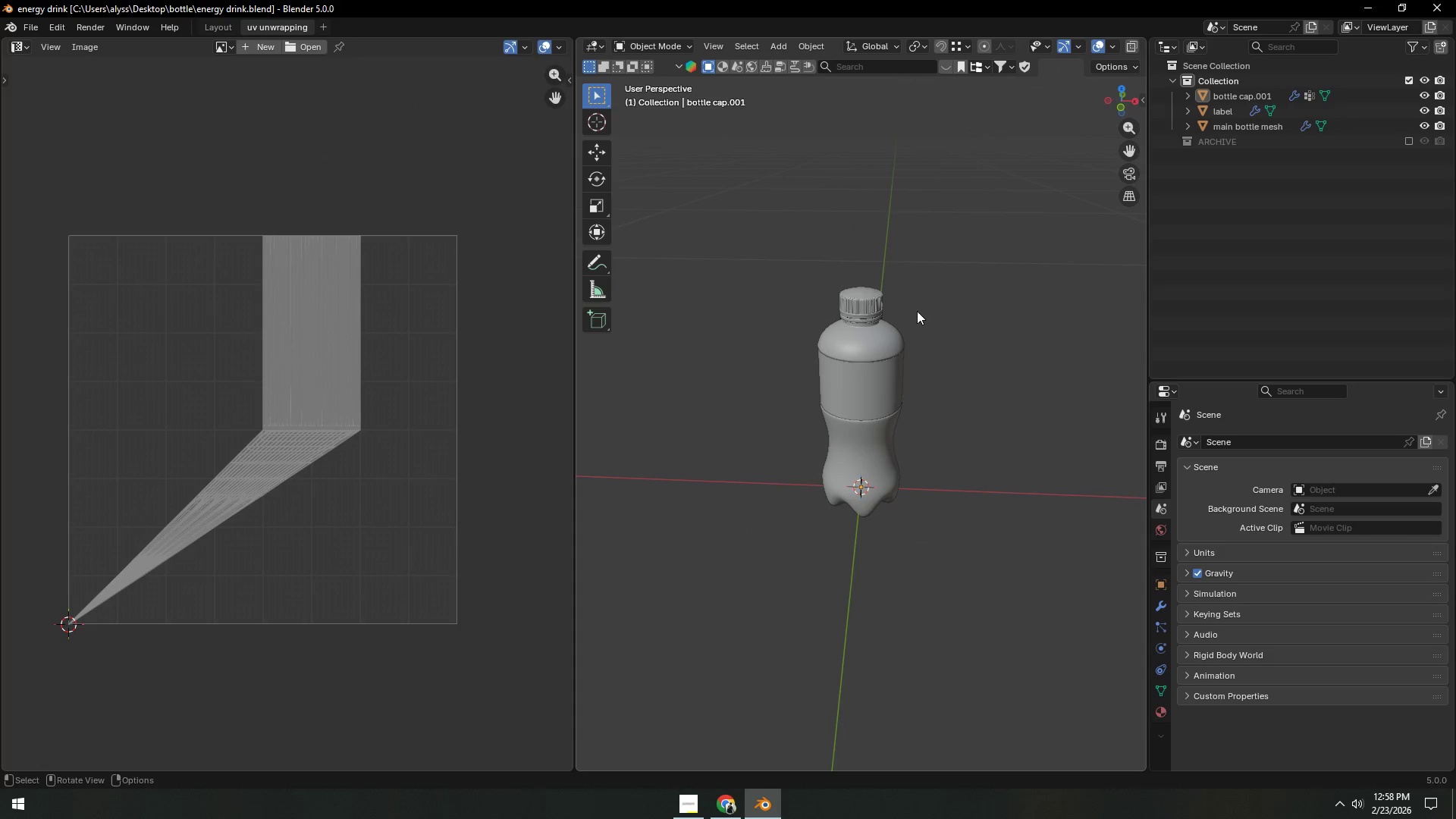 
double_click([1425, 106])
 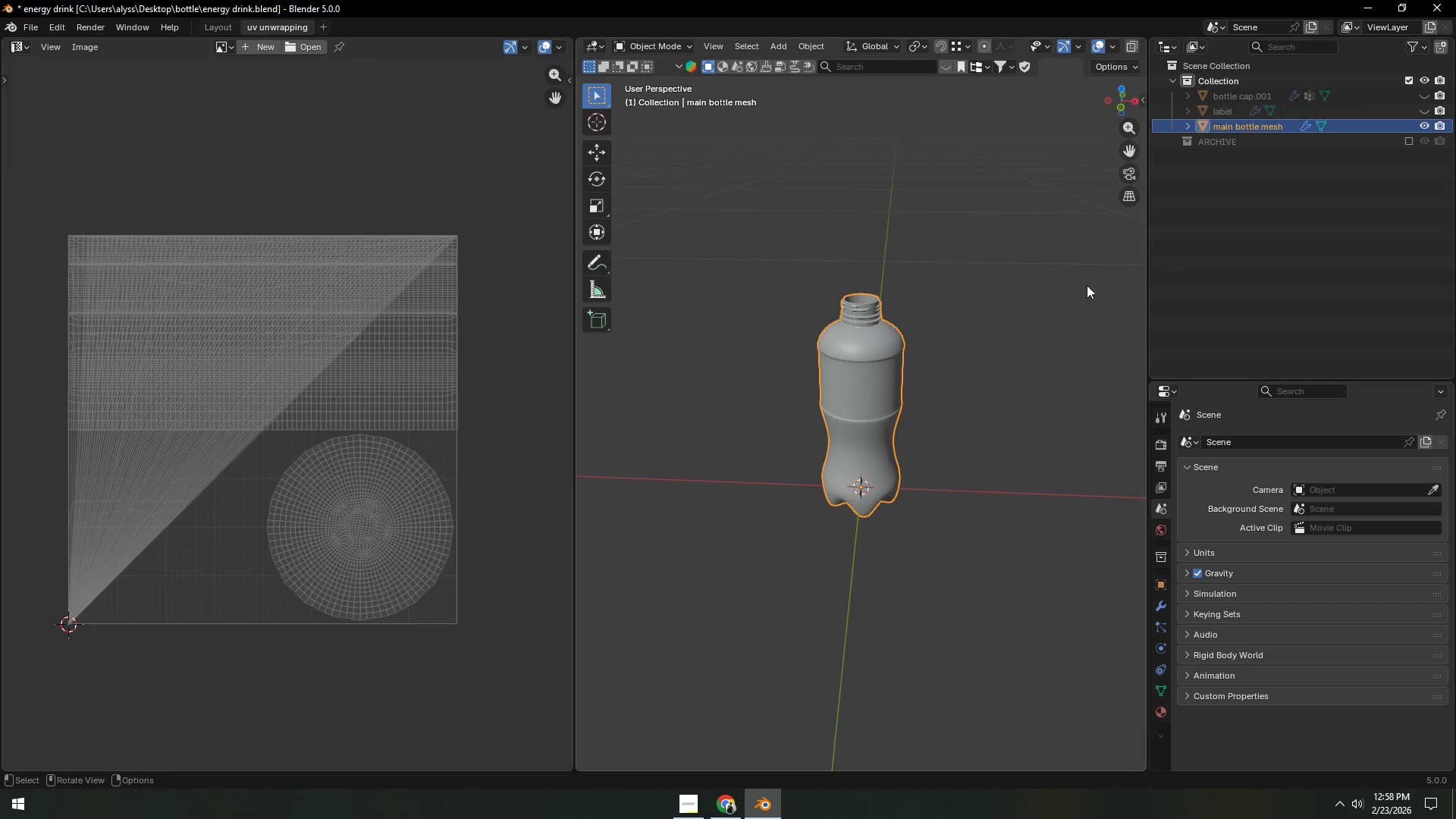 
key(Tab)
 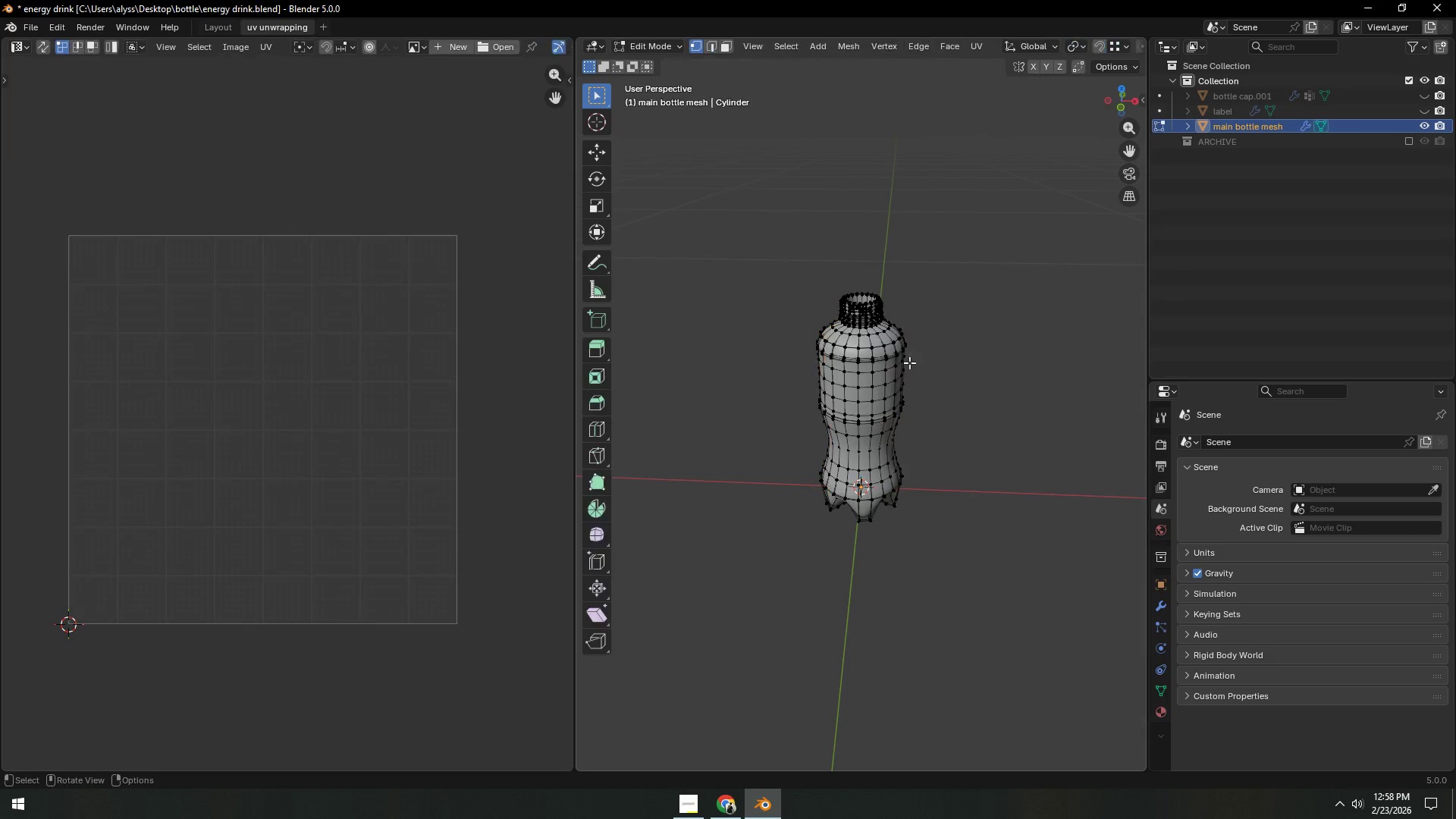 
key(A)
 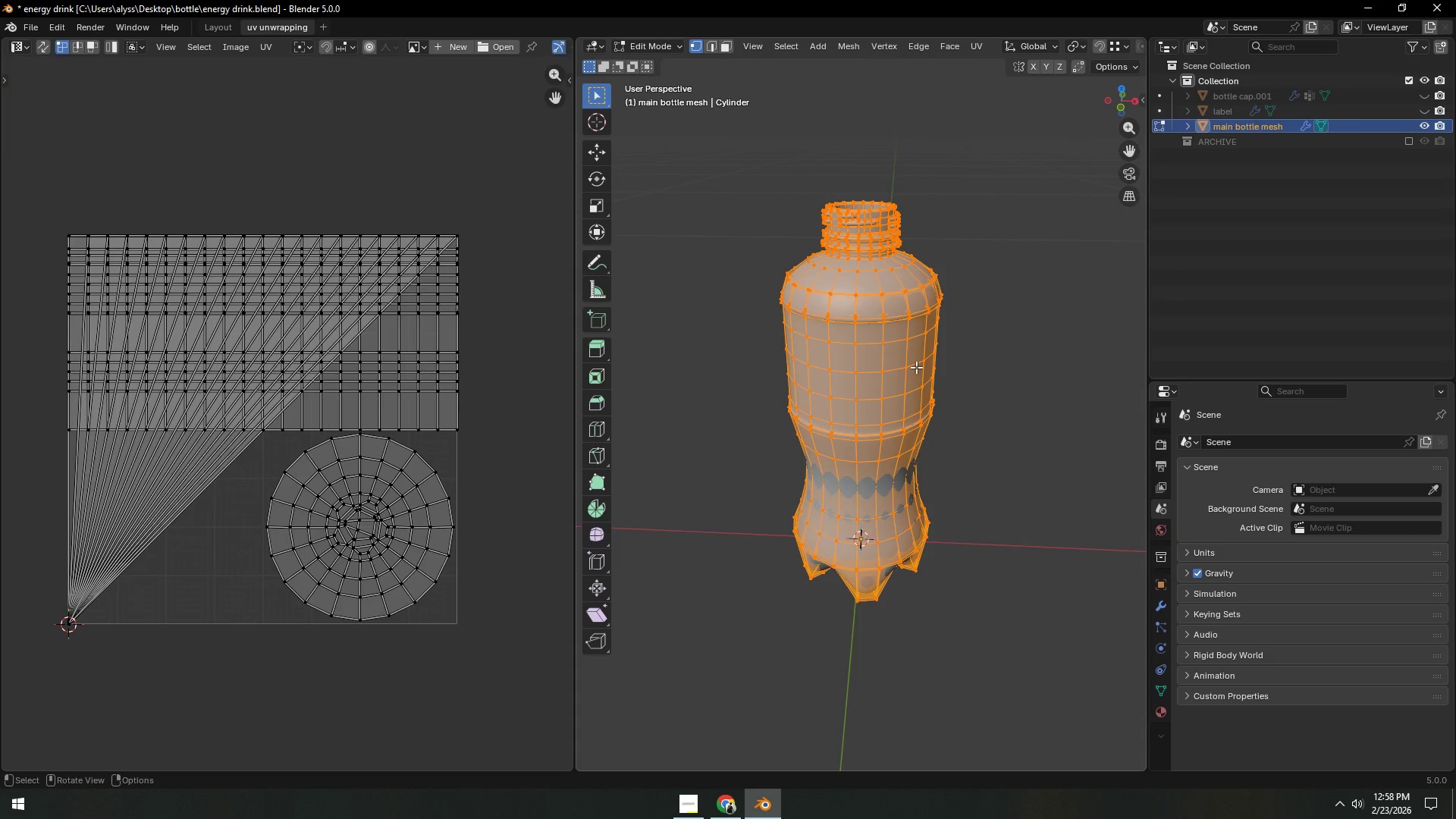 
scroll: coordinate [908, 365], scroll_direction: up, amount: 3.0
 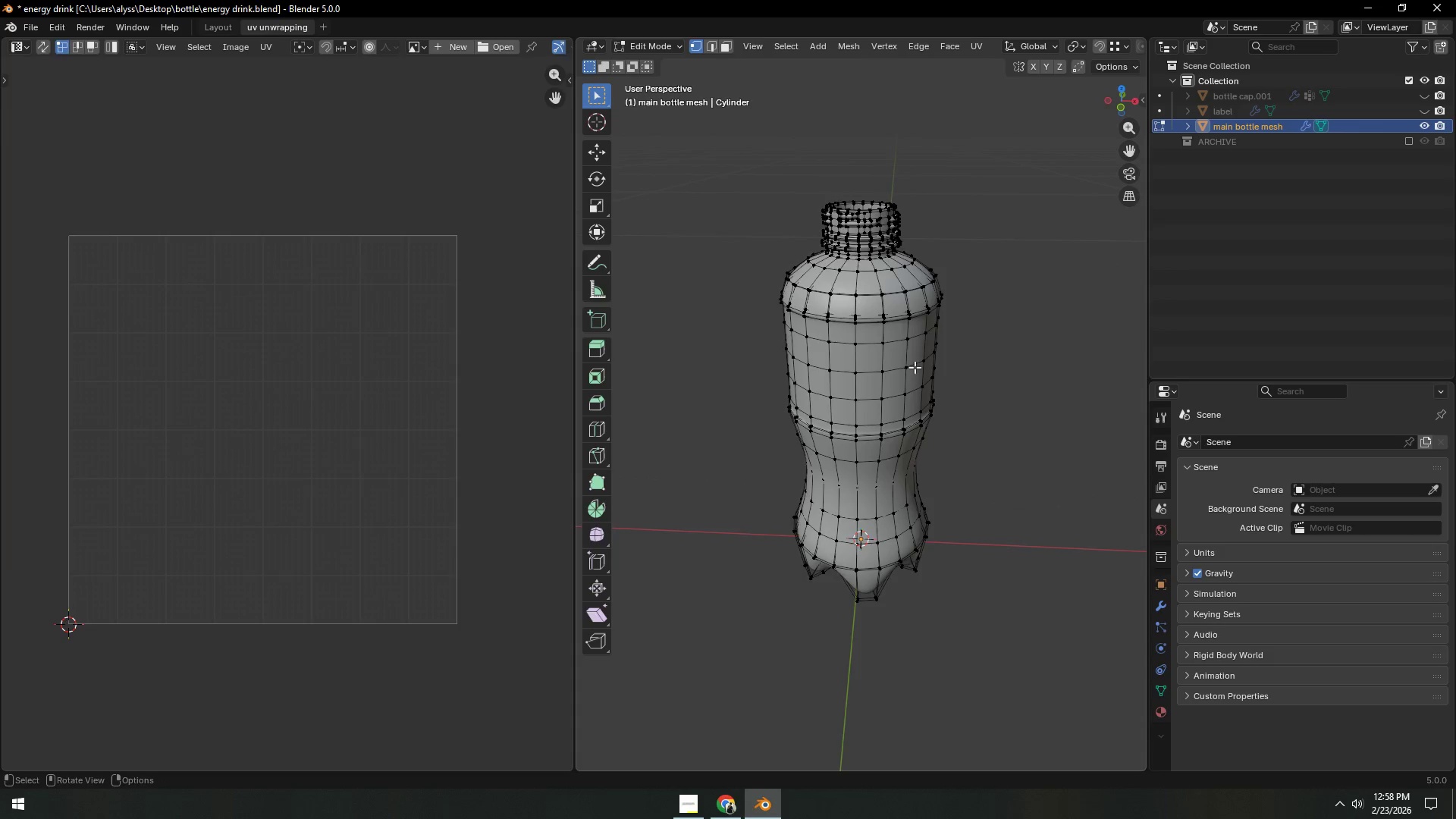 
key(U)
 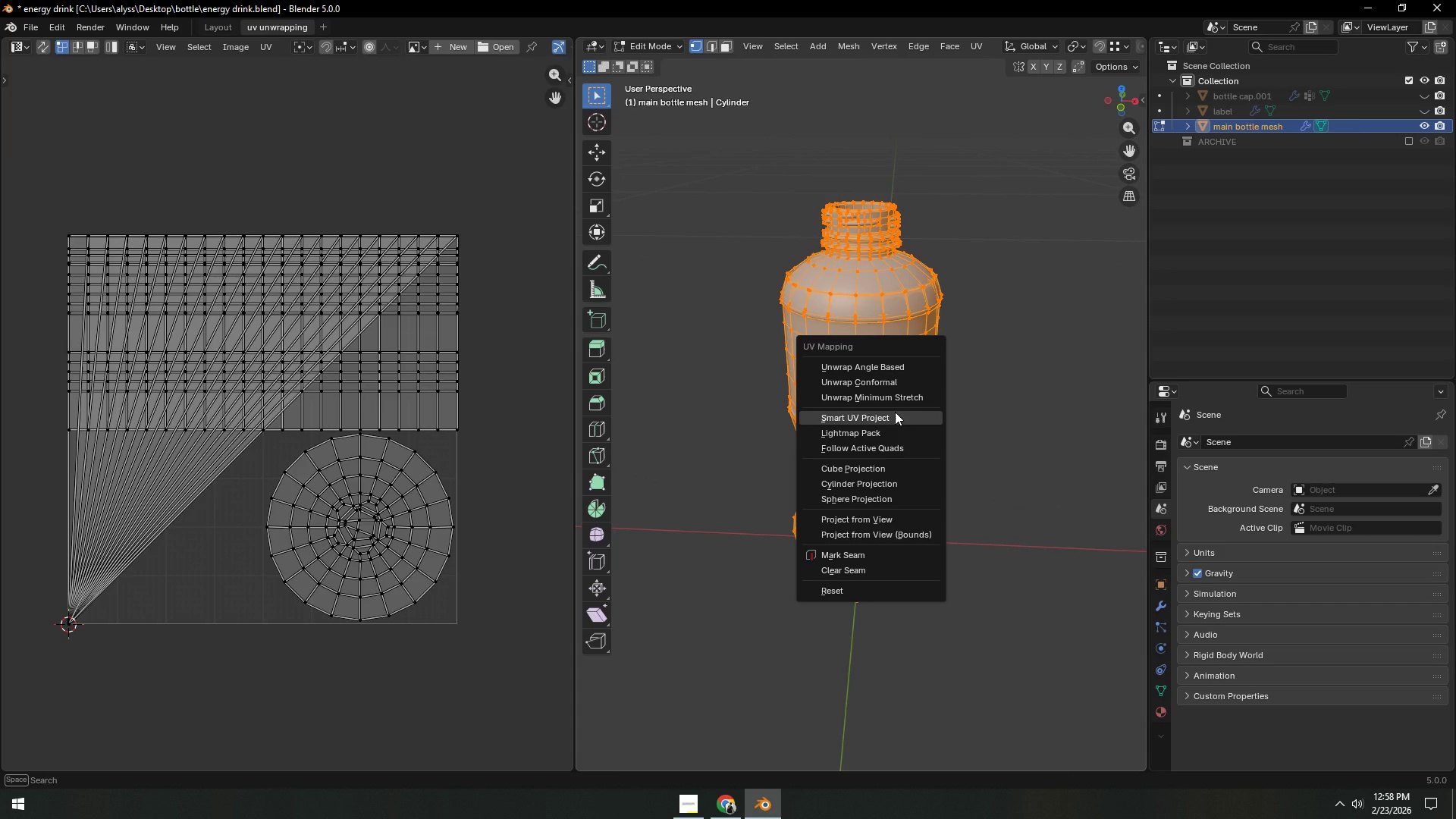 
left_click([895, 412])
 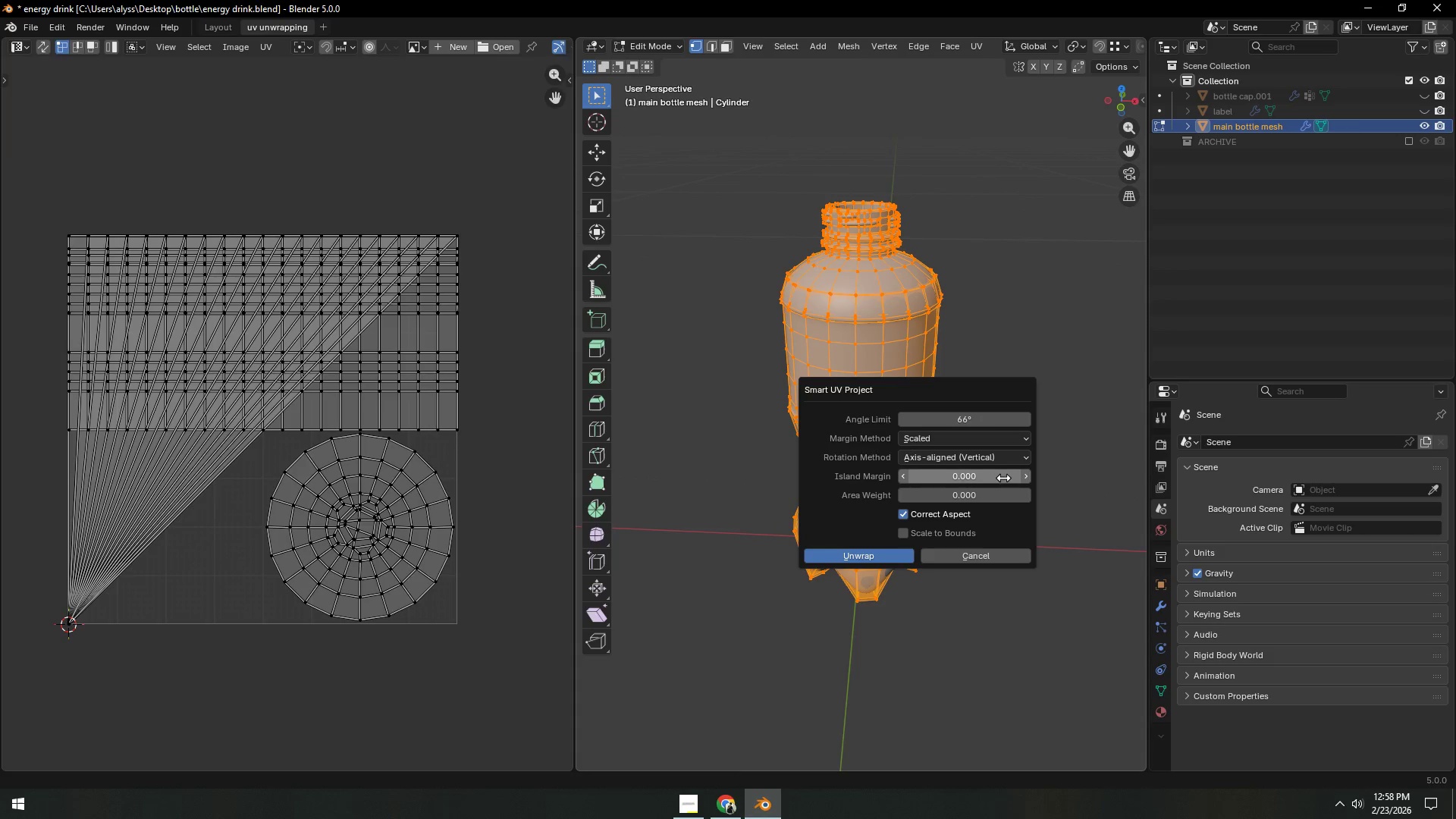 
left_click([1004, 477])
 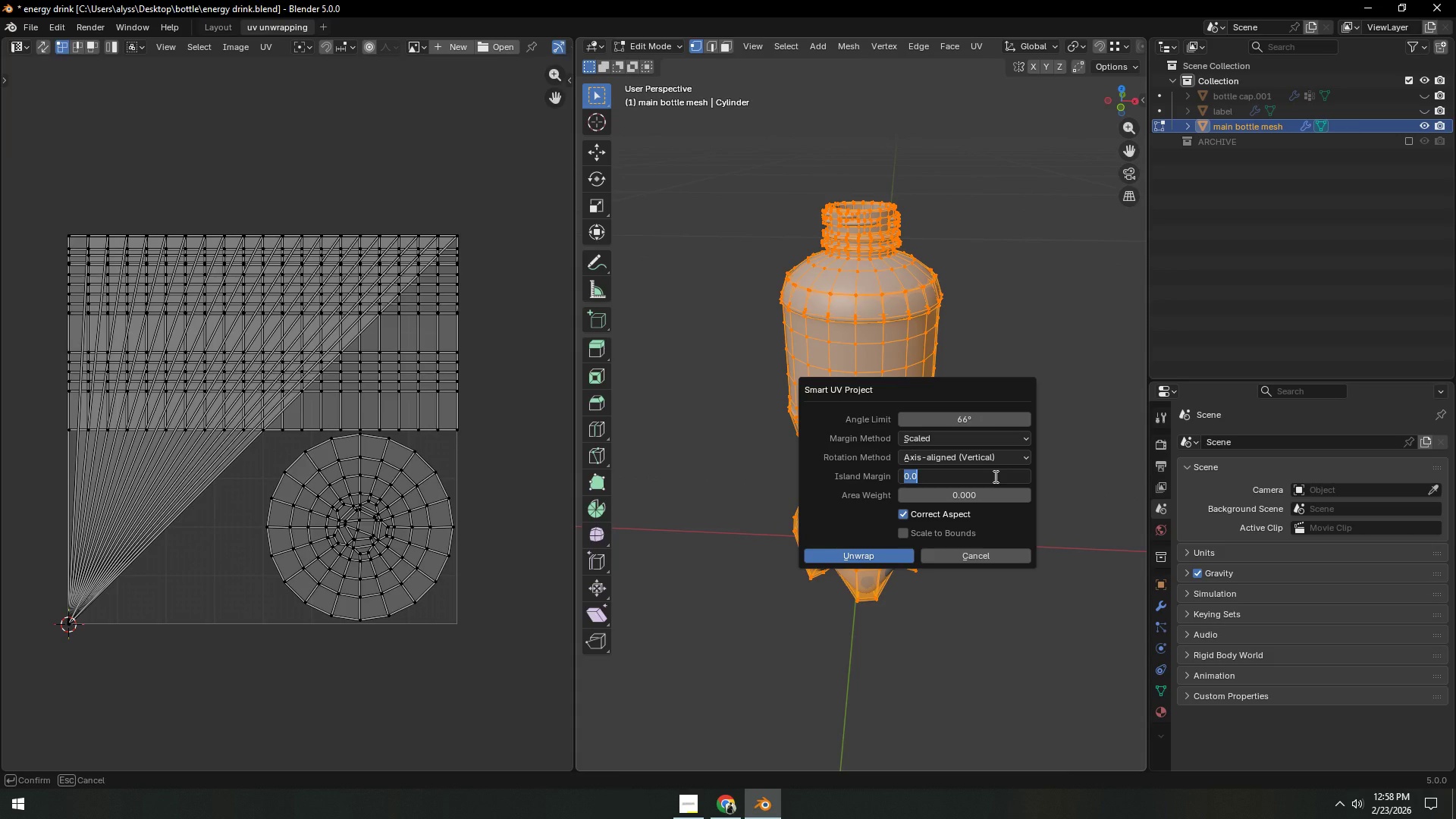 
key(NumpadDecimal)
 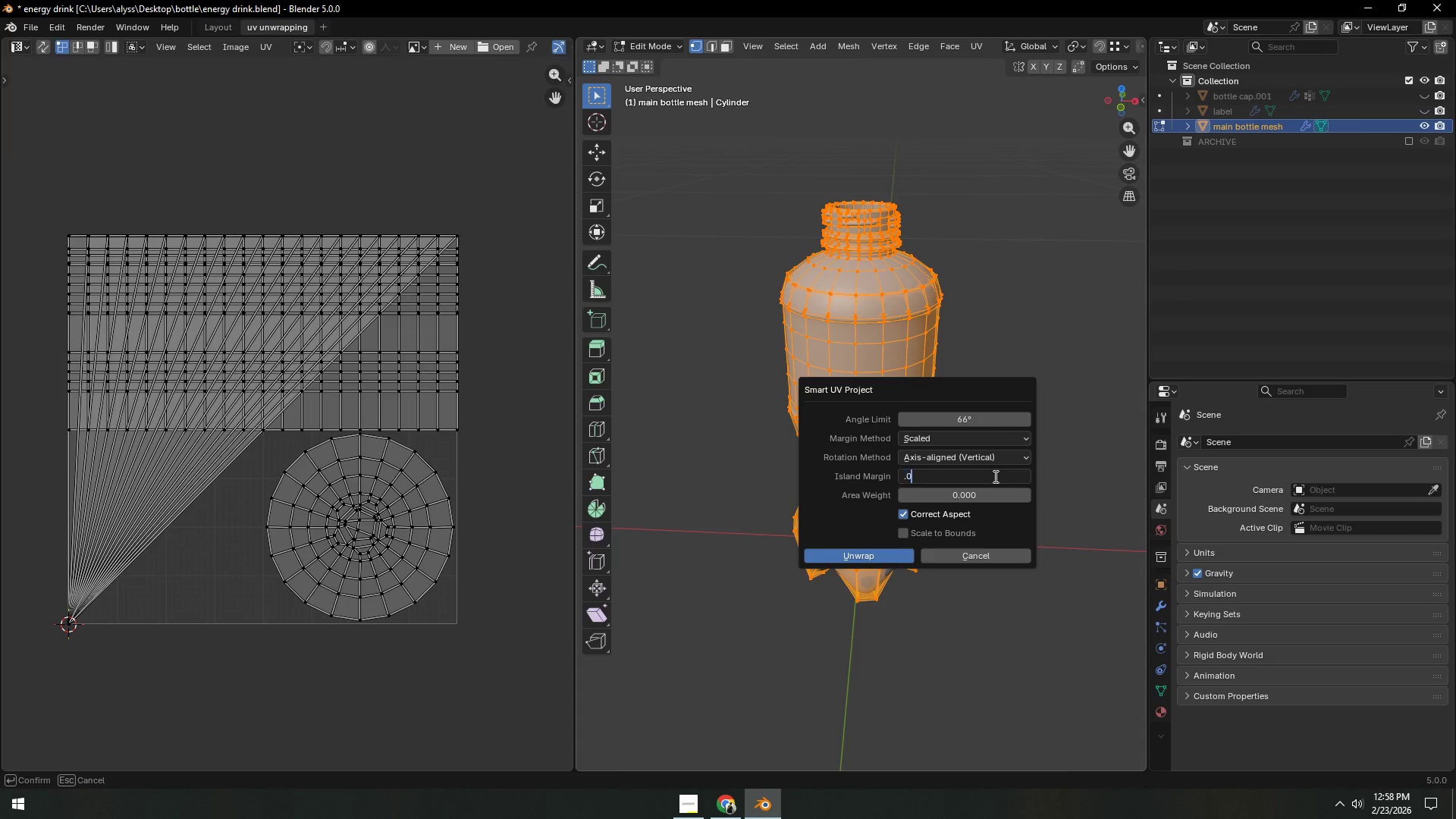 
key(Numpad0)
 